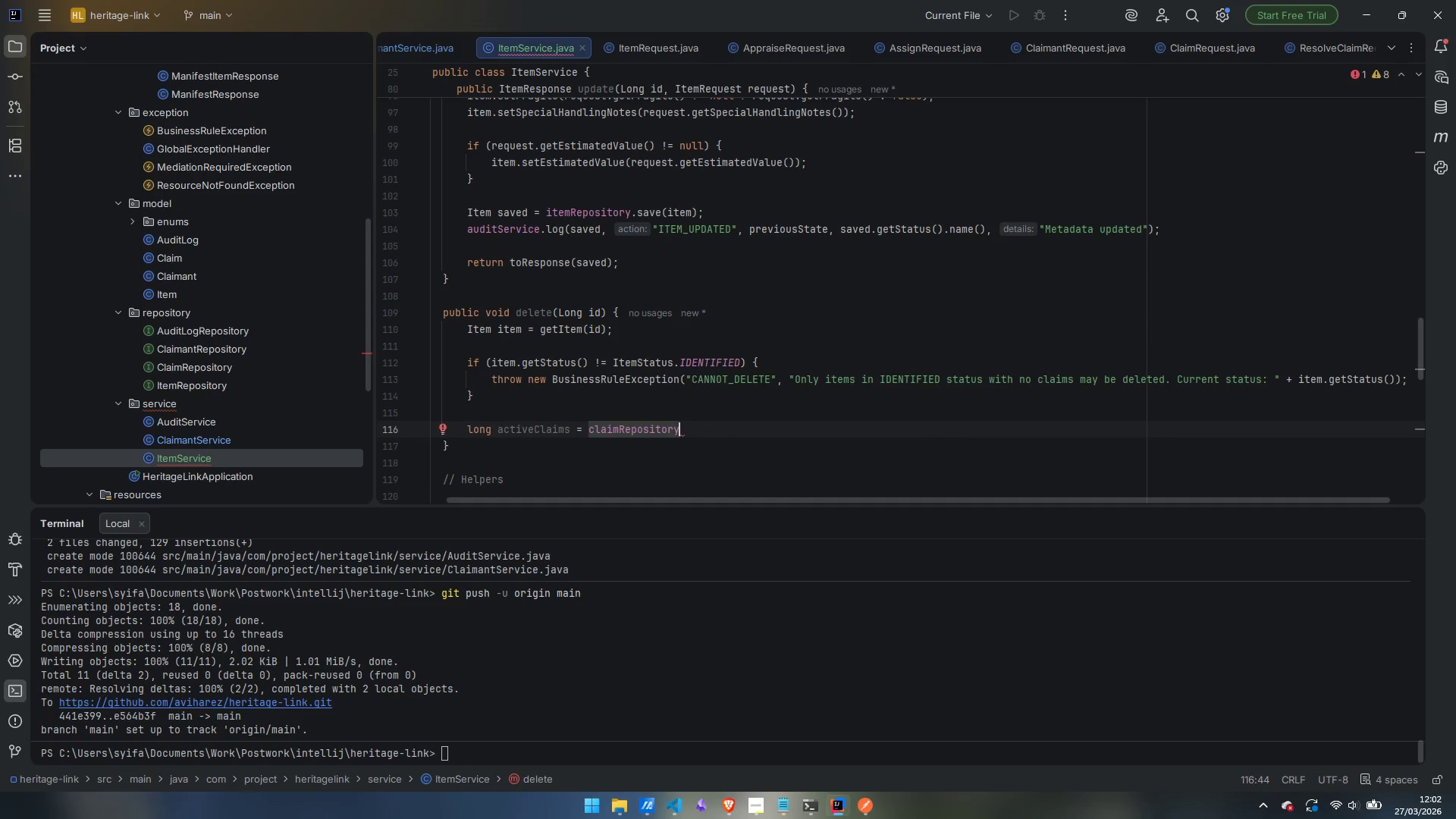 
type(.countByItemIdAndStatus)
 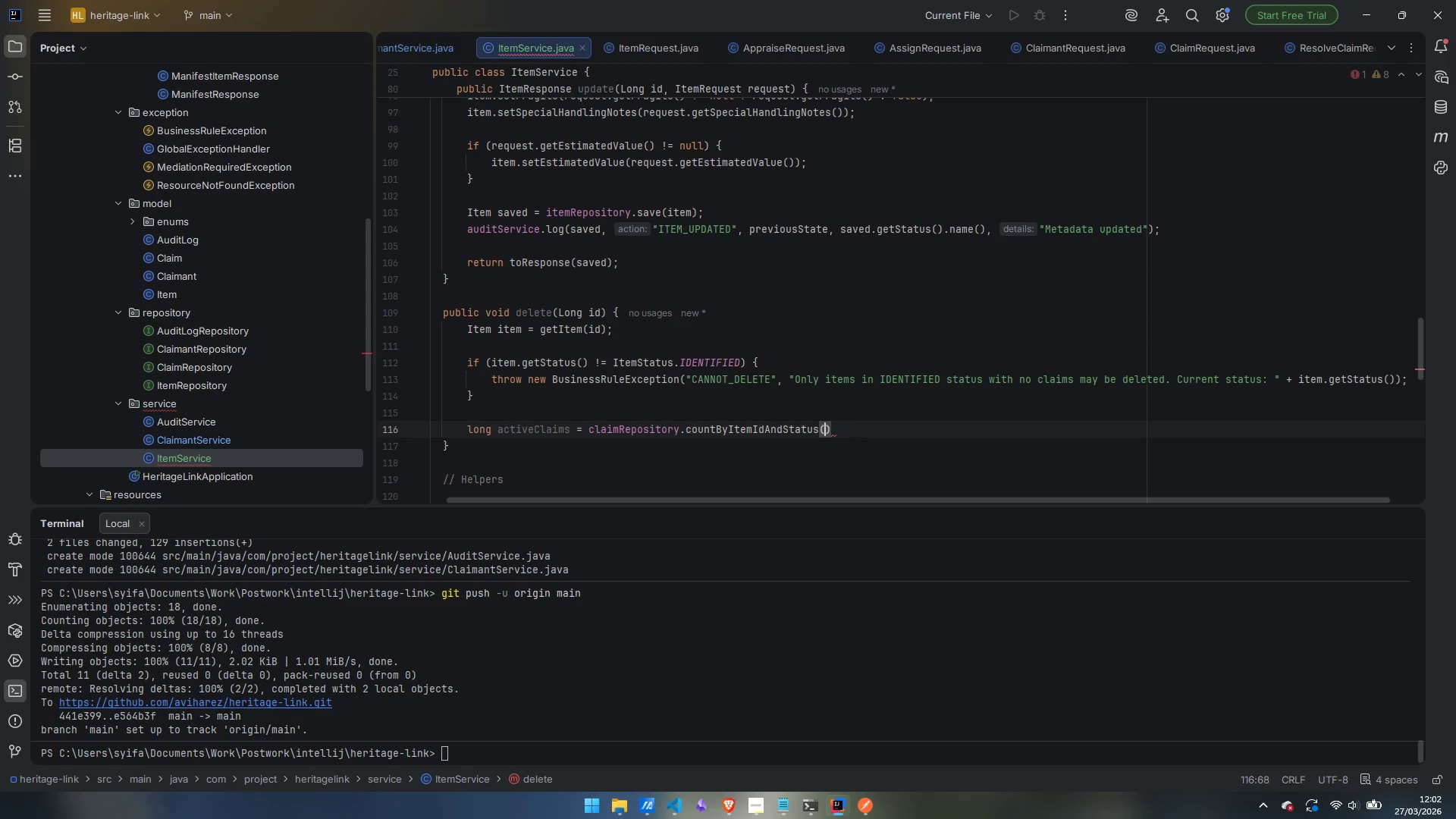 
 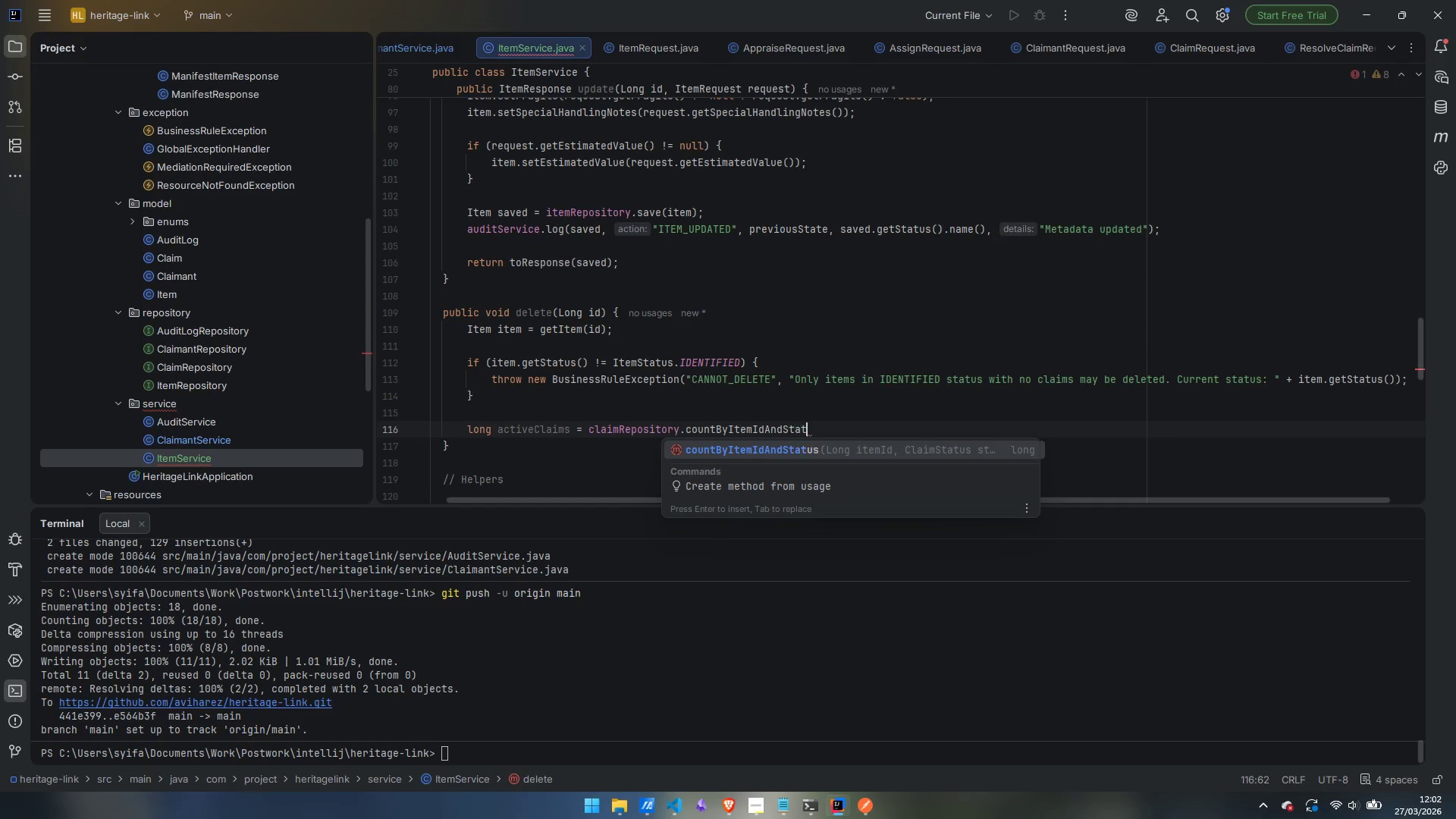 
key(Enter)
 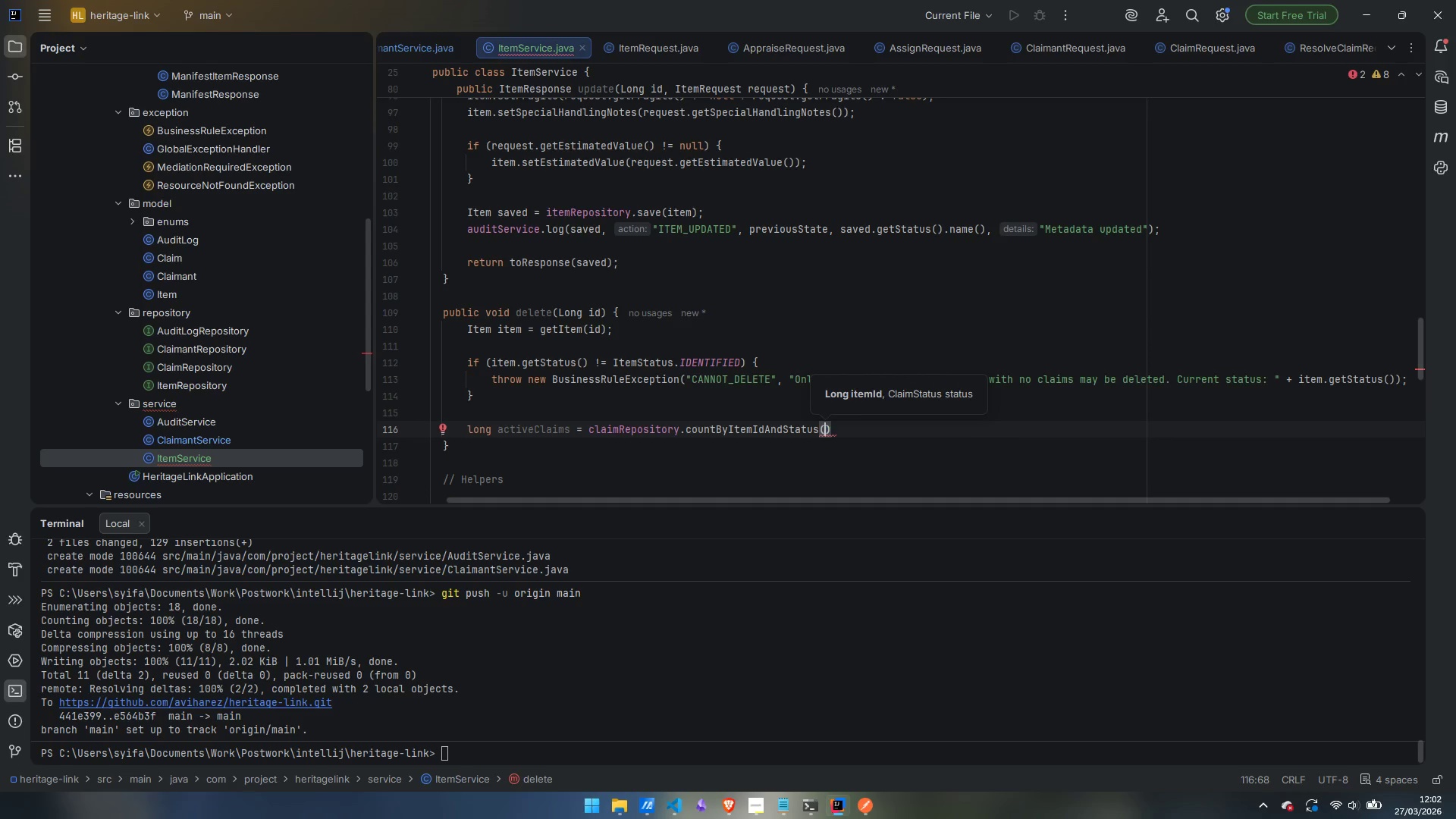 
type(id )
key(Backspace)
type(, ClaimStatus.ACTIVE)
 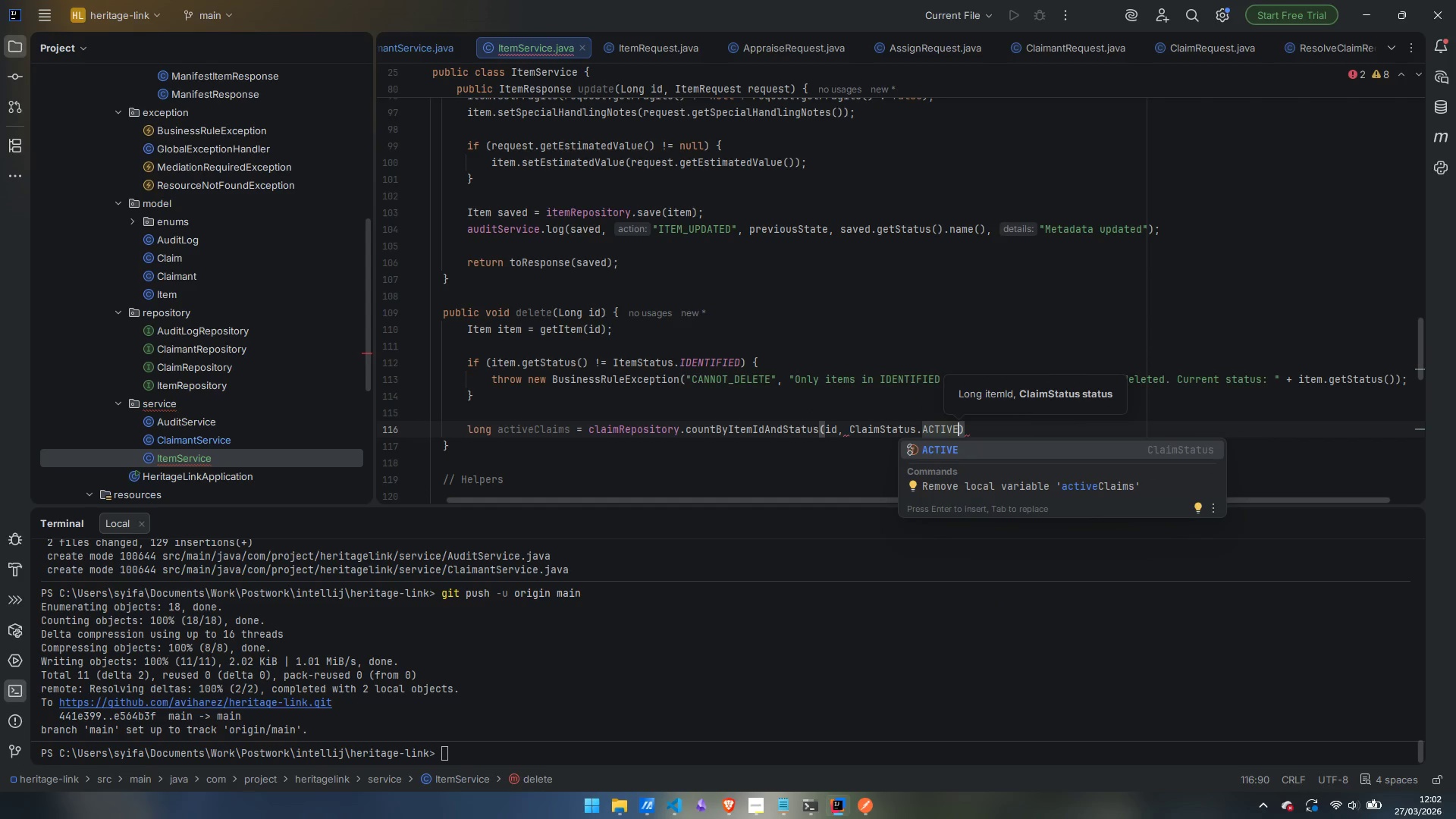 
key(ArrowRight)
 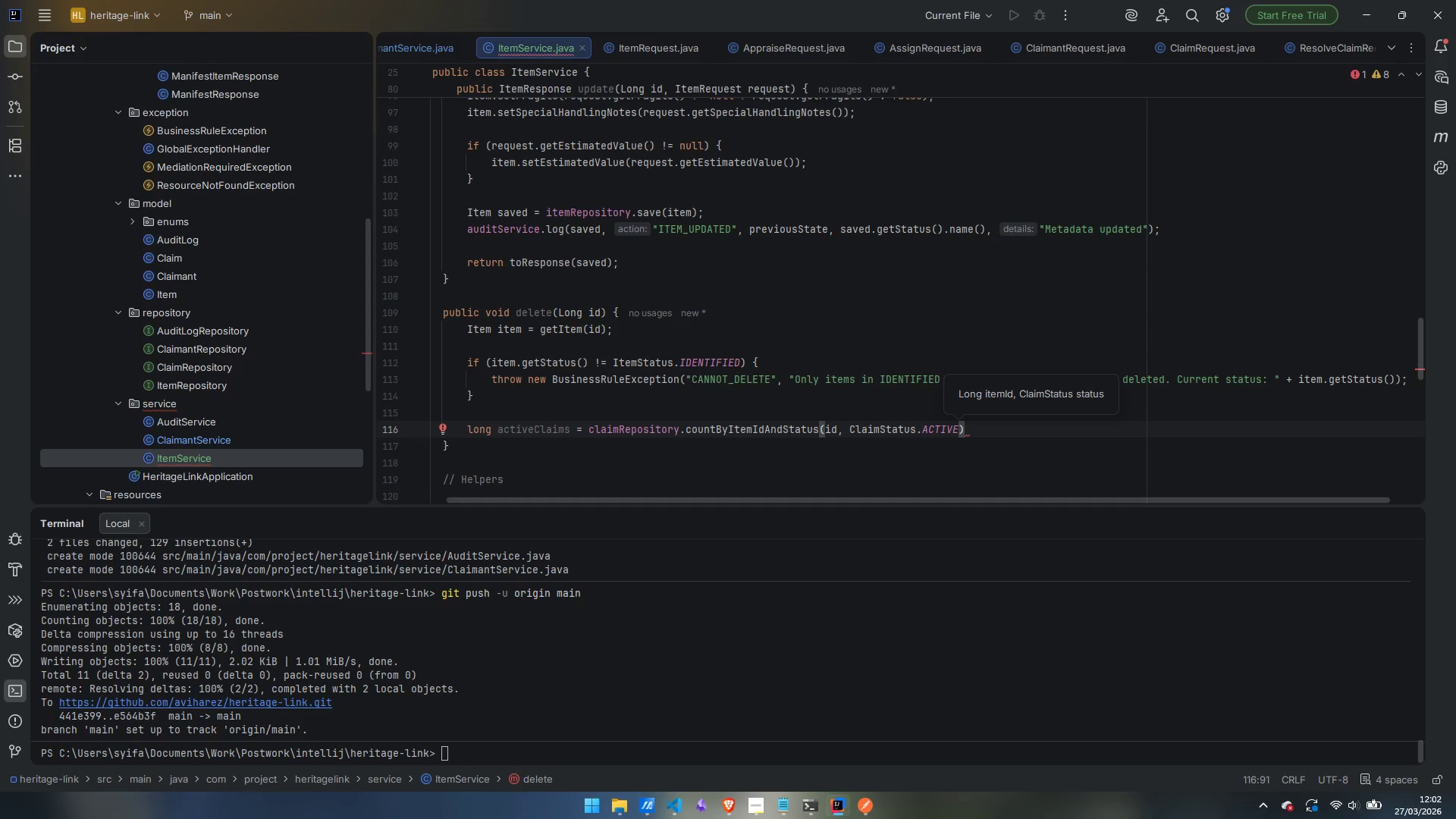 
key(Semicolon)
 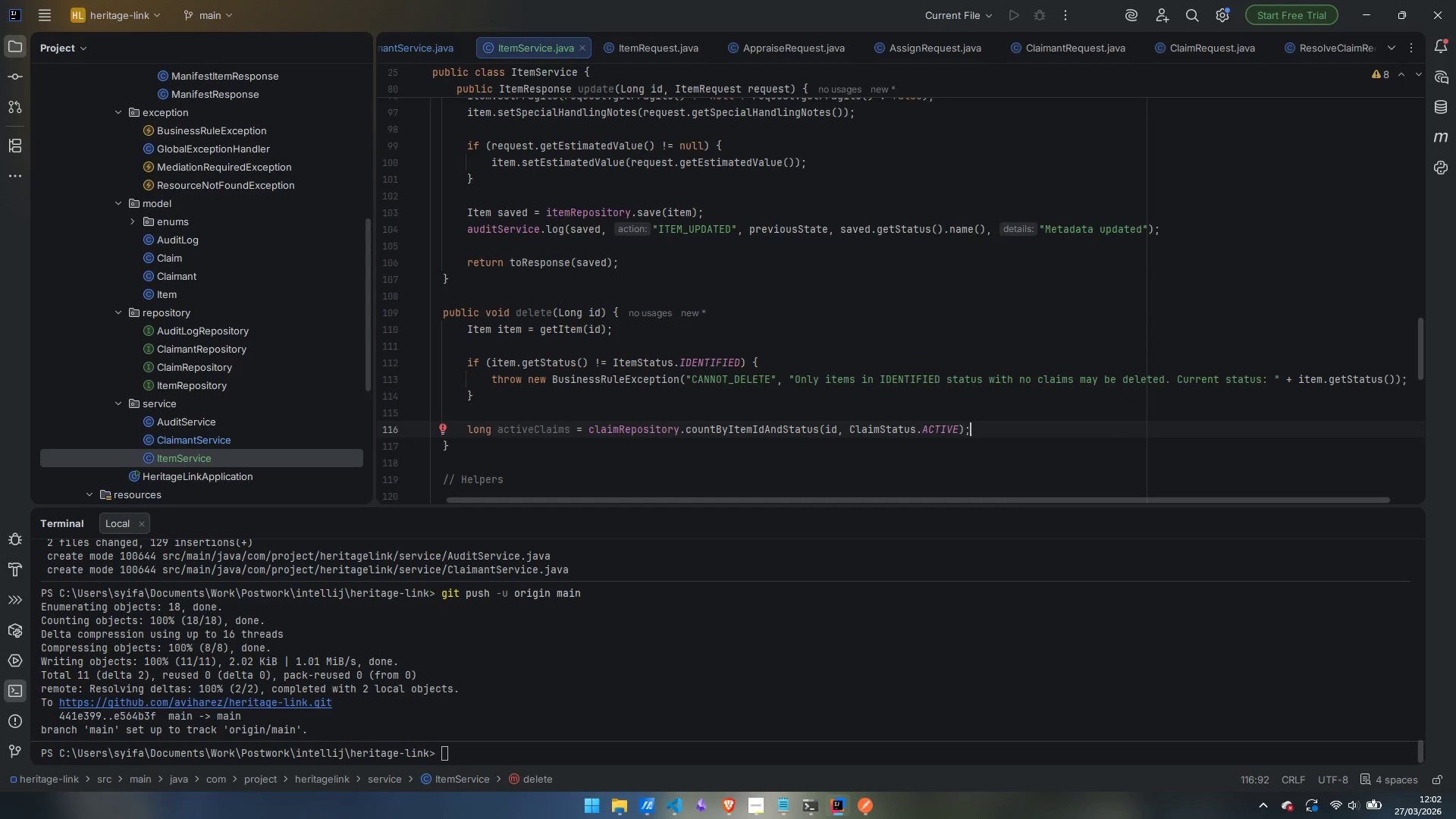 
key(Enter)
 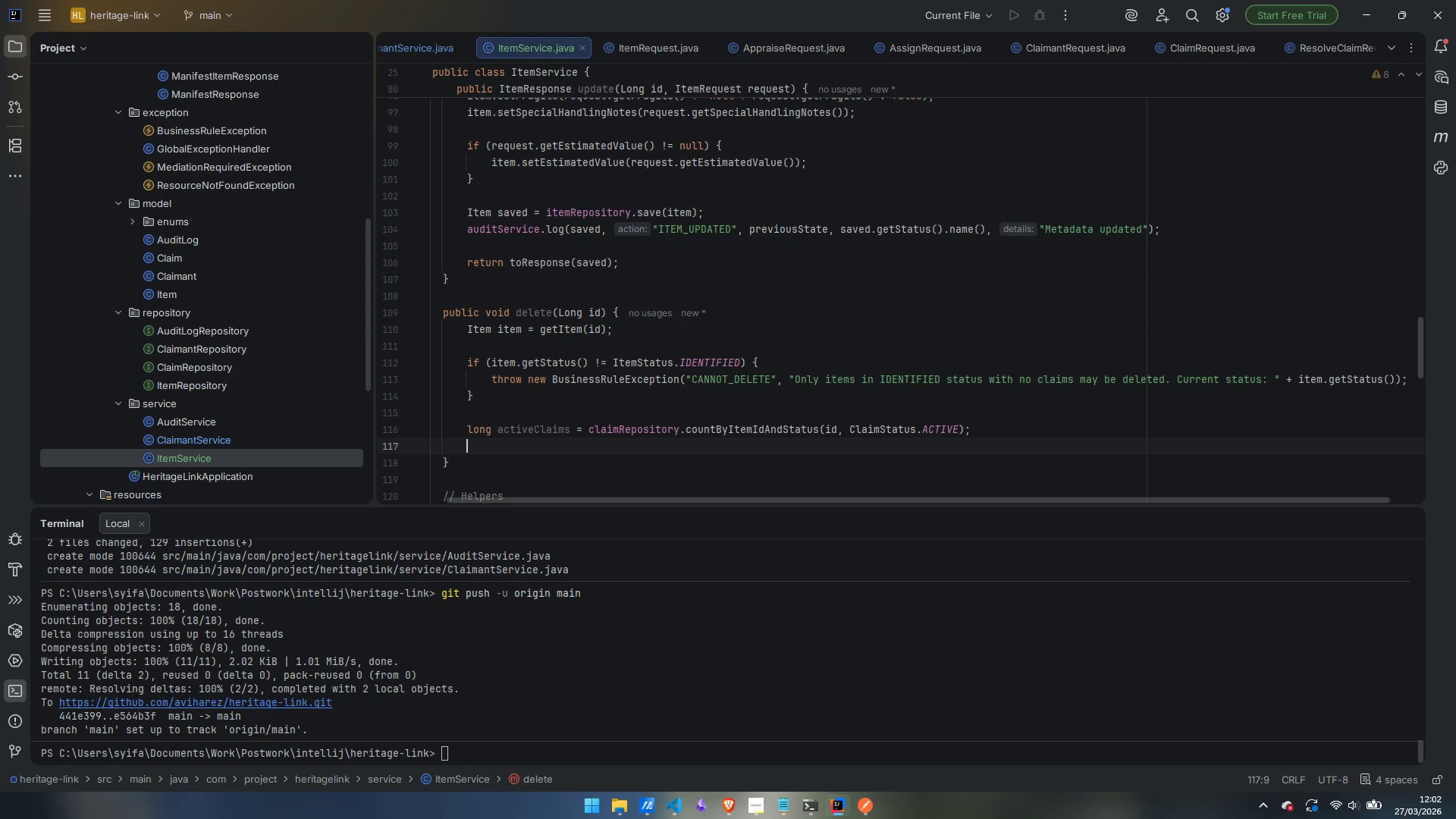 
type(if (activeClaims > 0)
 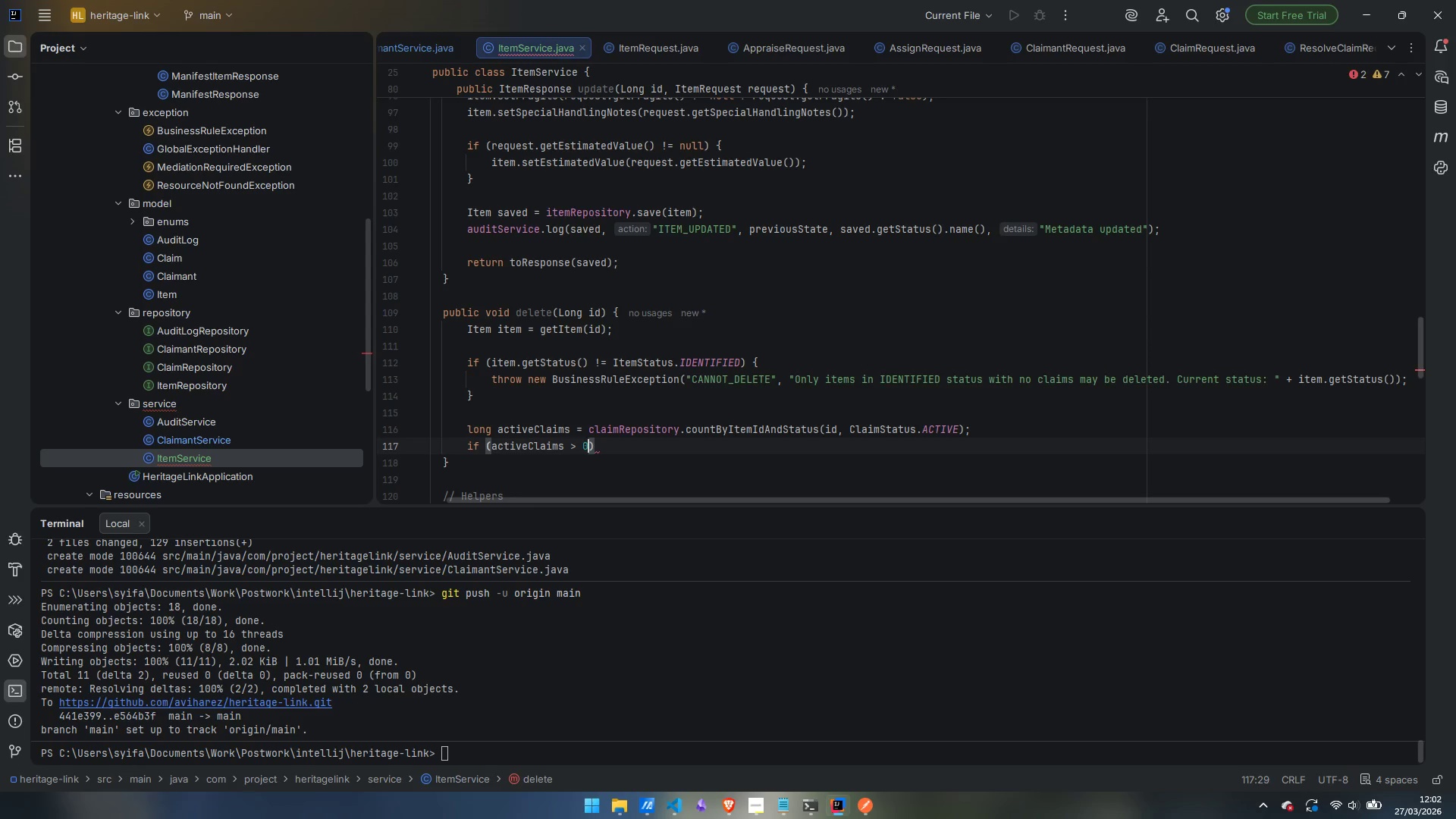 
key(ArrowRight)
 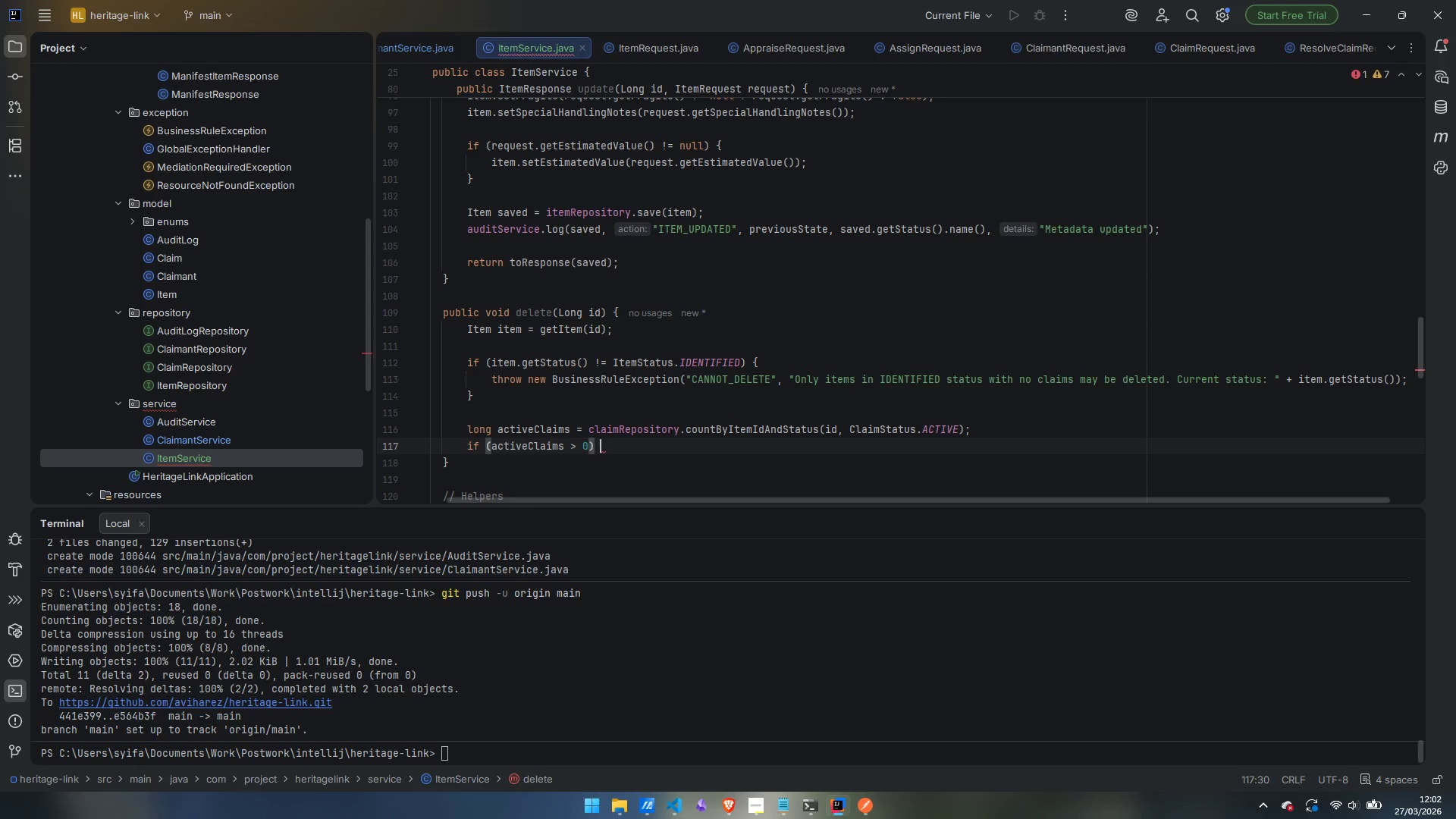 
key(Space)
 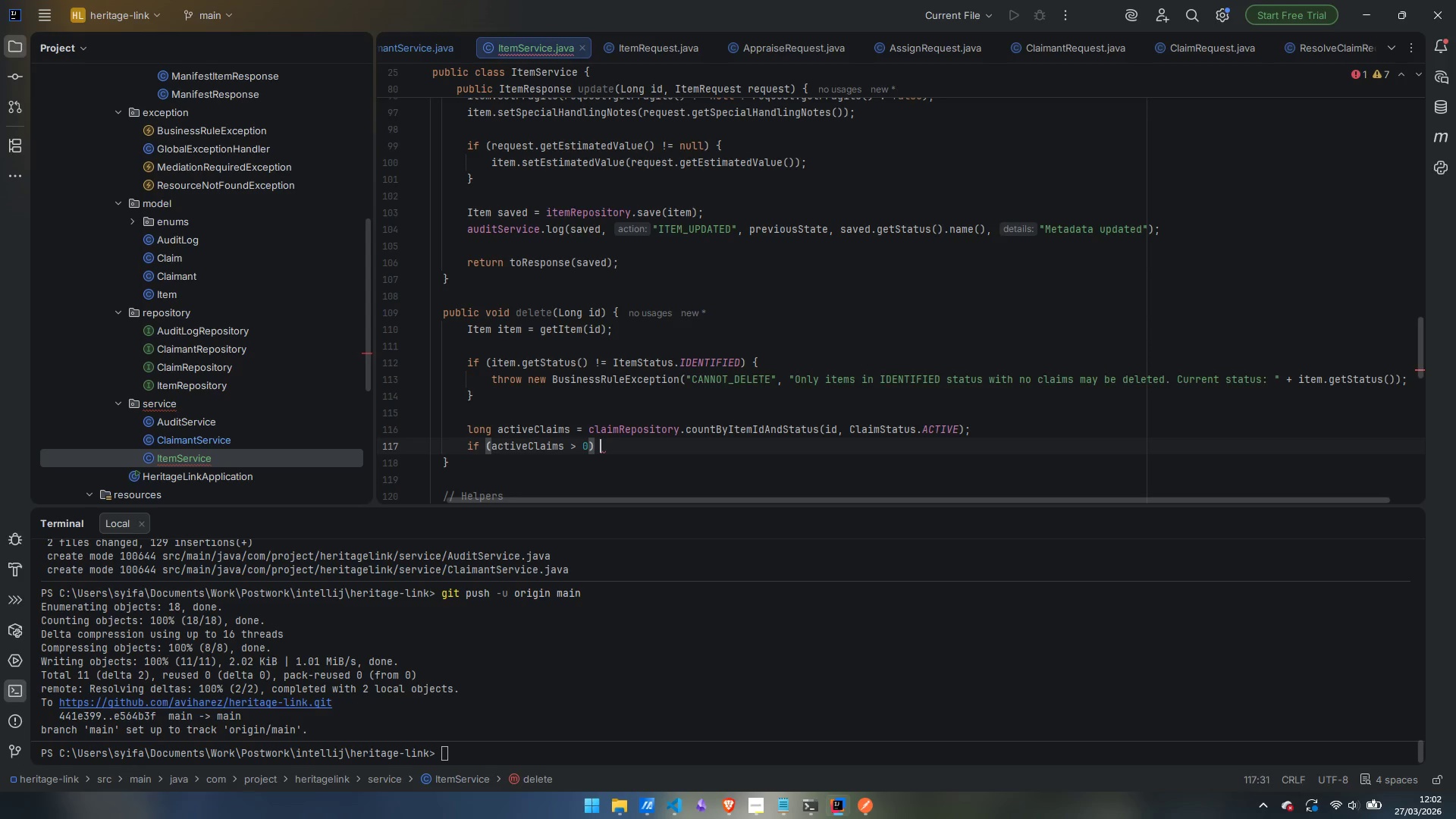 
key(Shift+BracketLeft)
 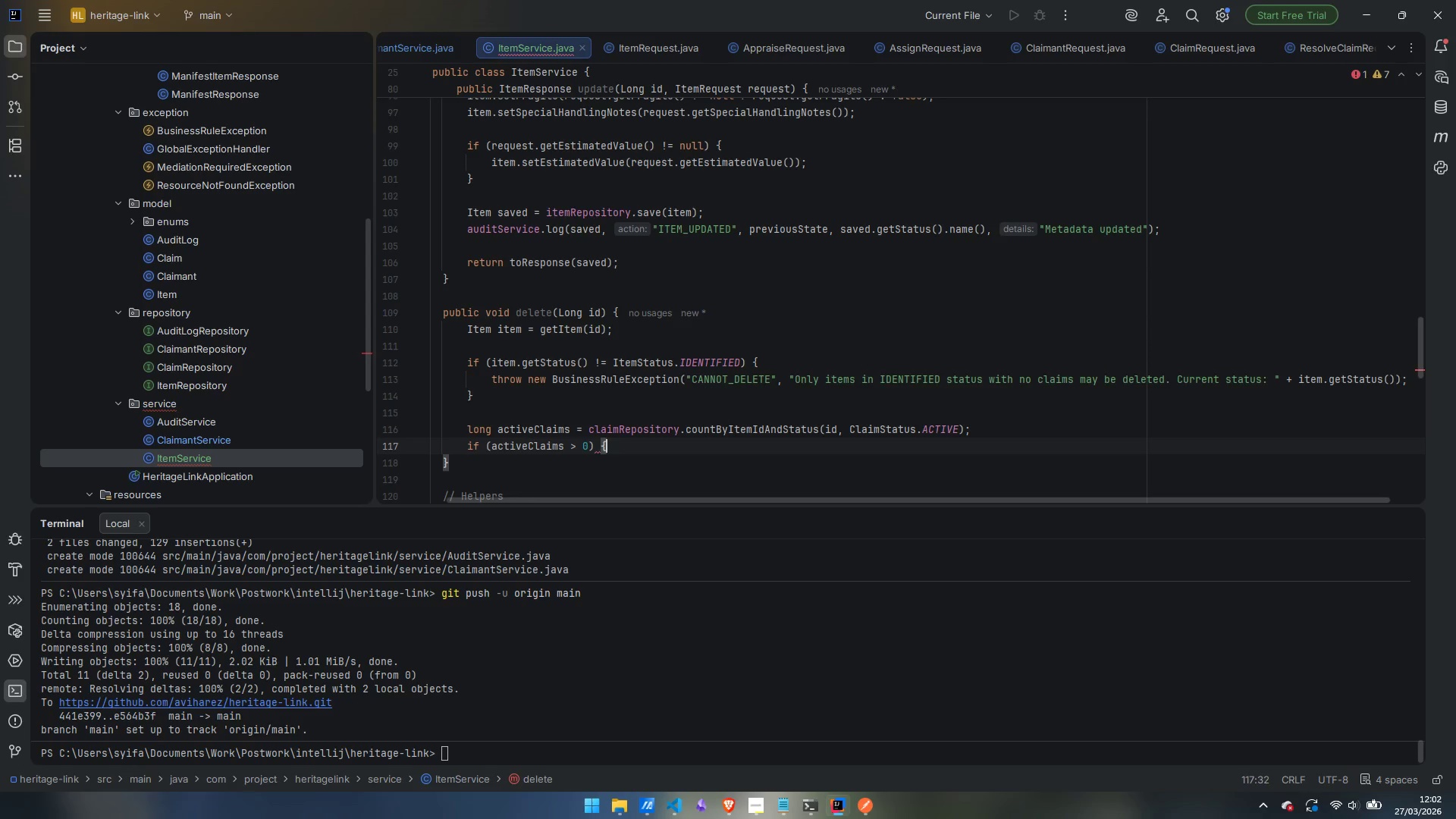 
key(Enter)
 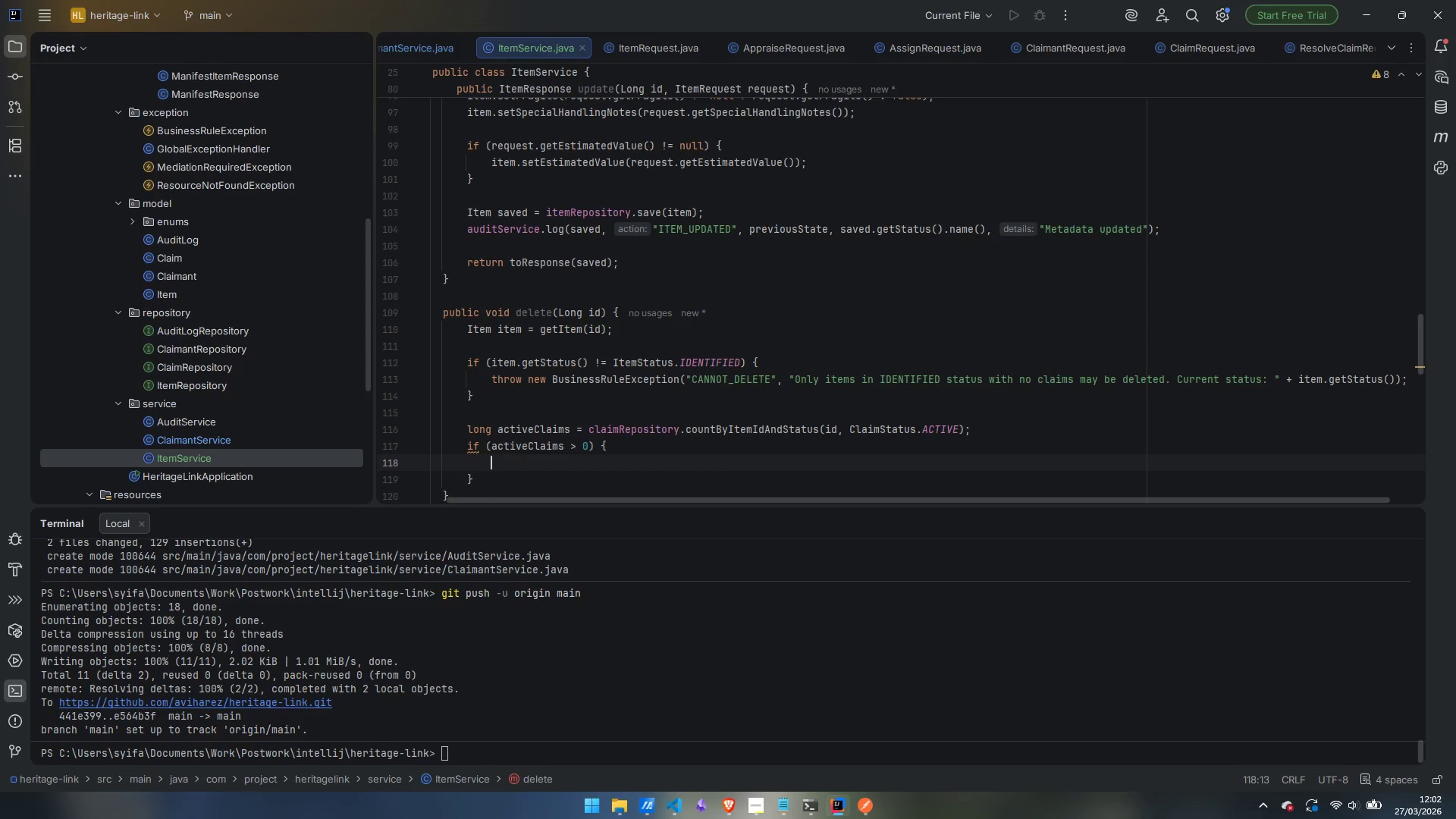 
wait(8.12)
 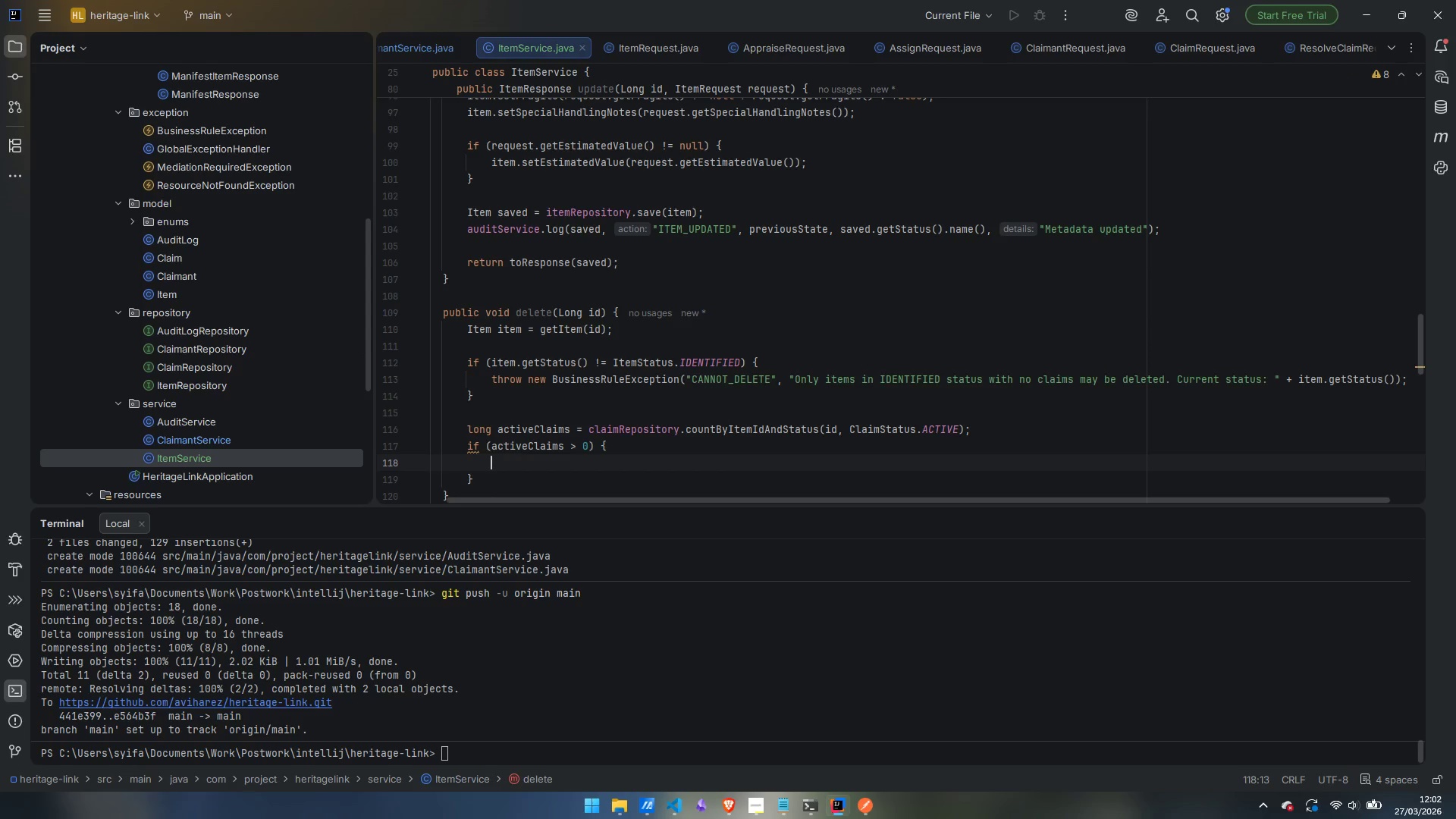 
type(thr)
key(Tab)
type(BusinessRules)
key(Backspace)
type(Exception)
 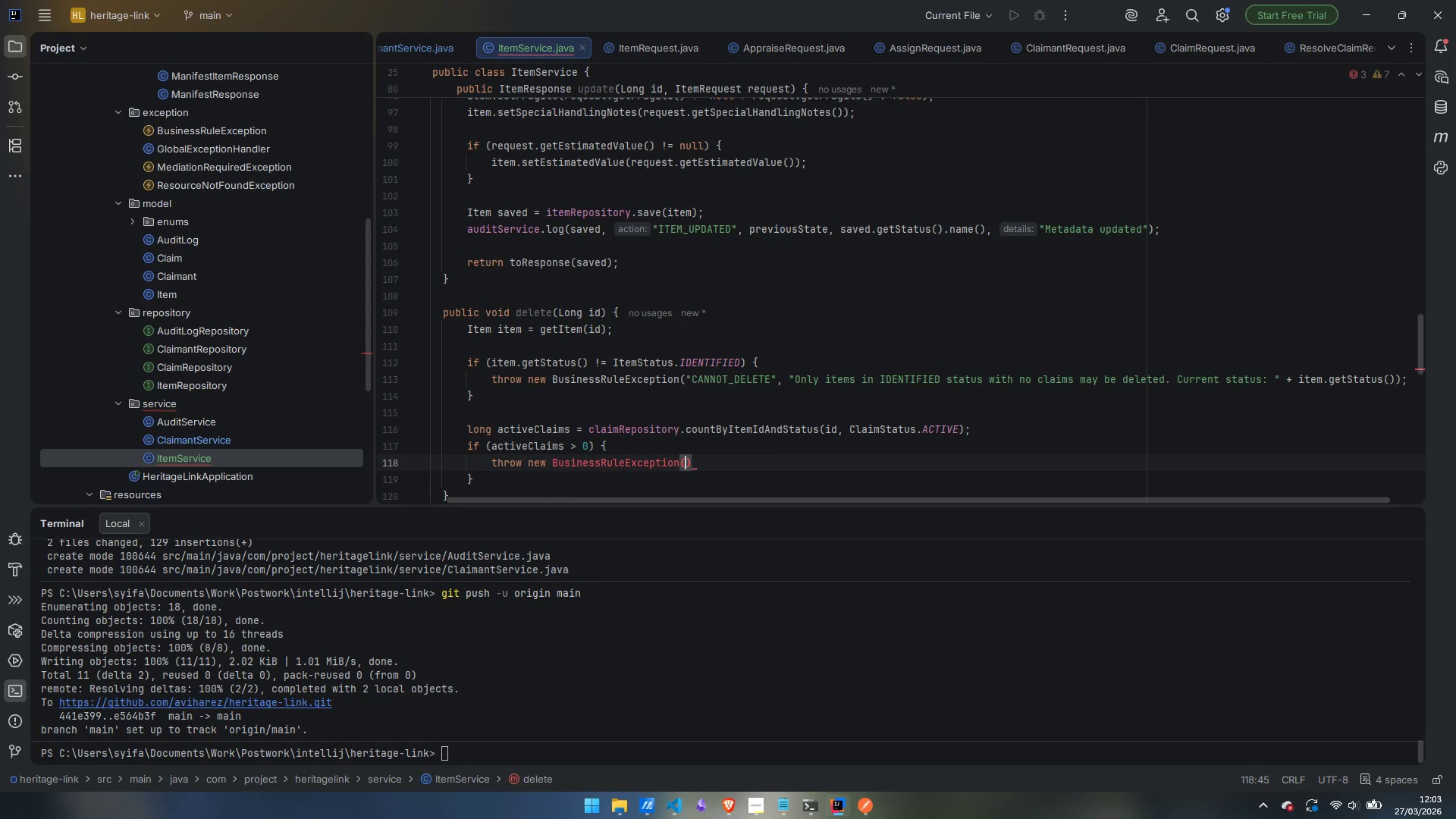 
 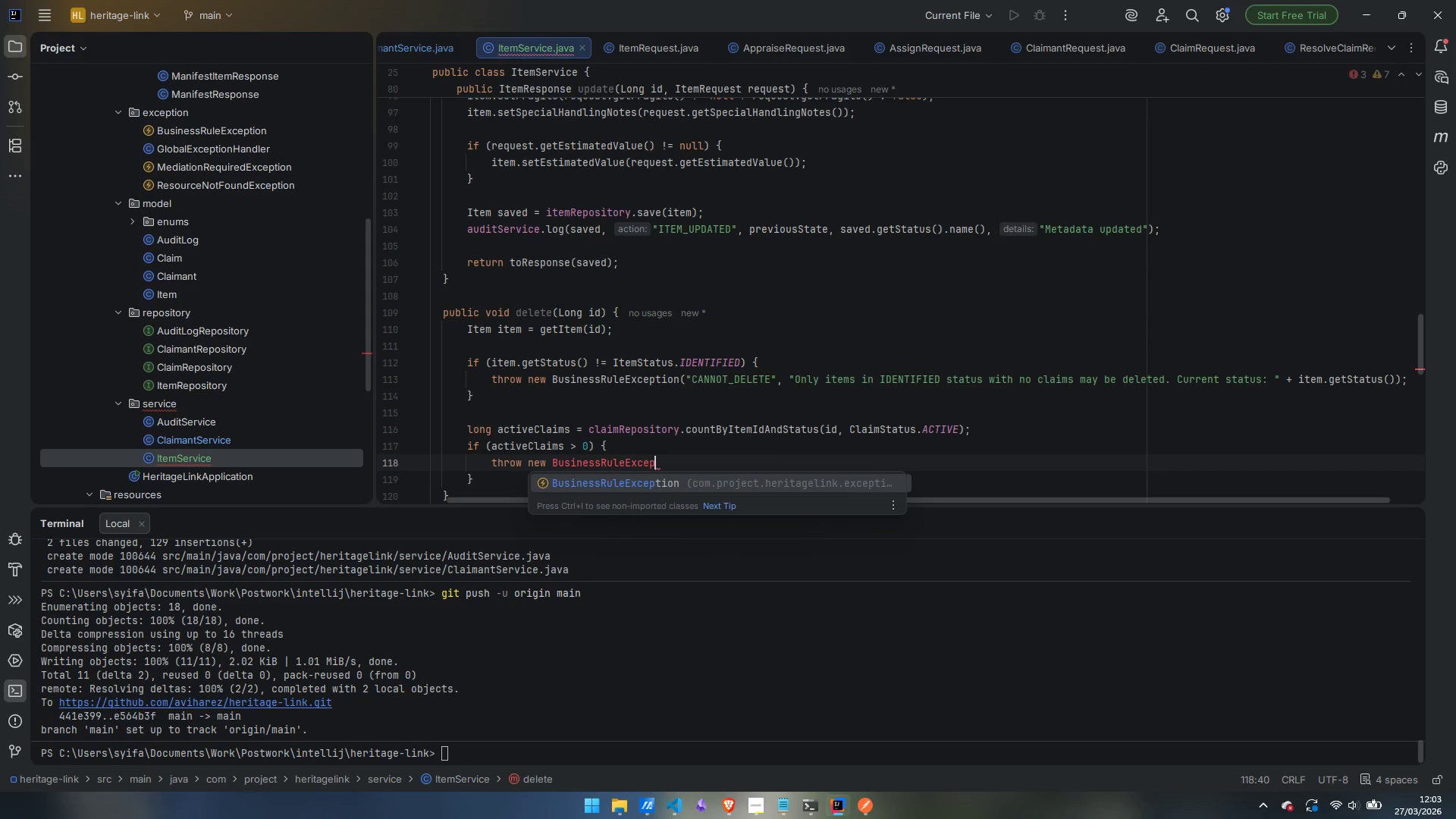 
key(Enter)
 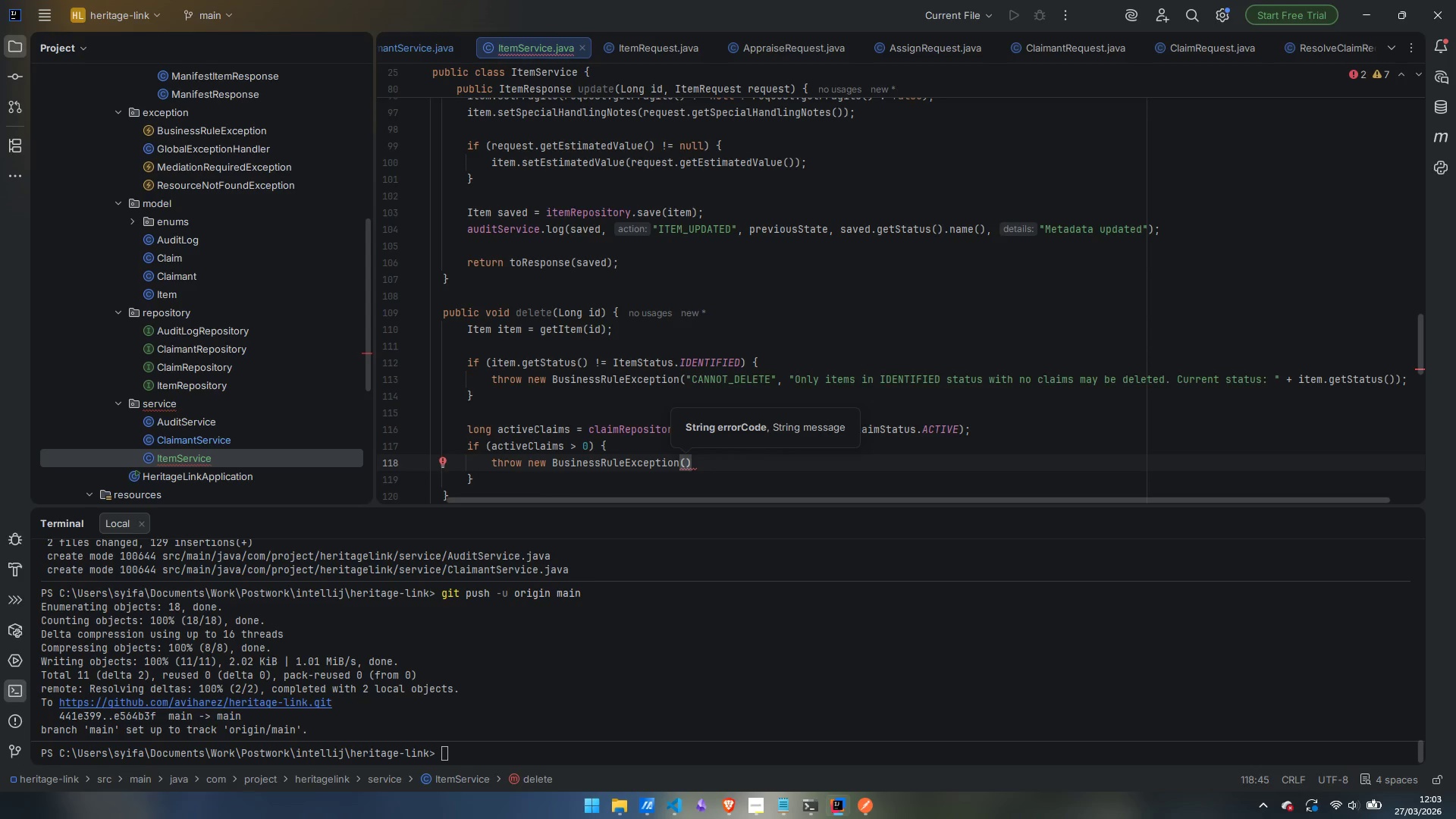 
type("SA)
key(Backspace)
key(Backspace)
type(CE)
key(Backspace)
type(ANNOT_DELETE)
 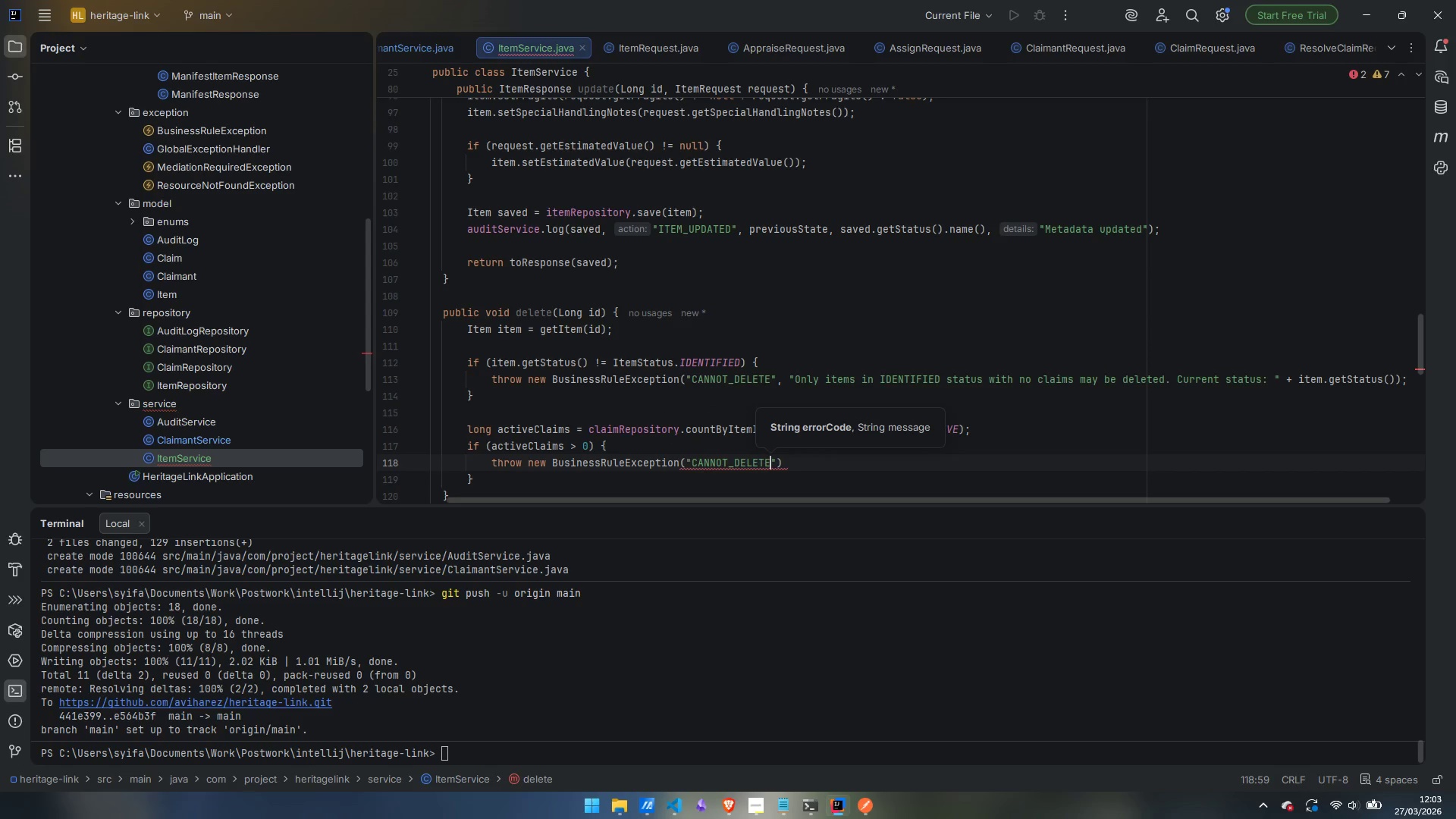 
key(ArrowRight)
 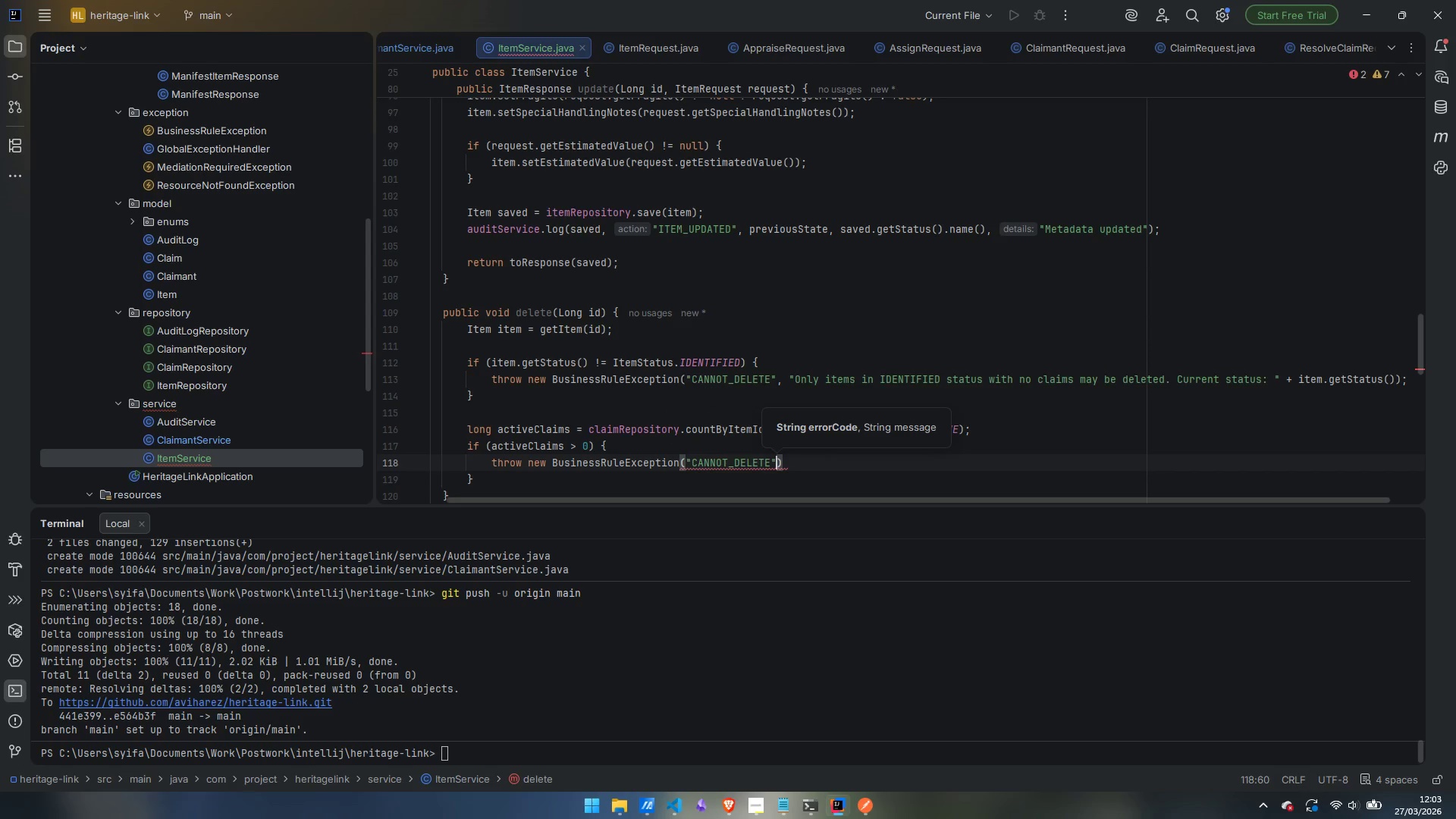 
type(, "CAnnot )
 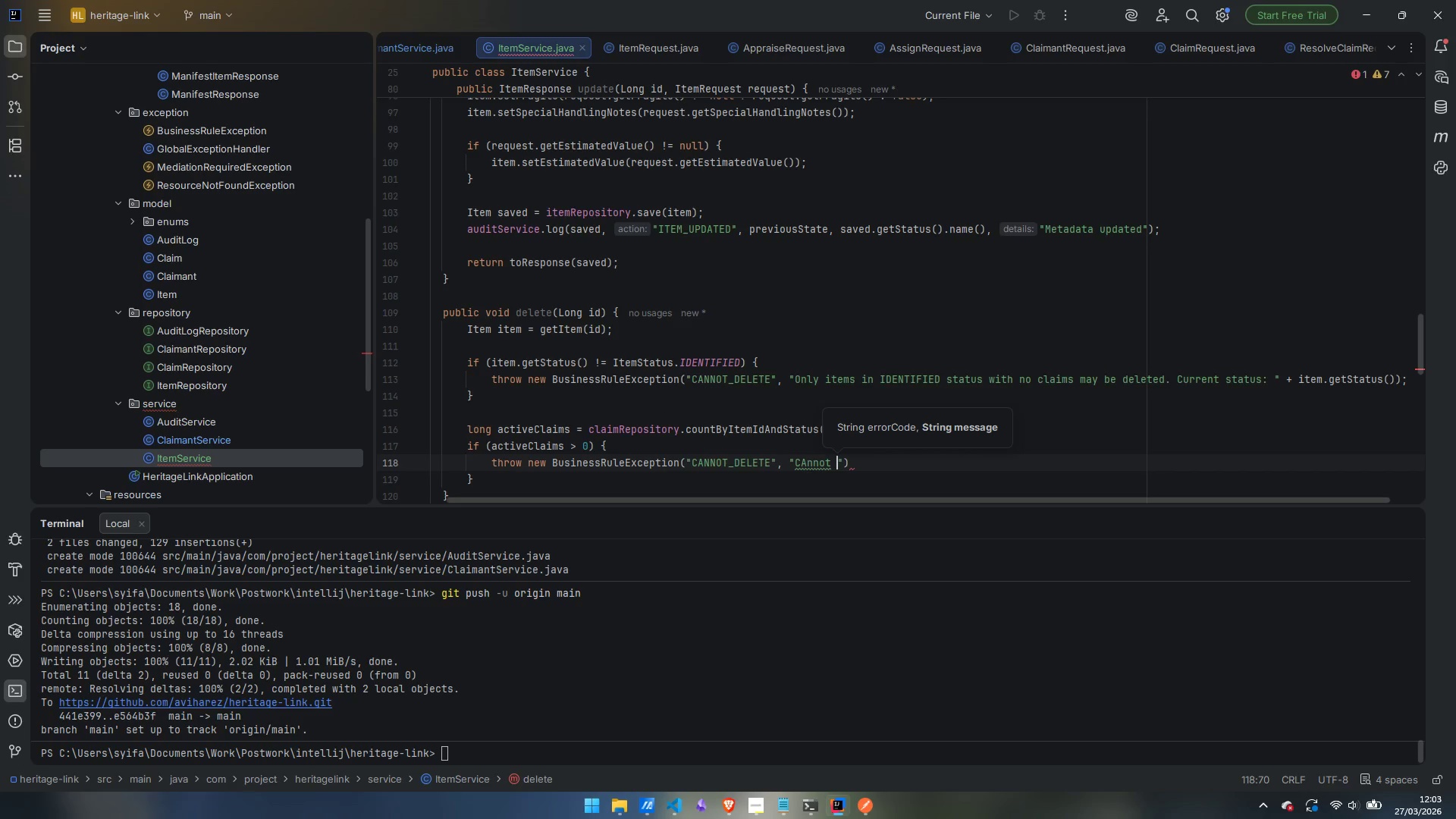 
 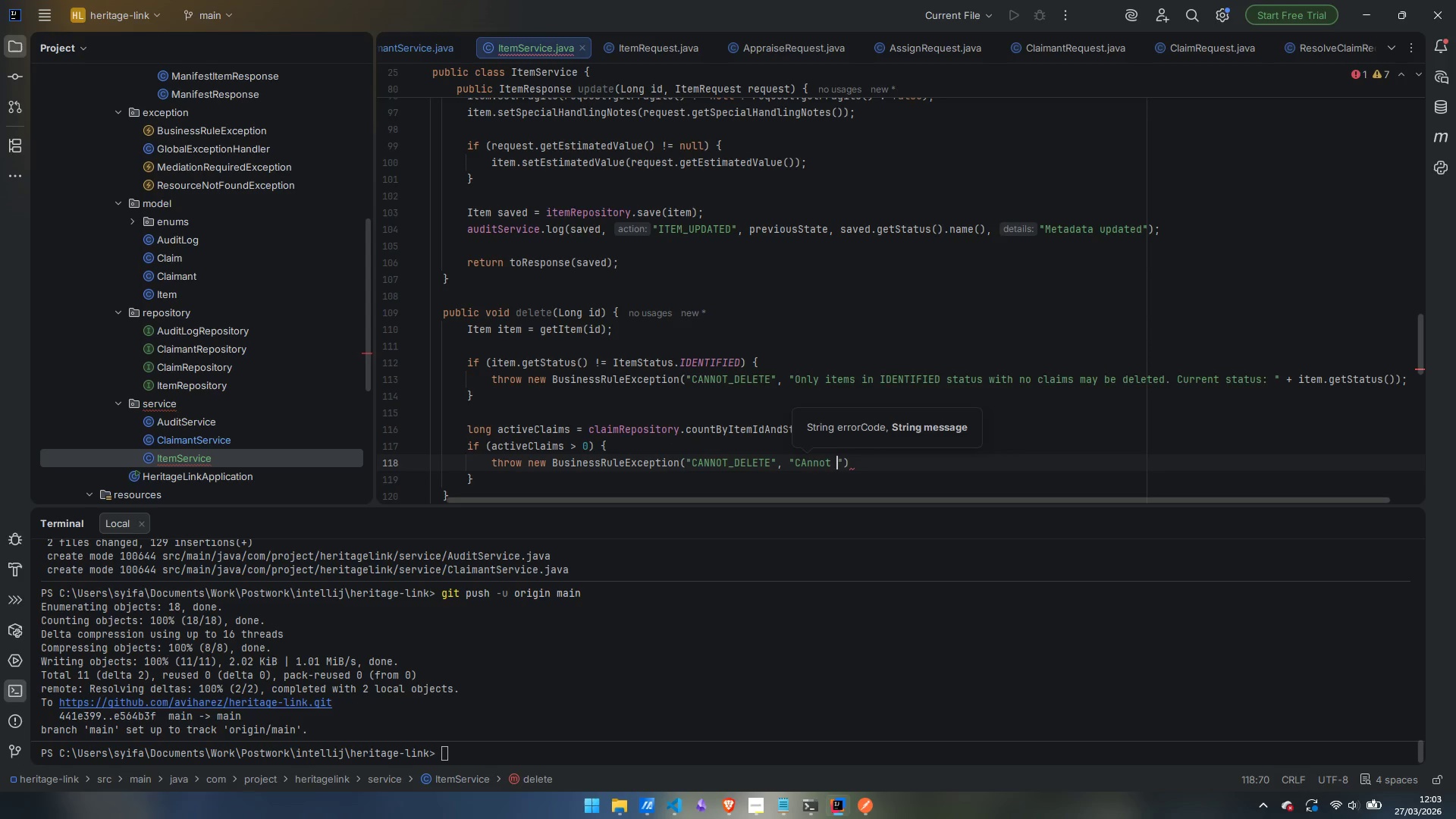 
key(Control+ControlLeft)
 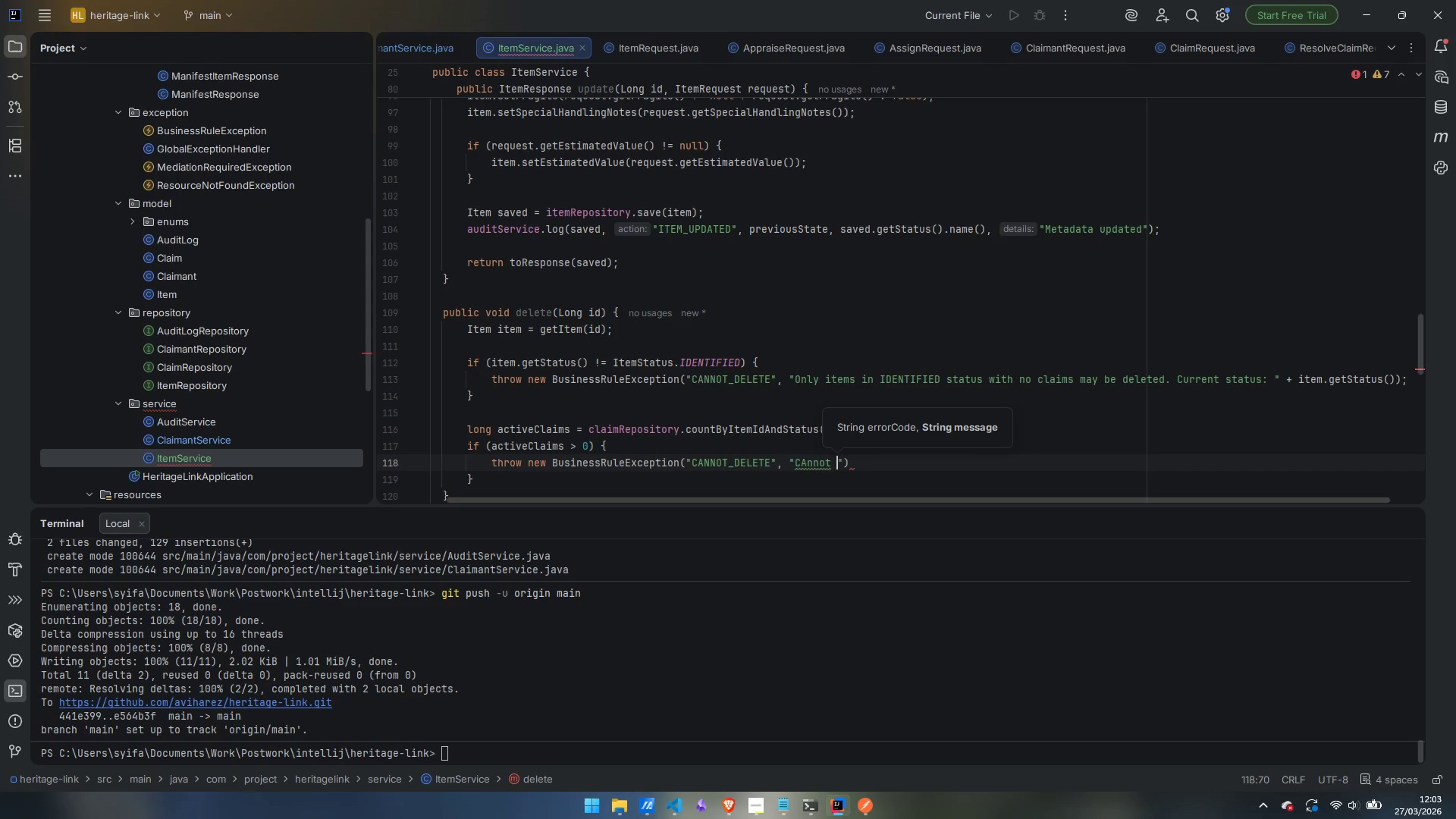 
key(Control+Backspace)
 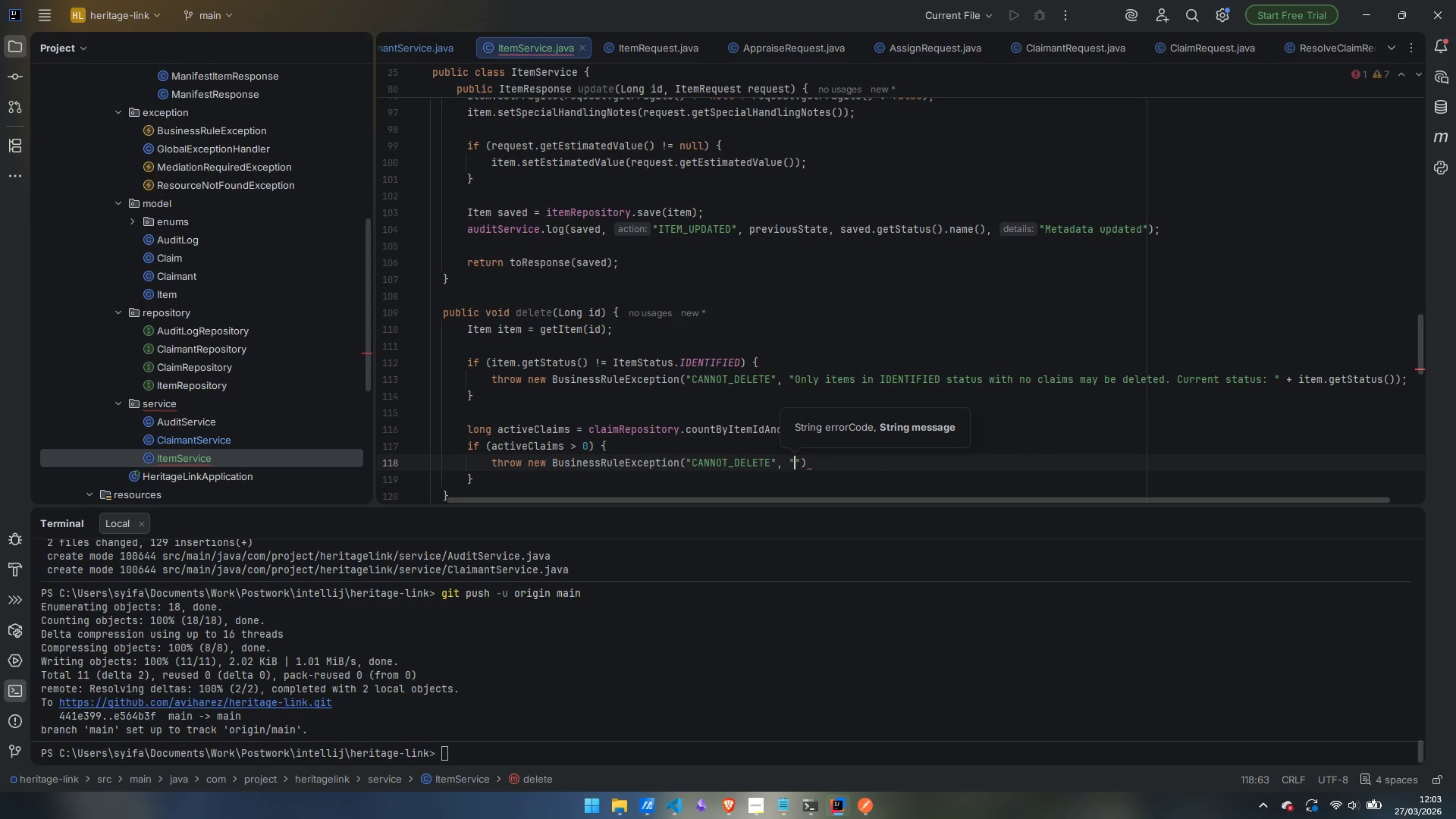 
type(Cannot deelete)
key(Backspace)
key(Backspace)
key(Backspace)
key(Backspace)
key(Backspace)
type(lete an item that has acgi)
key(Backspace)
key(Backspace)
type(tiver)
key(Backspace)
type( claims. Dismiss all claims first.)
 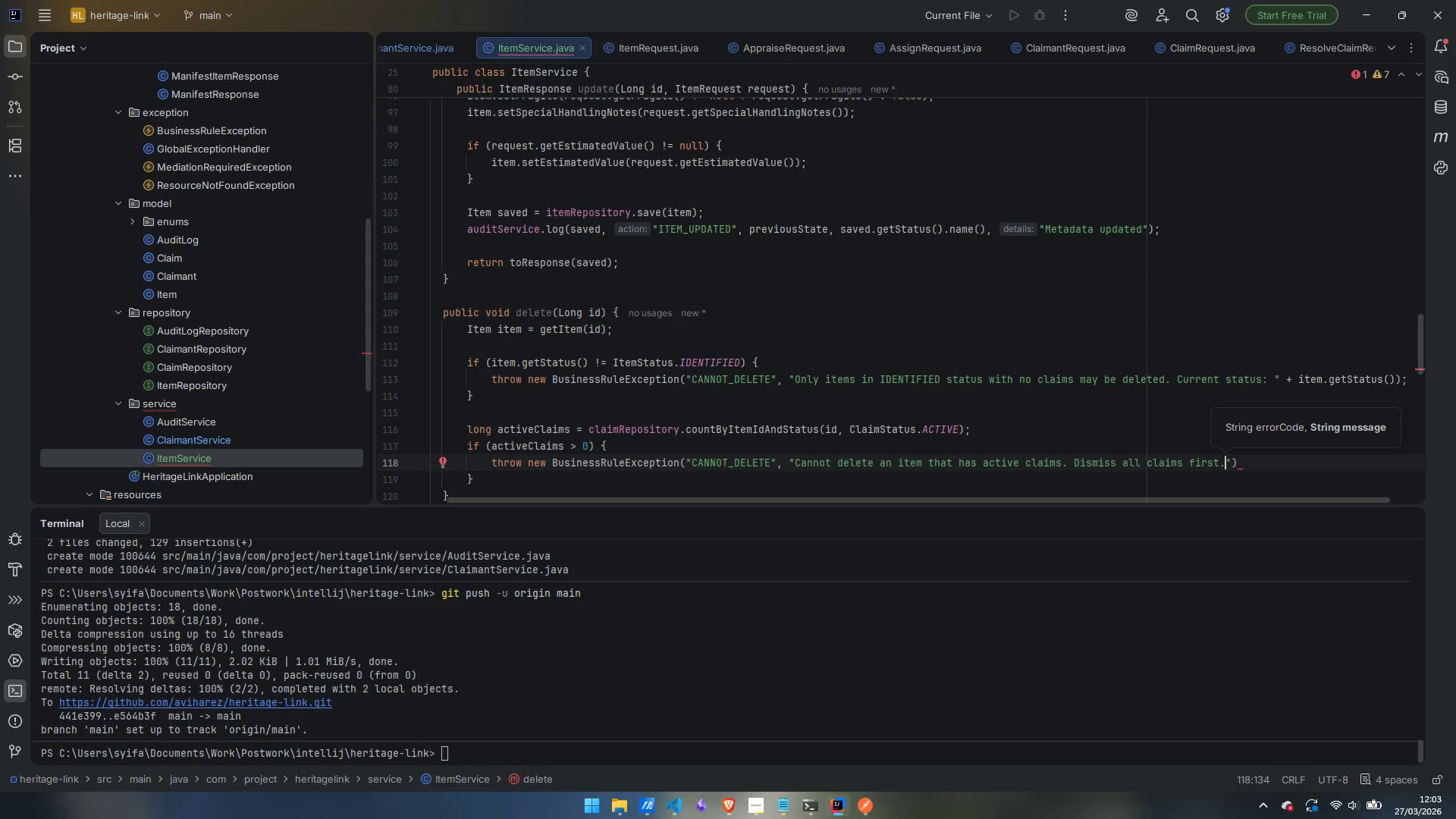 
key(ArrowRight)
 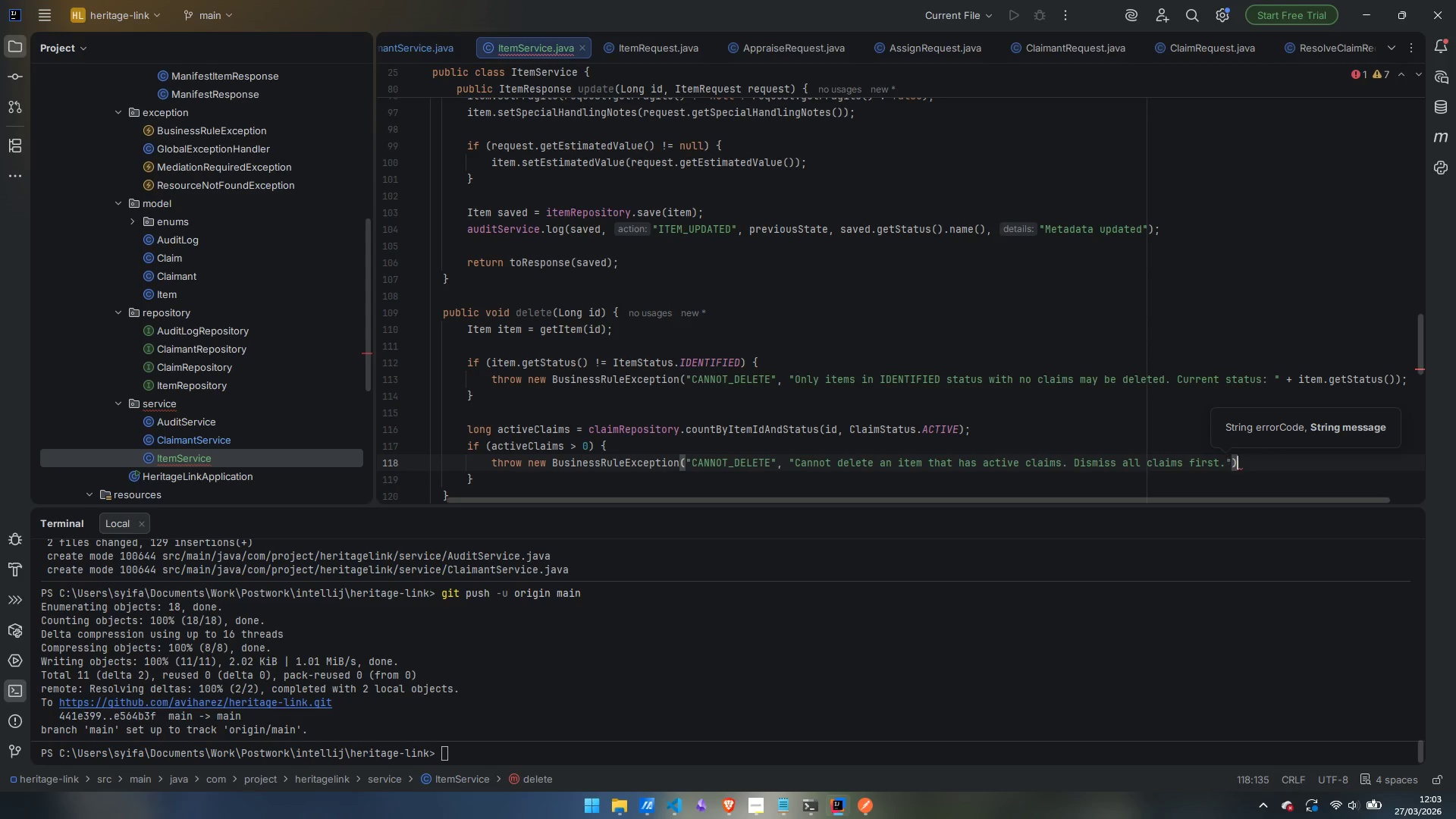 
key(ArrowRight)
 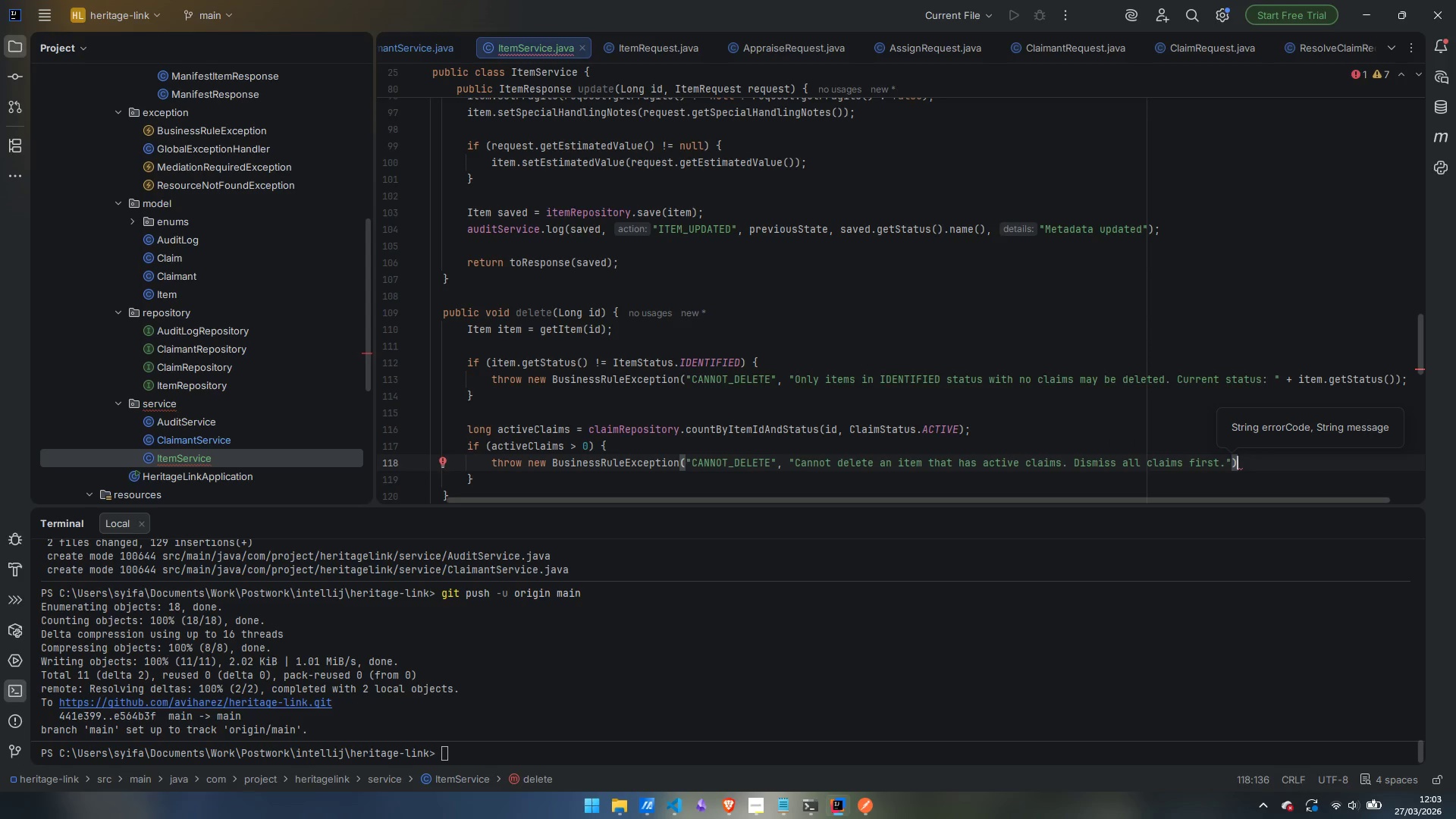 
key(Semicolon)
 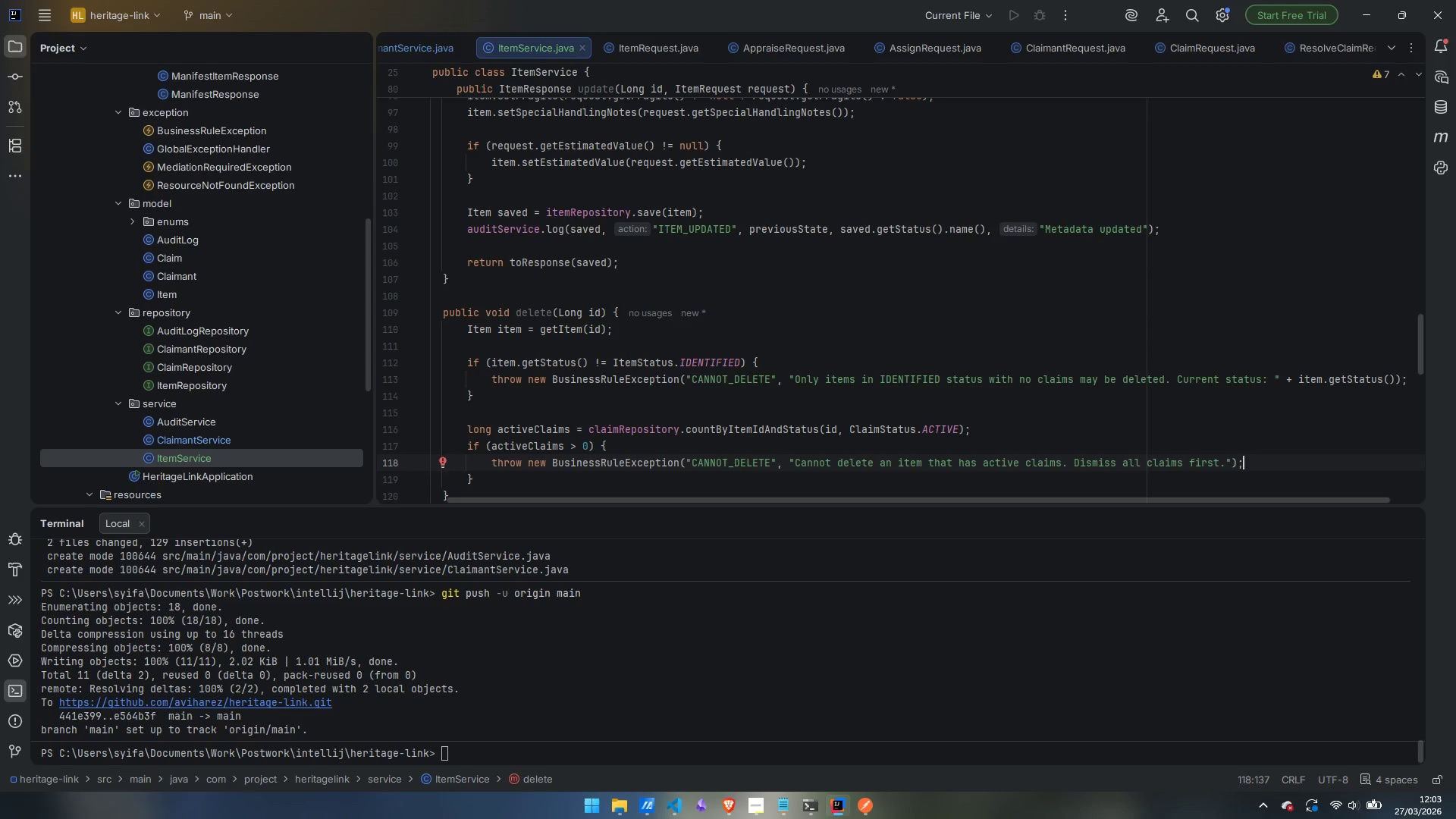 
key(ArrowDown)
 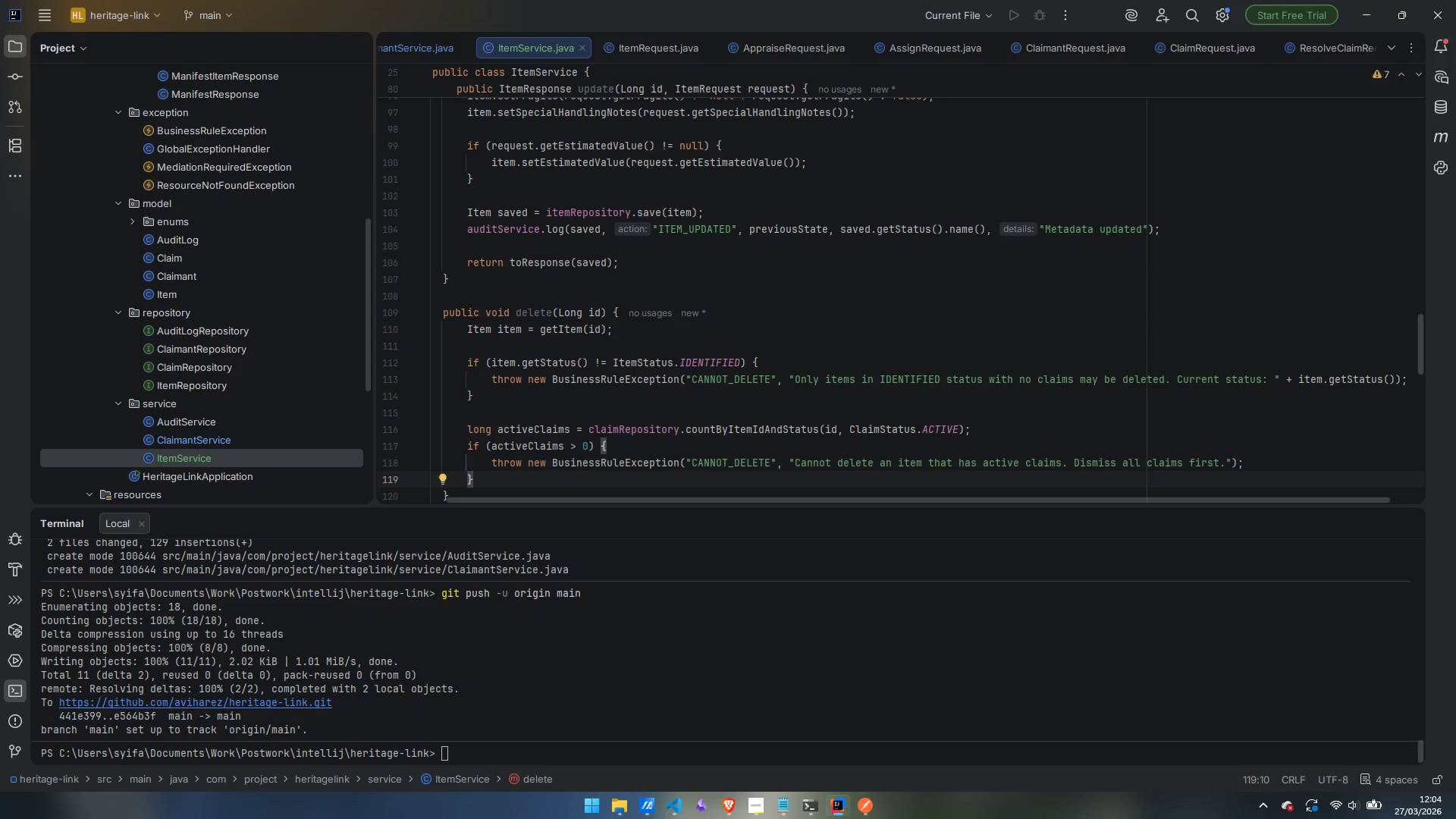 
key(Enter)
 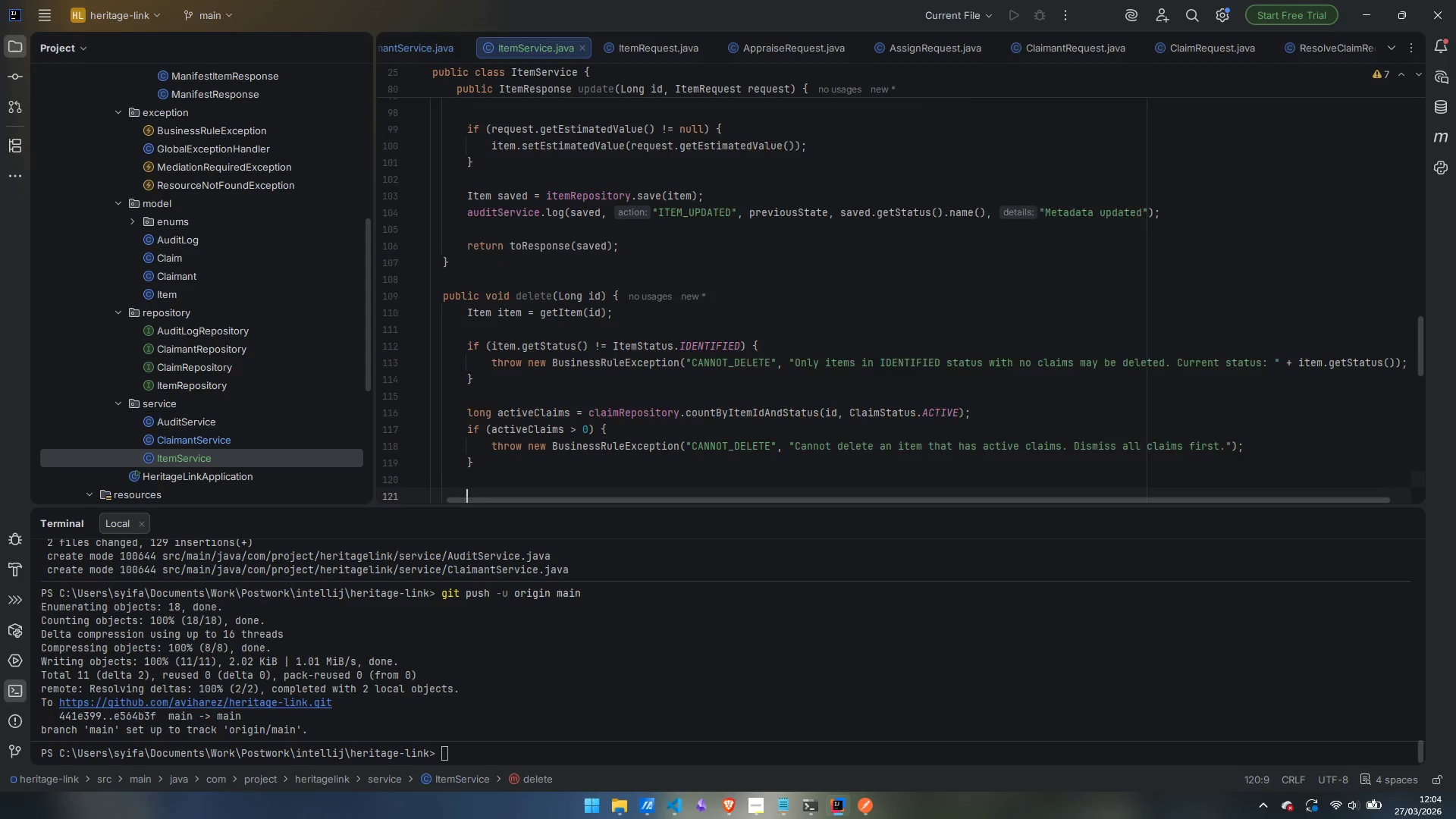 
key(Enter)
 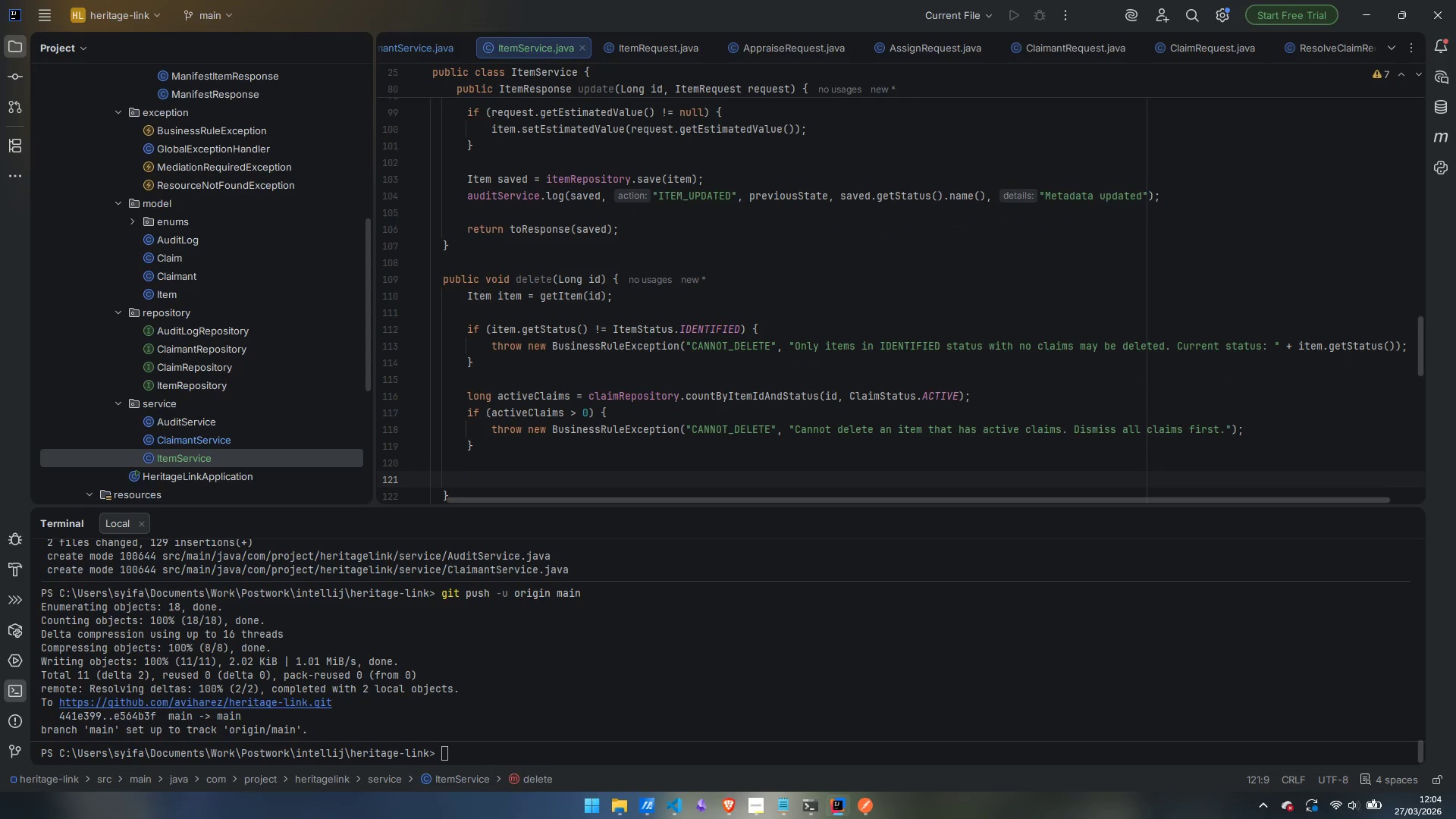 
type(auditService.log(item, "ITEM_DELETED)
 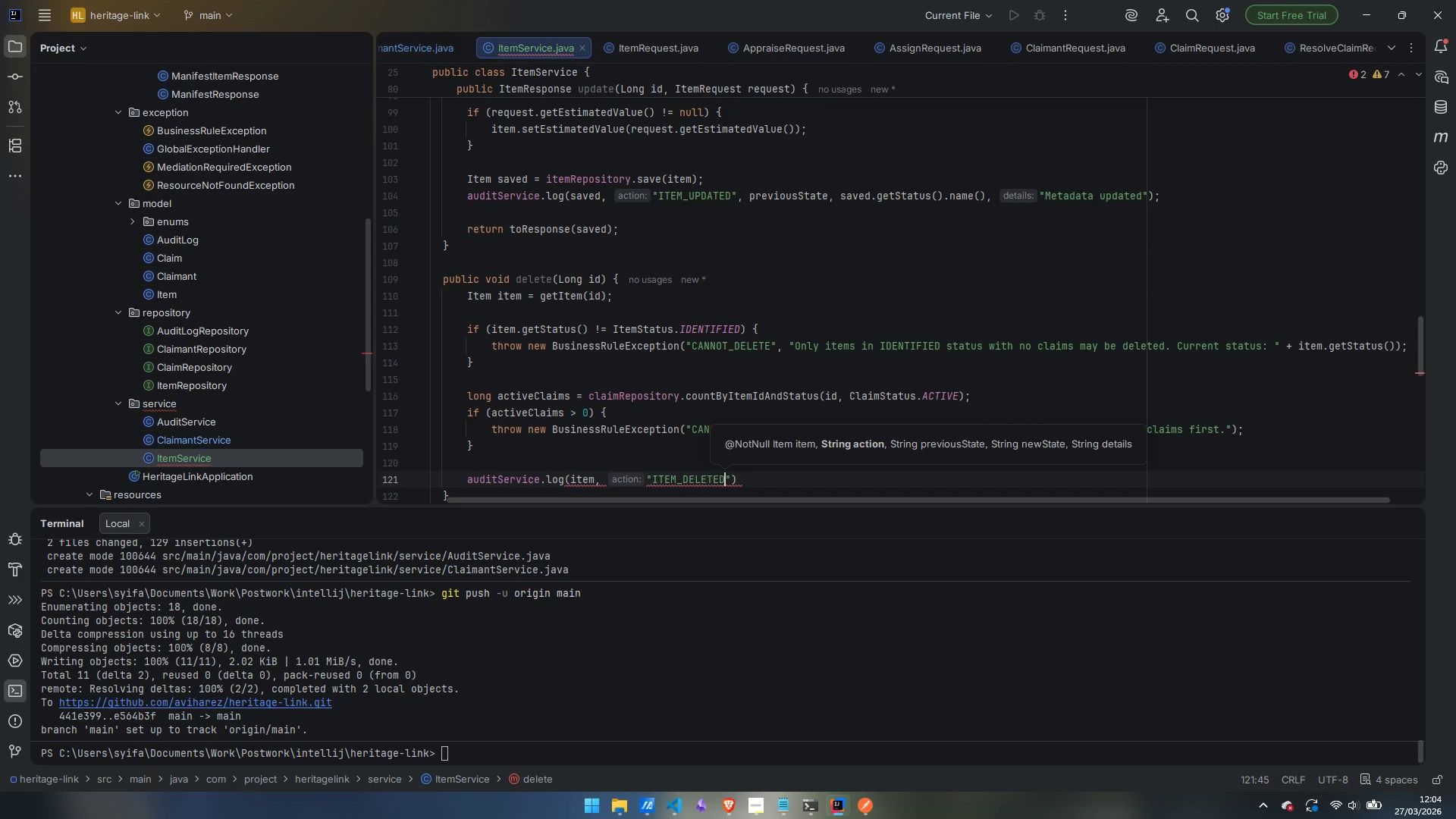 
key(ArrowRight)
 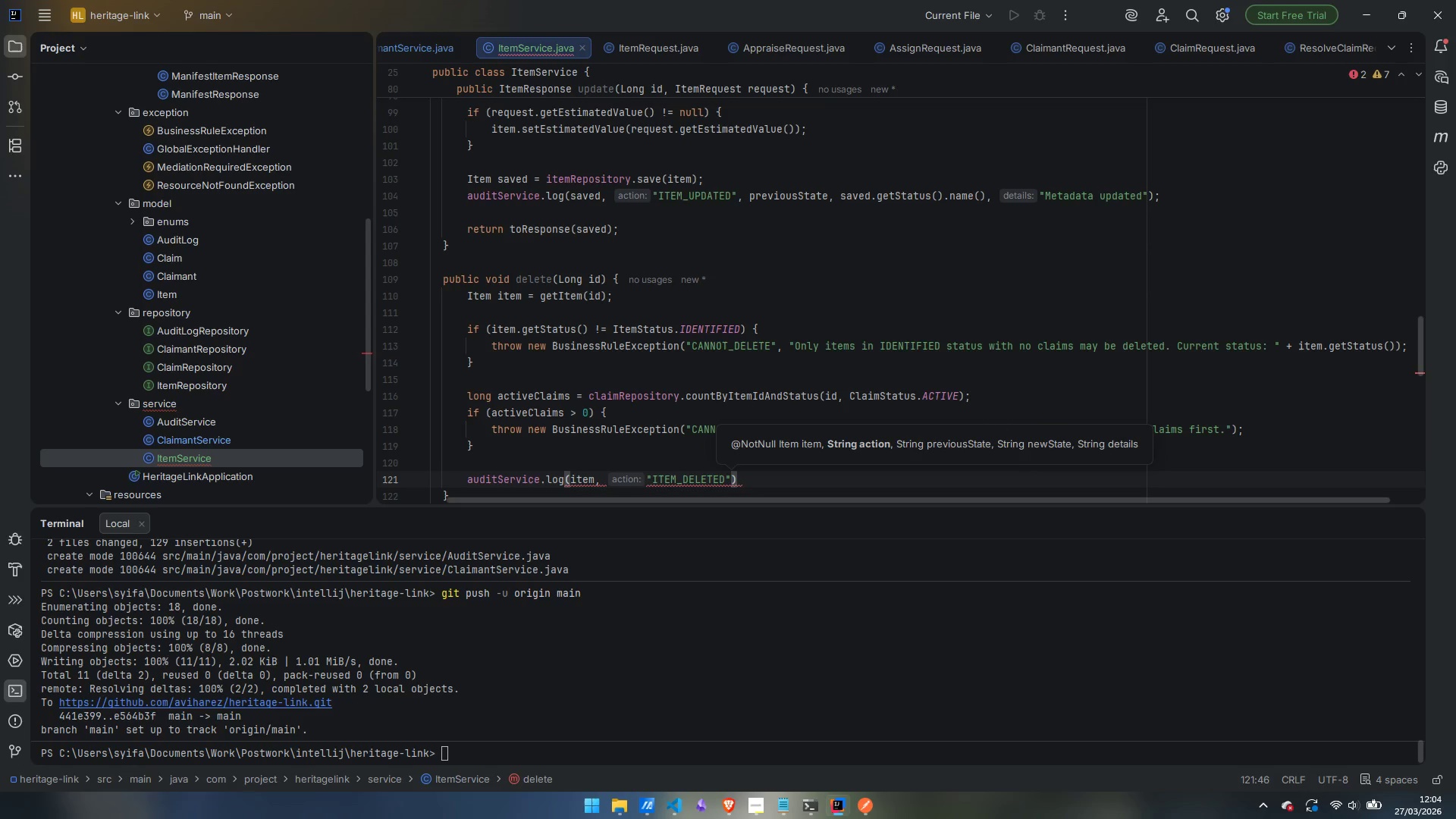 
type(, item.getStatus)
 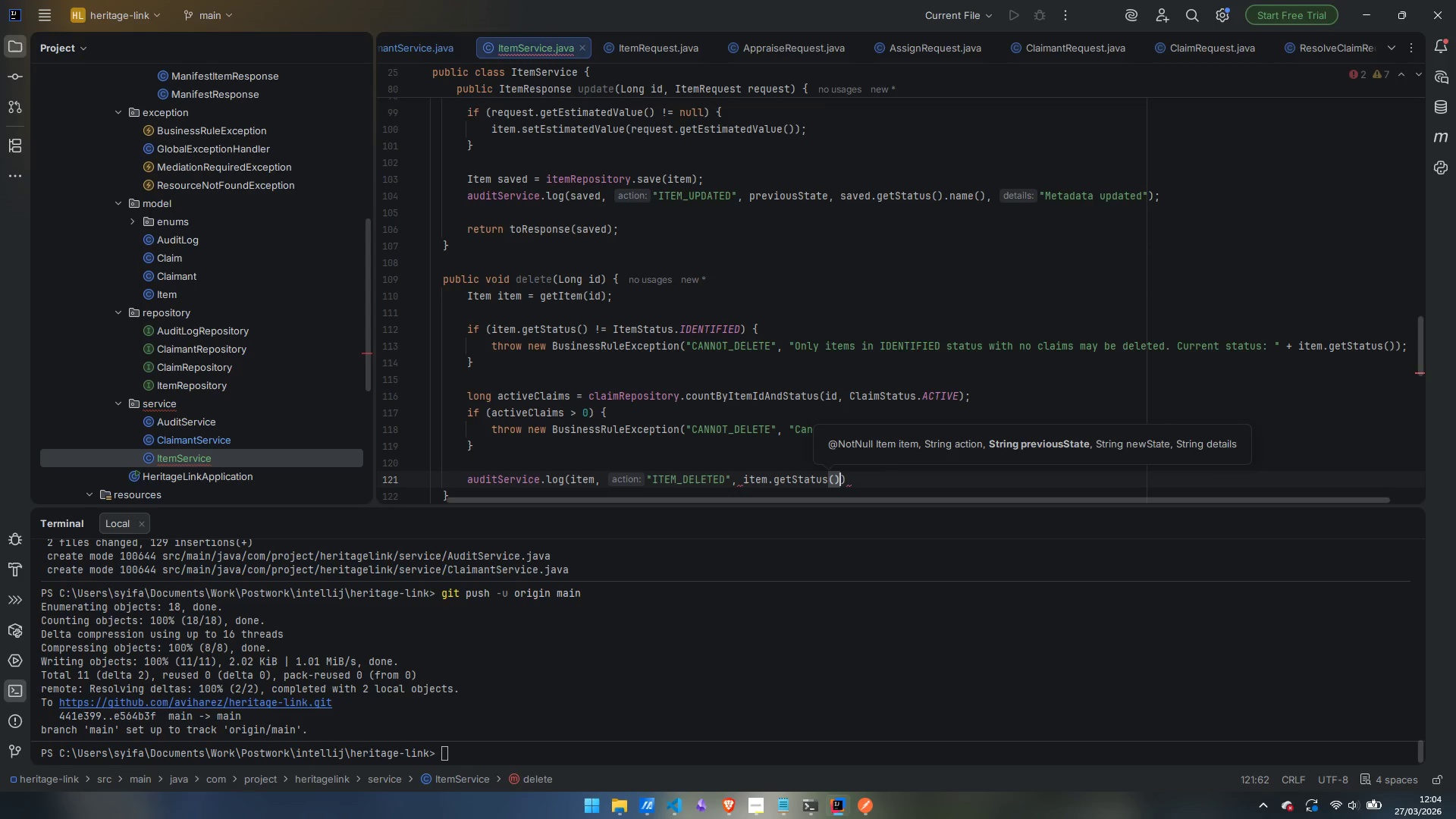 
key(Enter)
 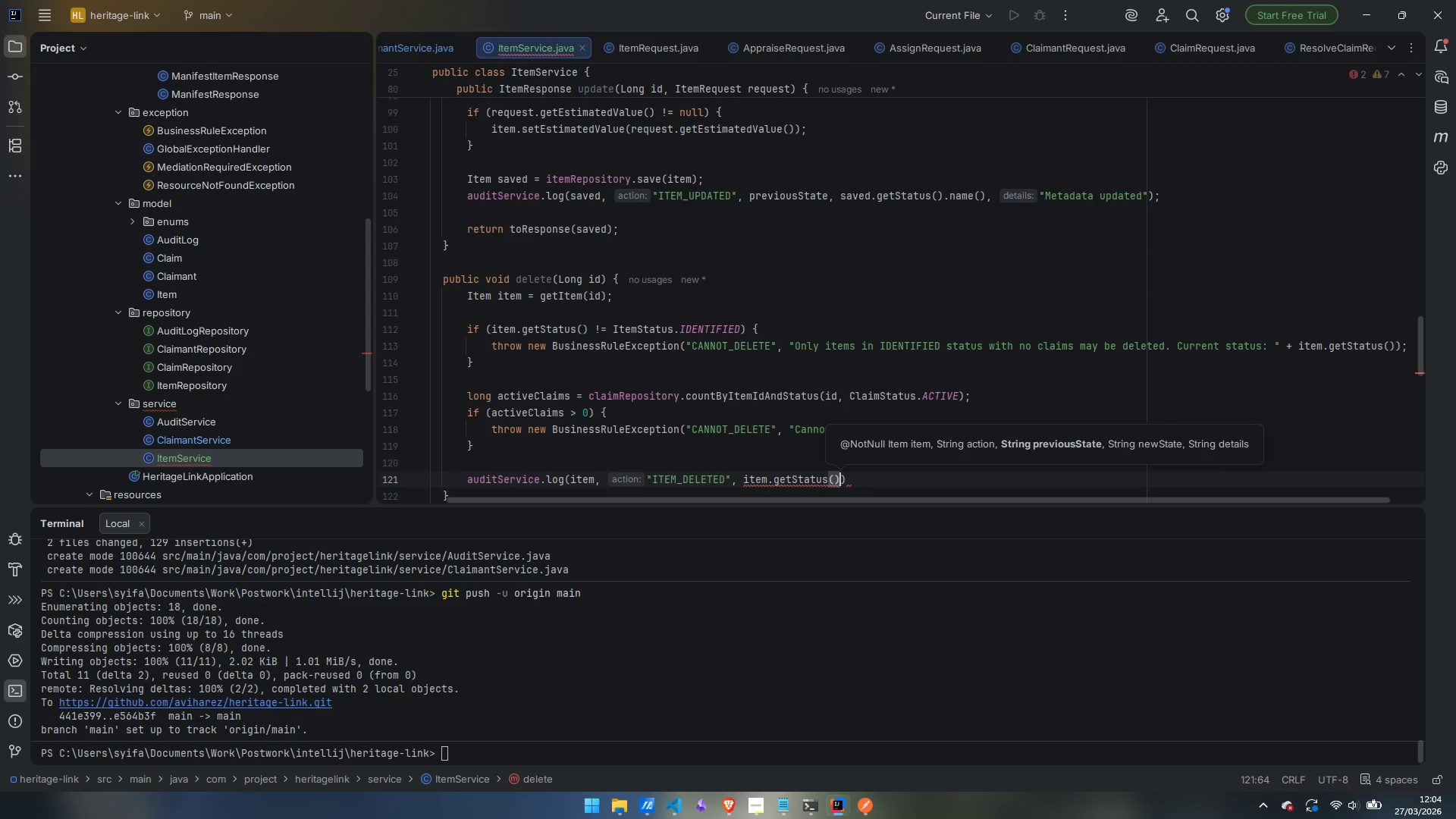 
type(.name)
 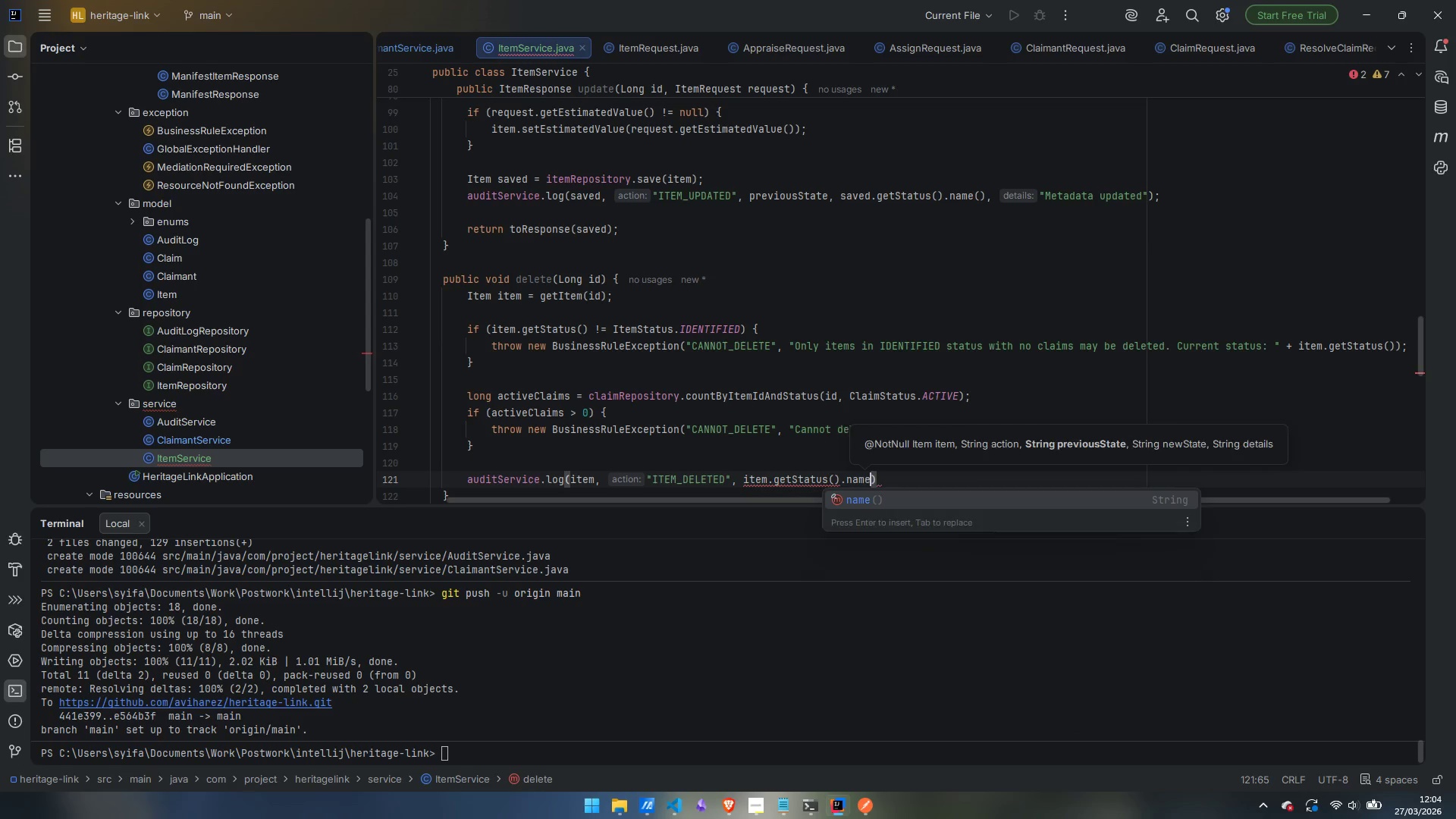 
key(Enter)
 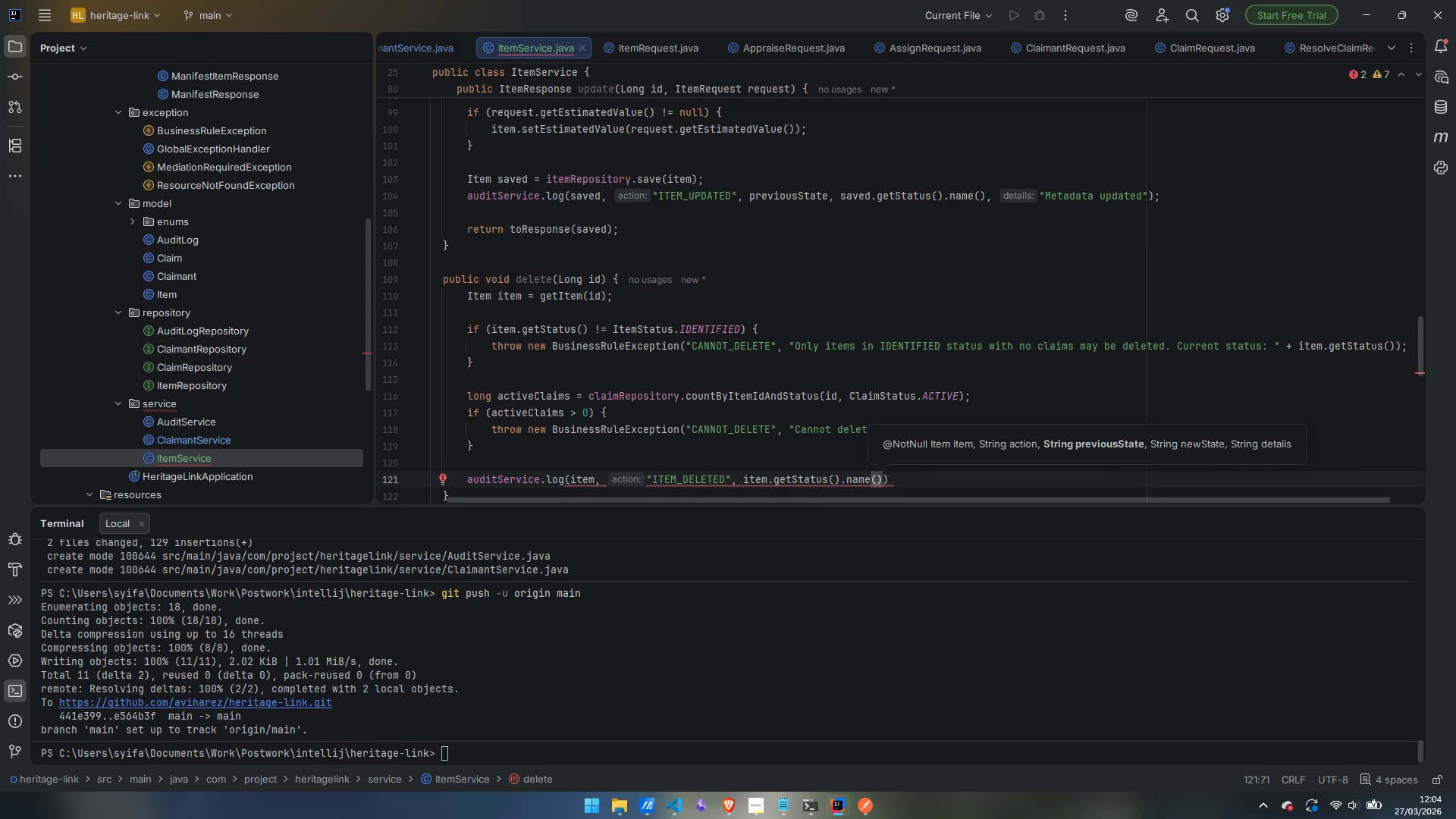 
type(, null, "Item reo)
key(Backspace)
type(moved from iden)
key(Backspace)
type(=)
key(Backspace)
key(Backspace)
type(nventory)
 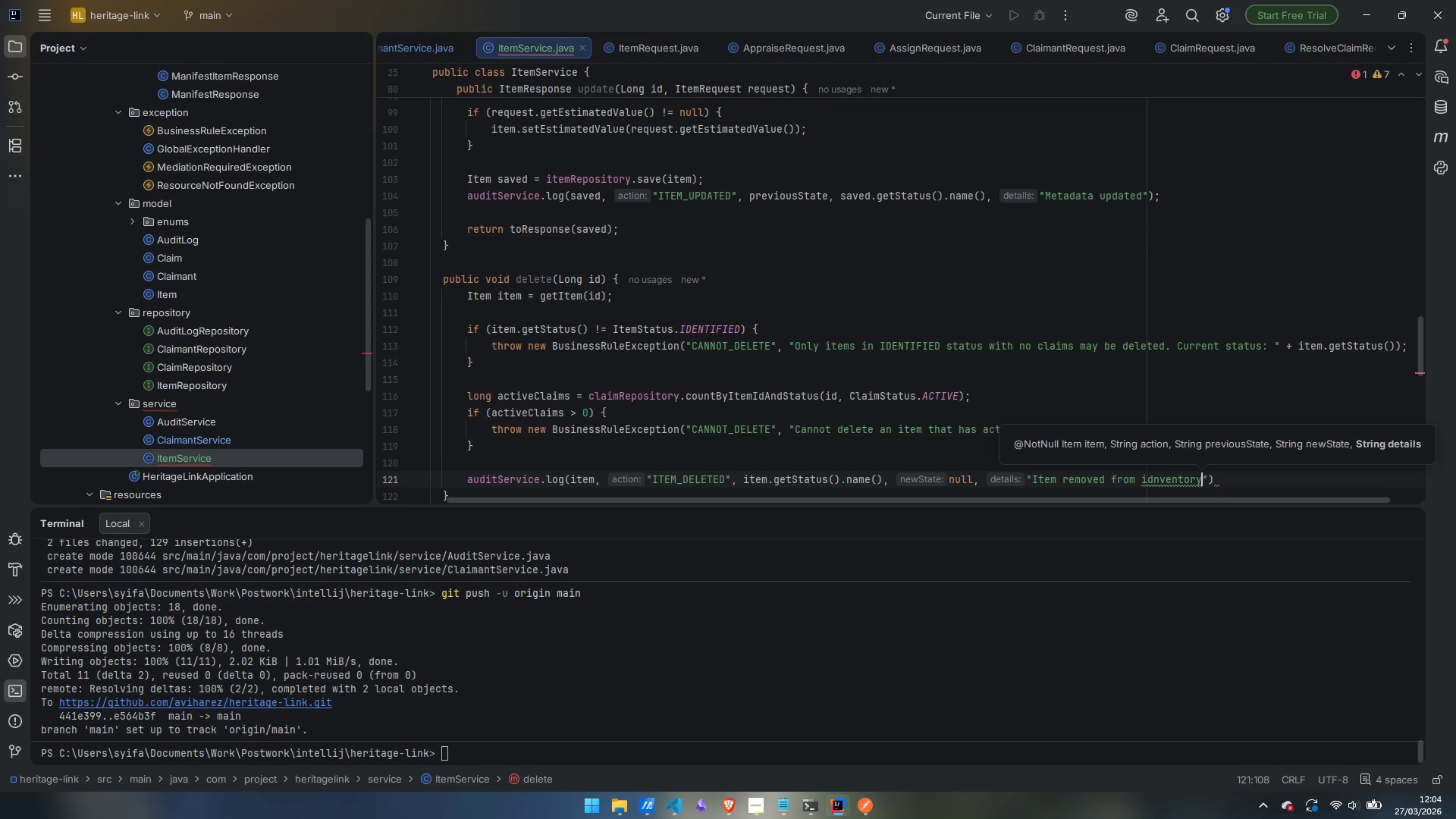 
key(Control+ArrowLeft)
 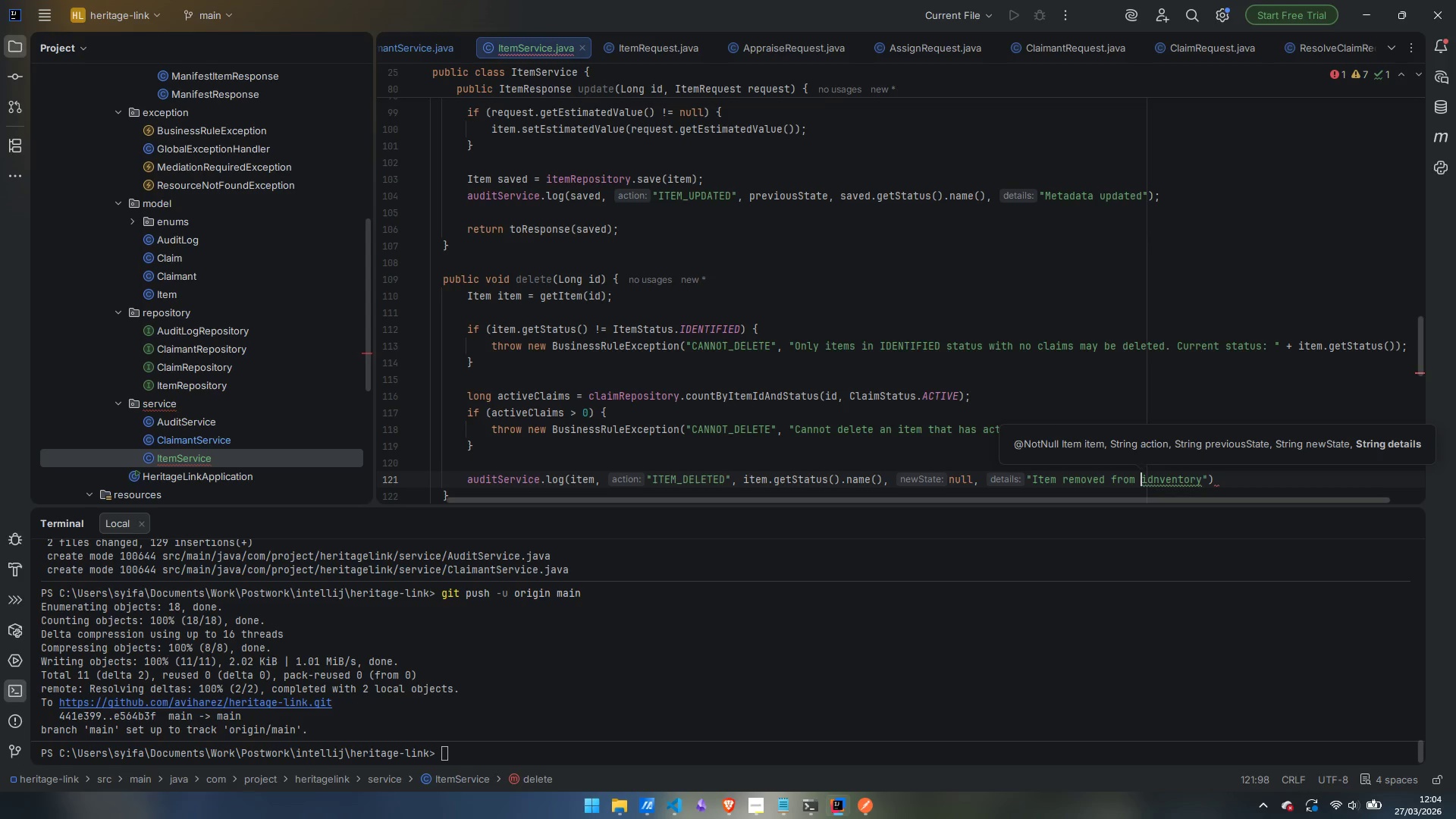 
key(ArrowRight)
 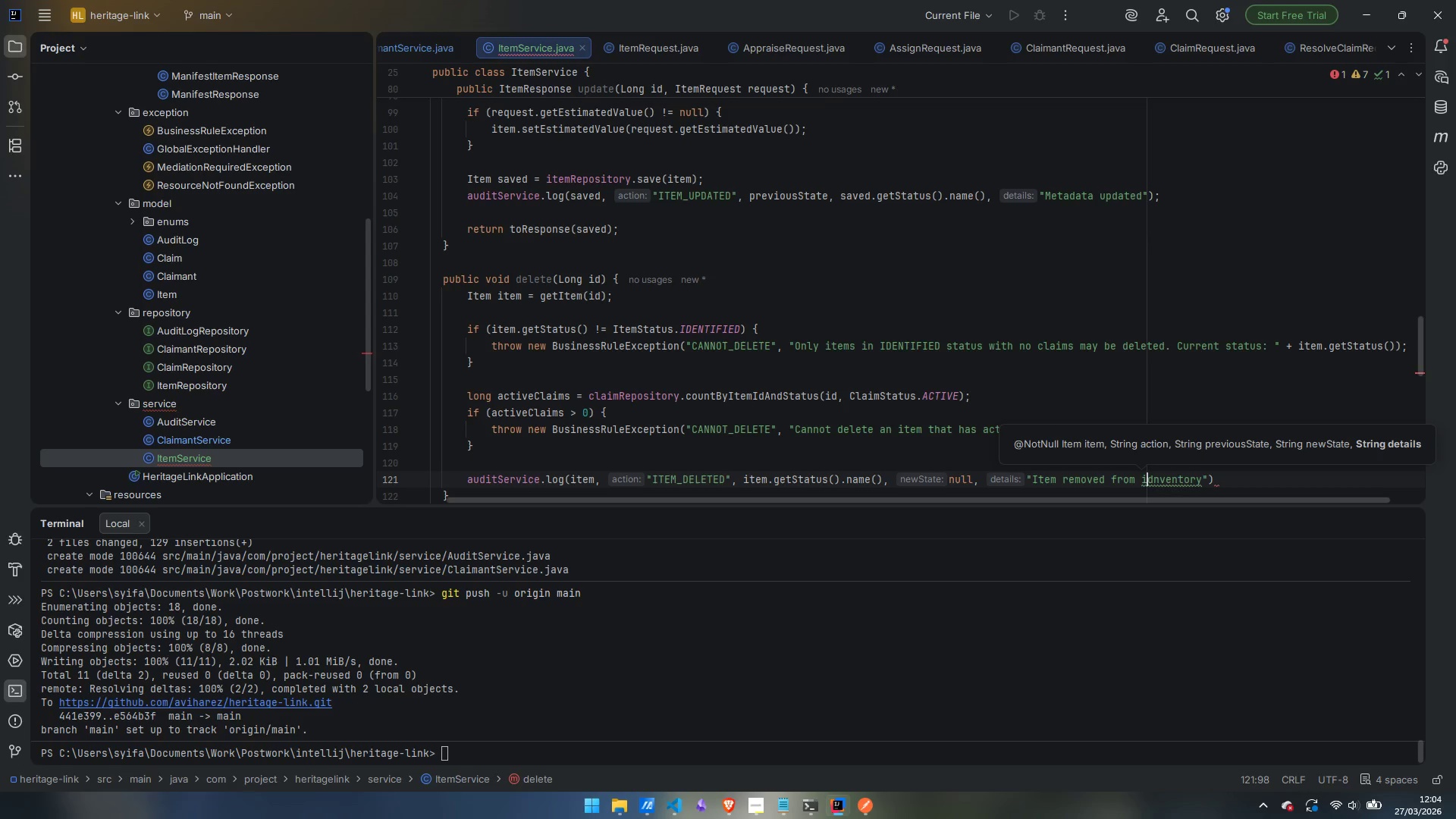 
key(ArrowRight)
 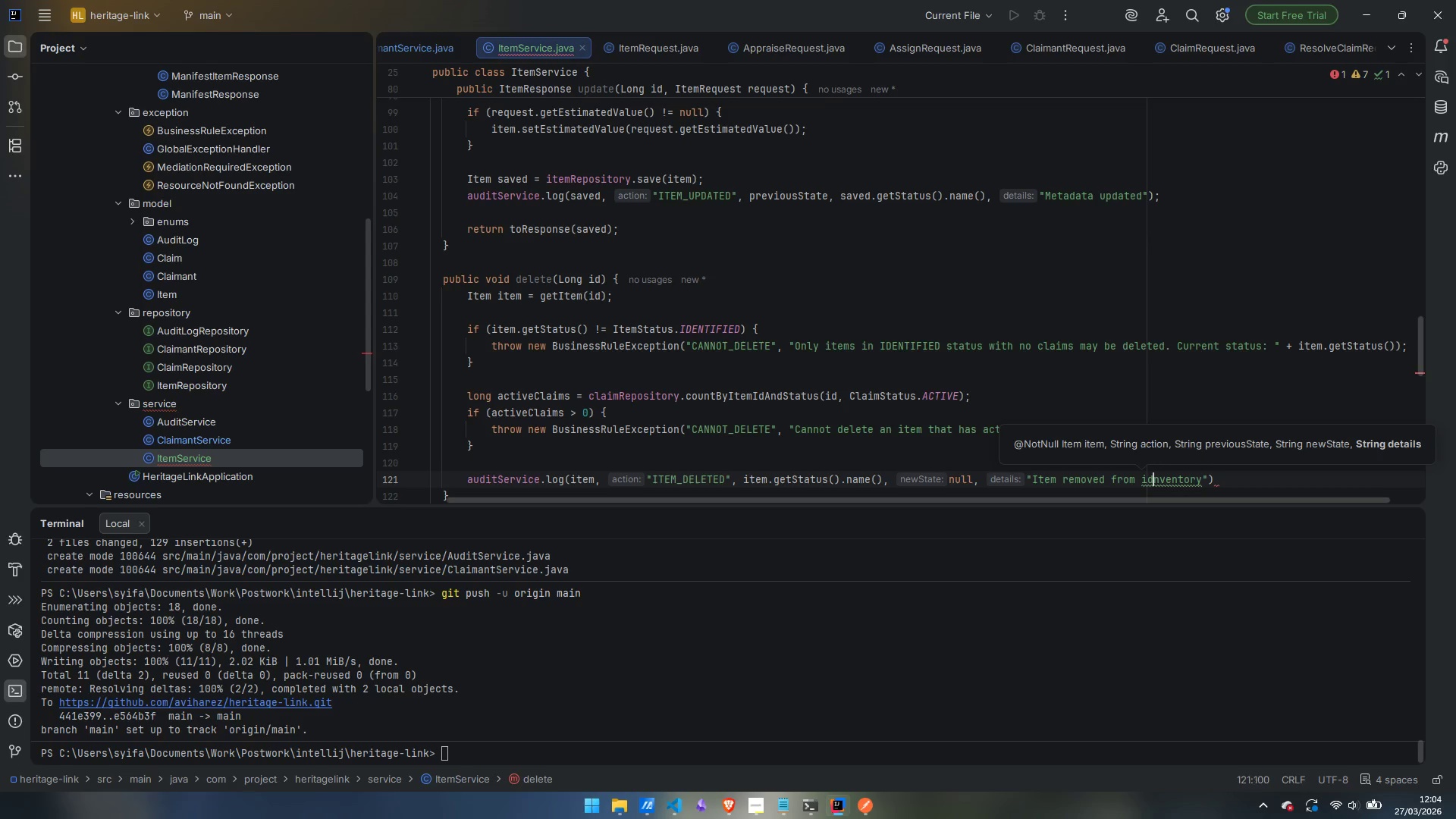 
key(Backspace)
 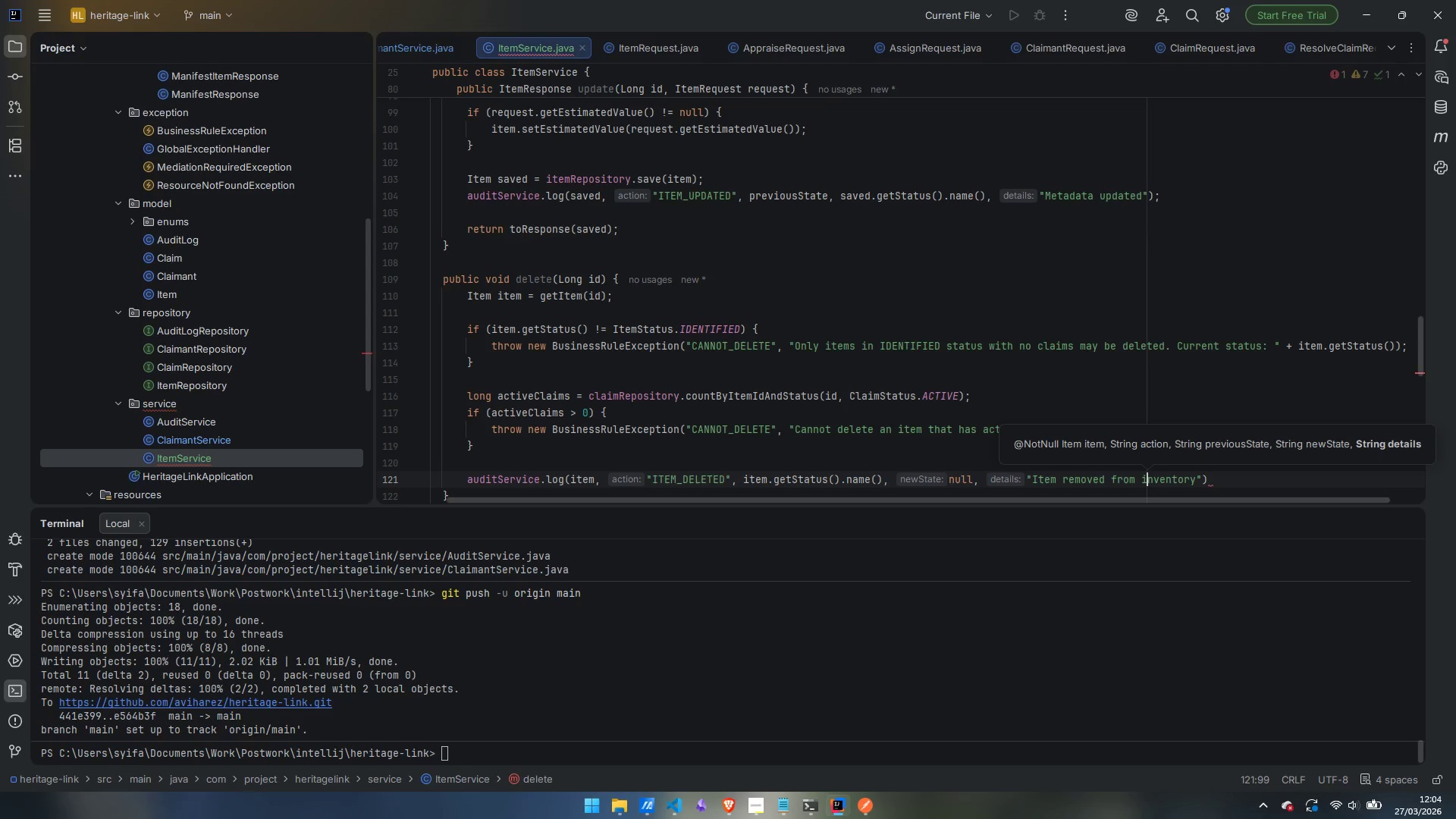 
key(Control+ArrowRight)
 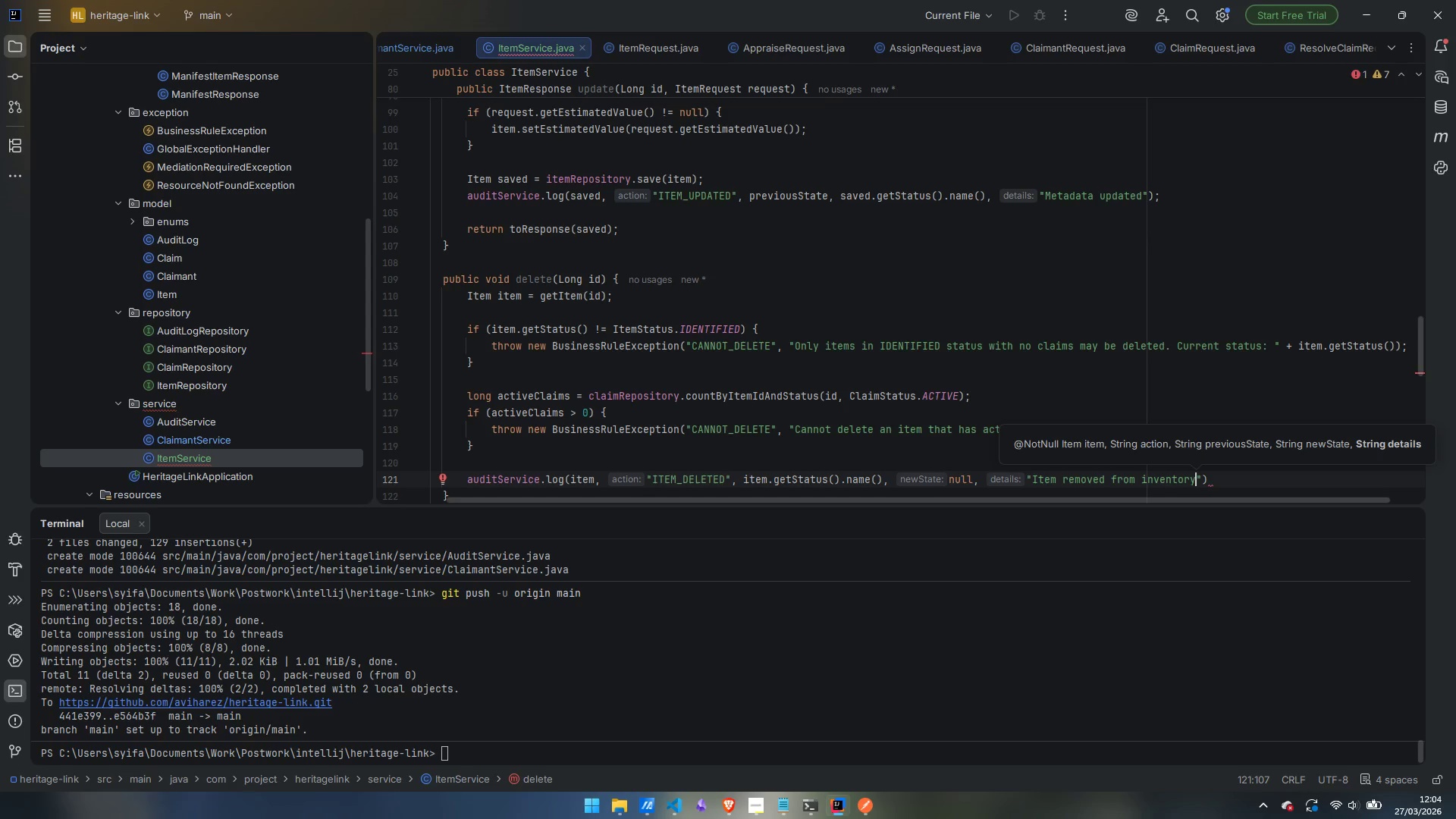 
key(ArrowRight)
 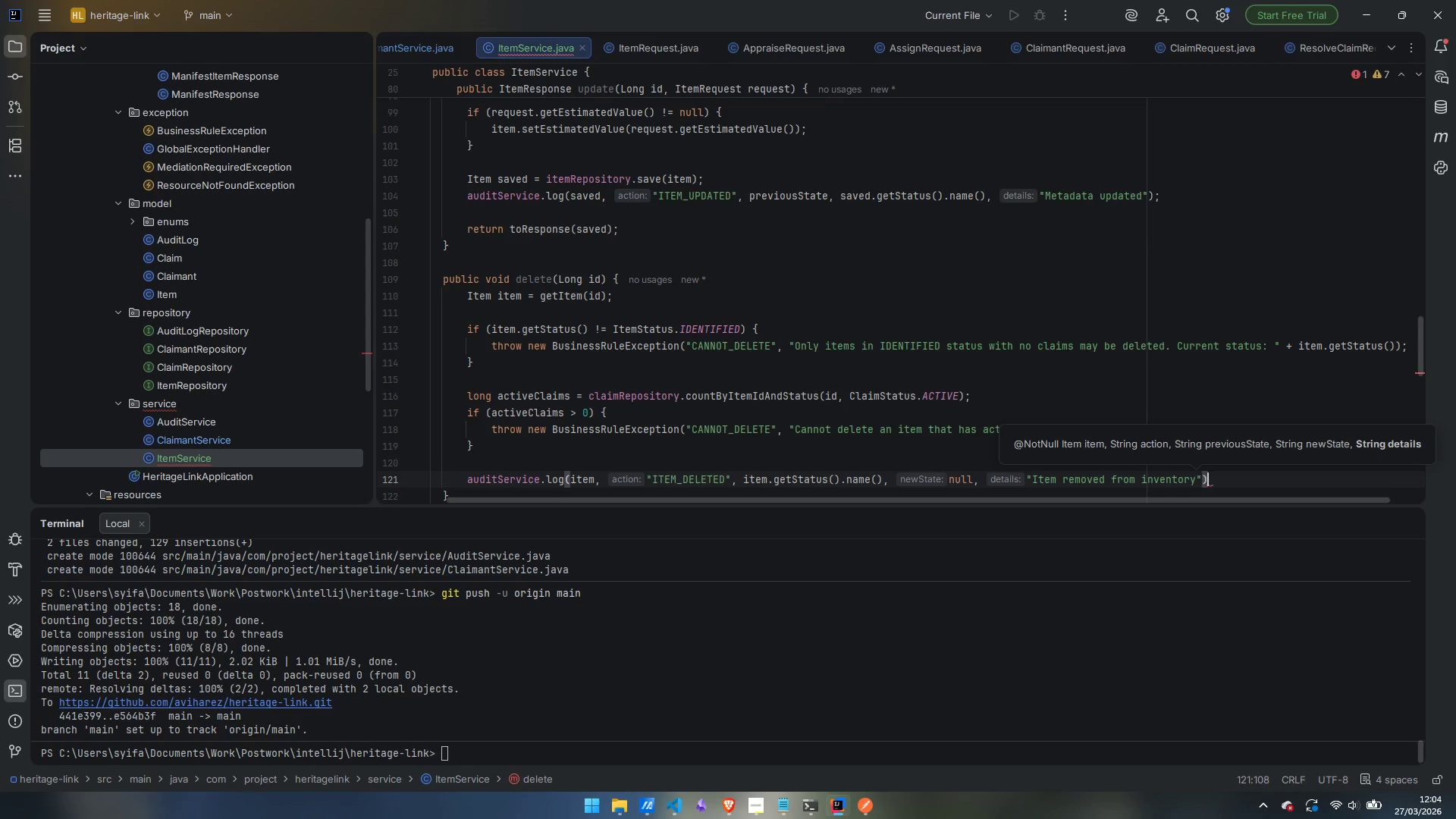 
key(ArrowRight)
 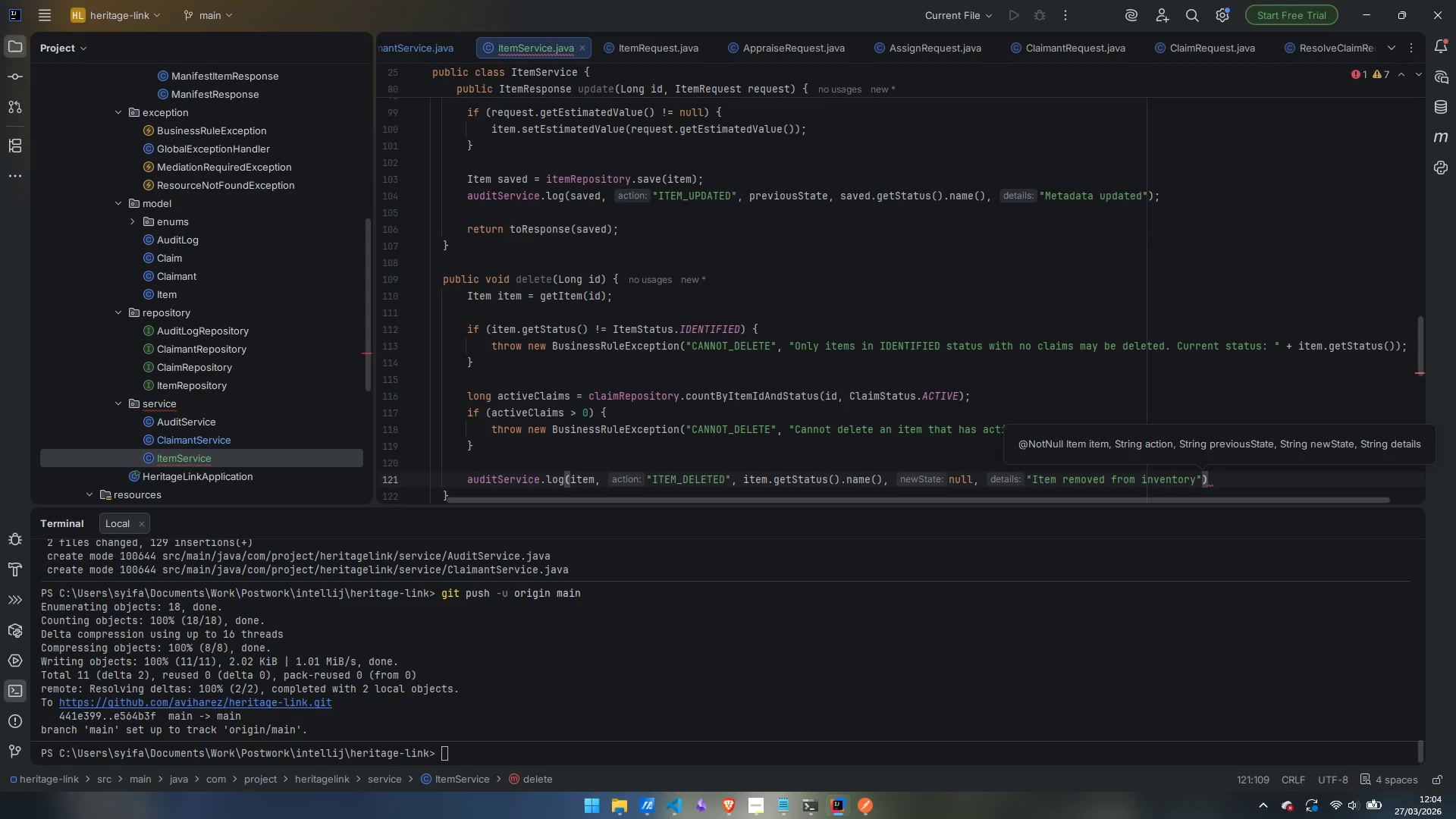 
key(Semicolon)
 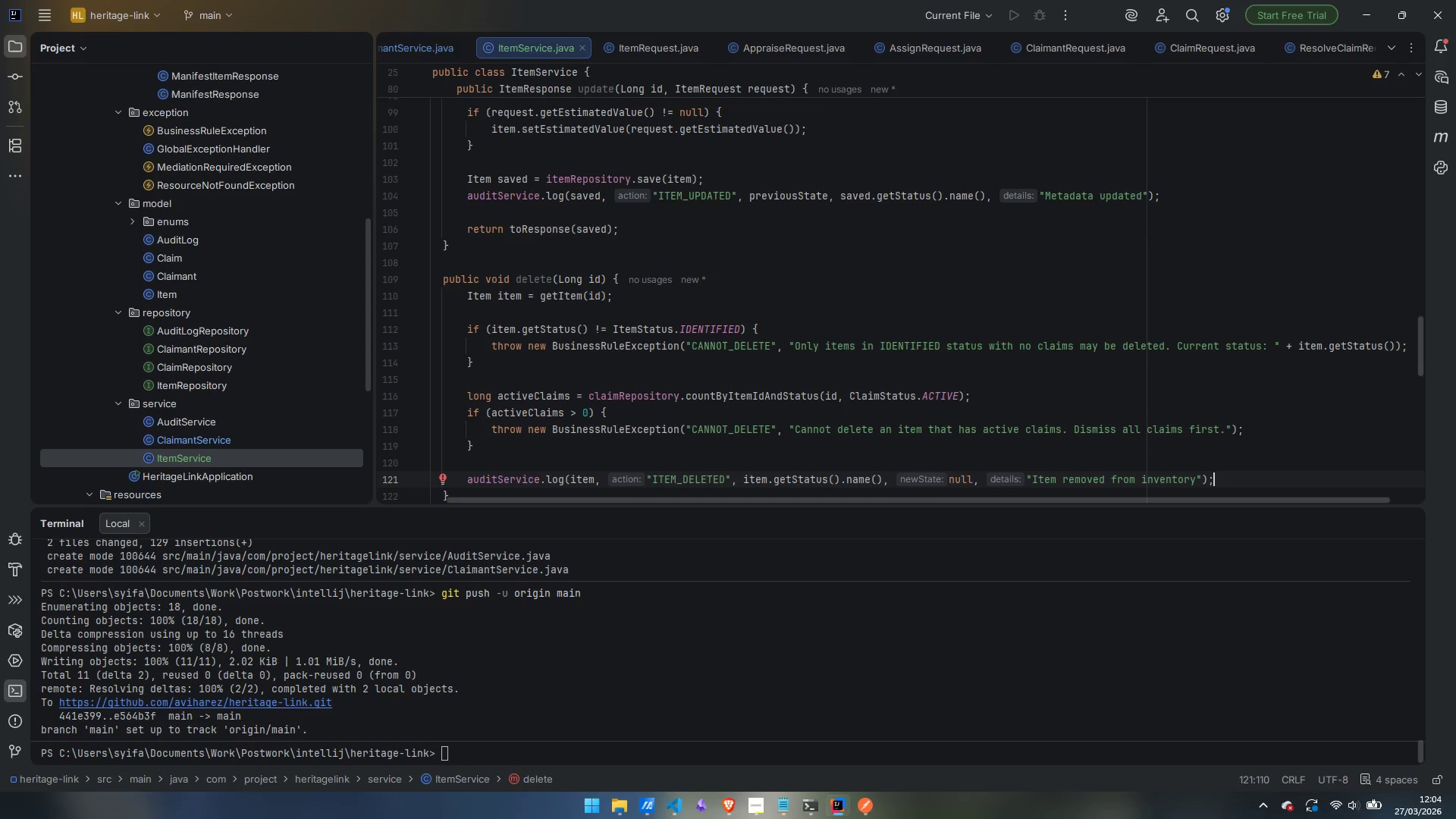 
wait(13.92)
 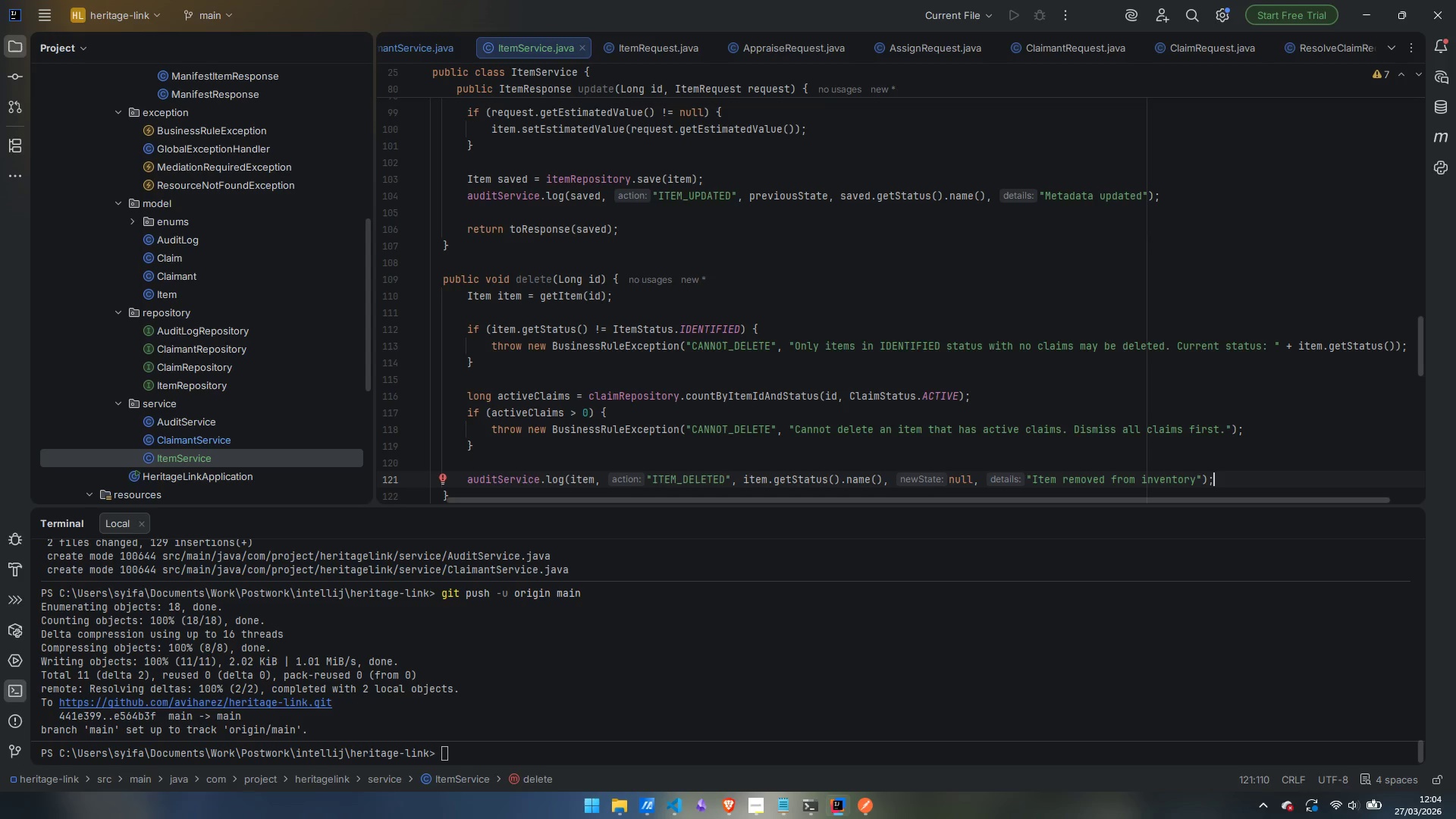 
key(Enter)
 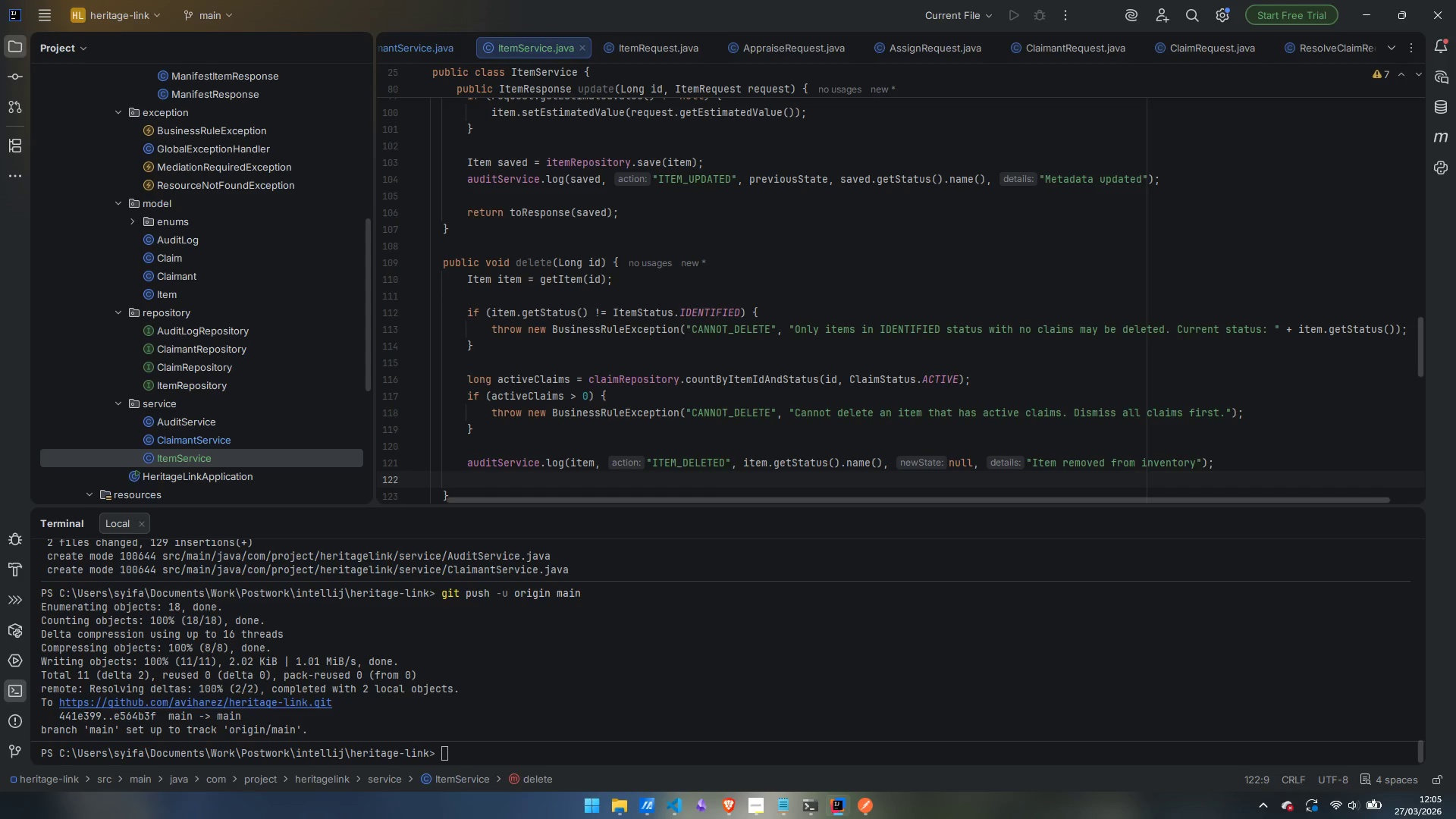 
type(itemRepository.delete)
 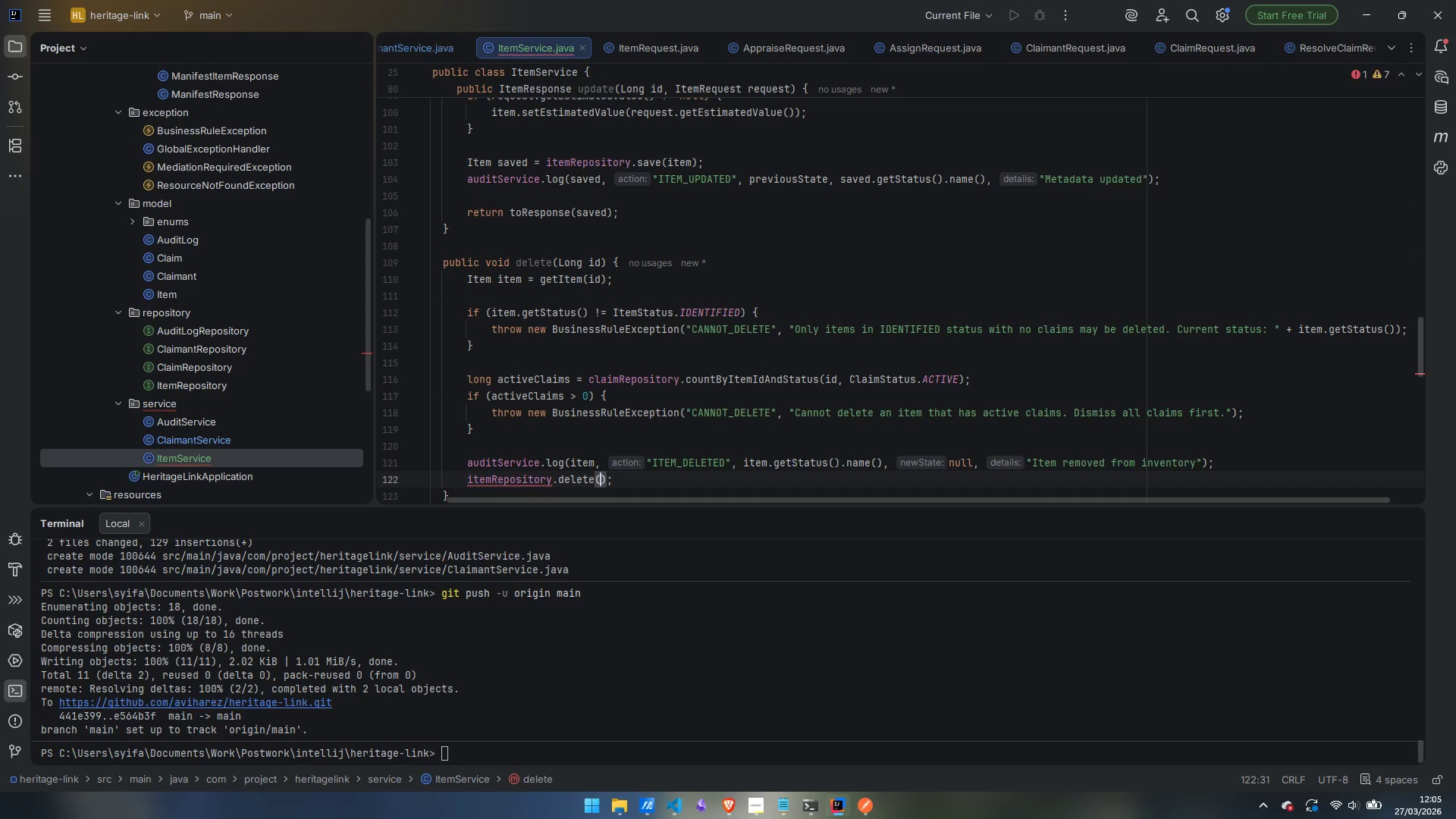 
 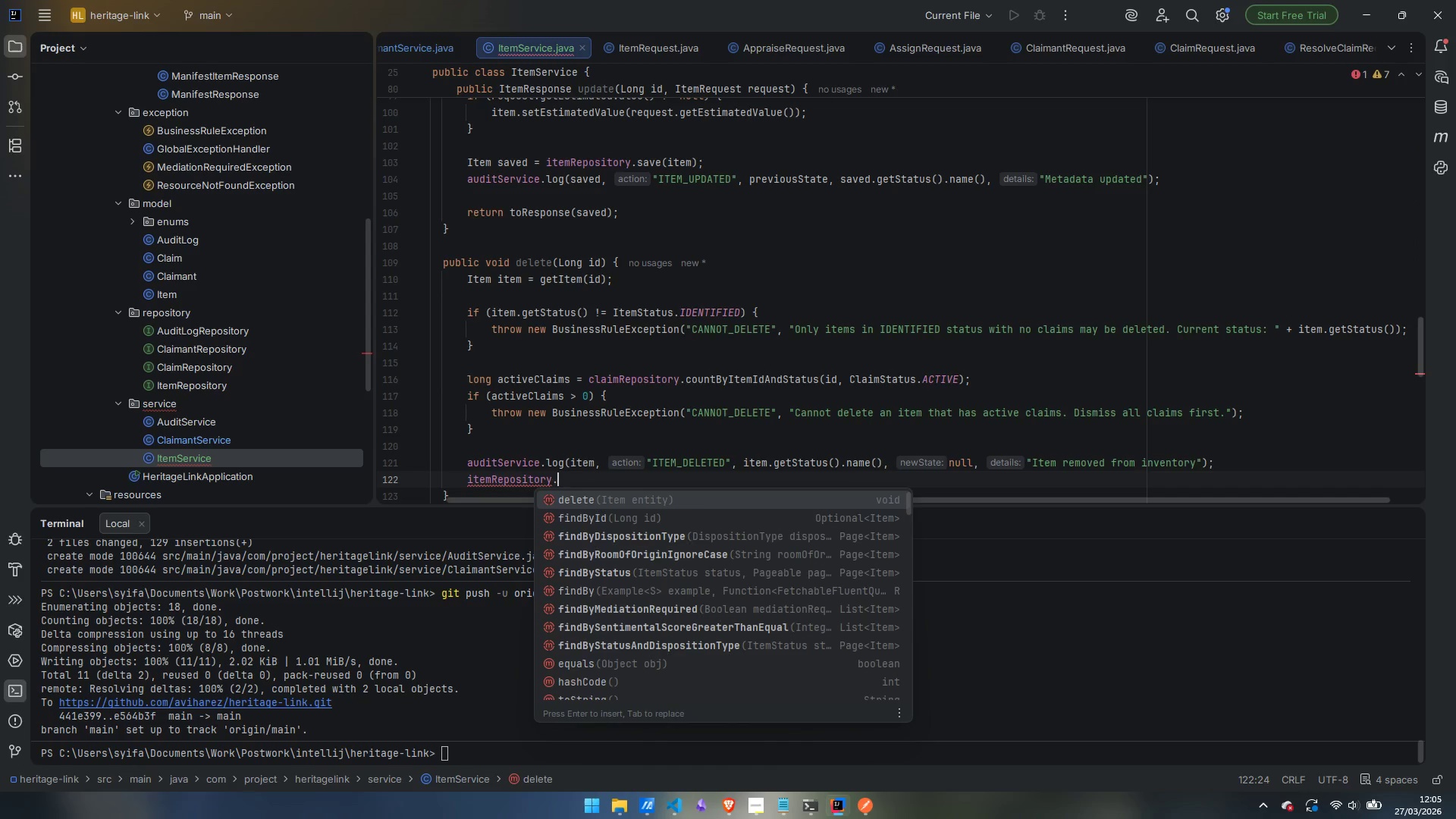 
key(Enter)
 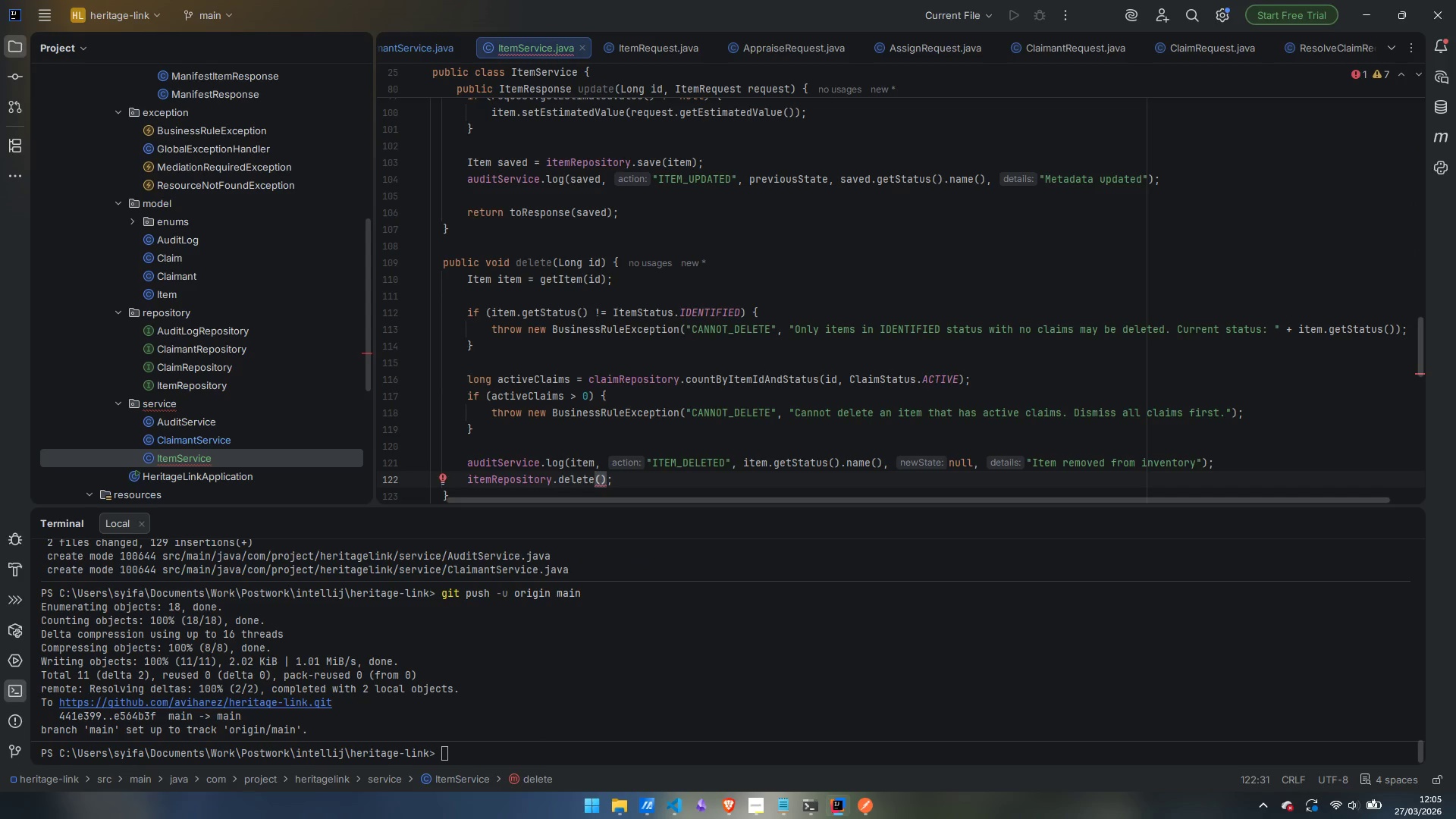 
type(item)
 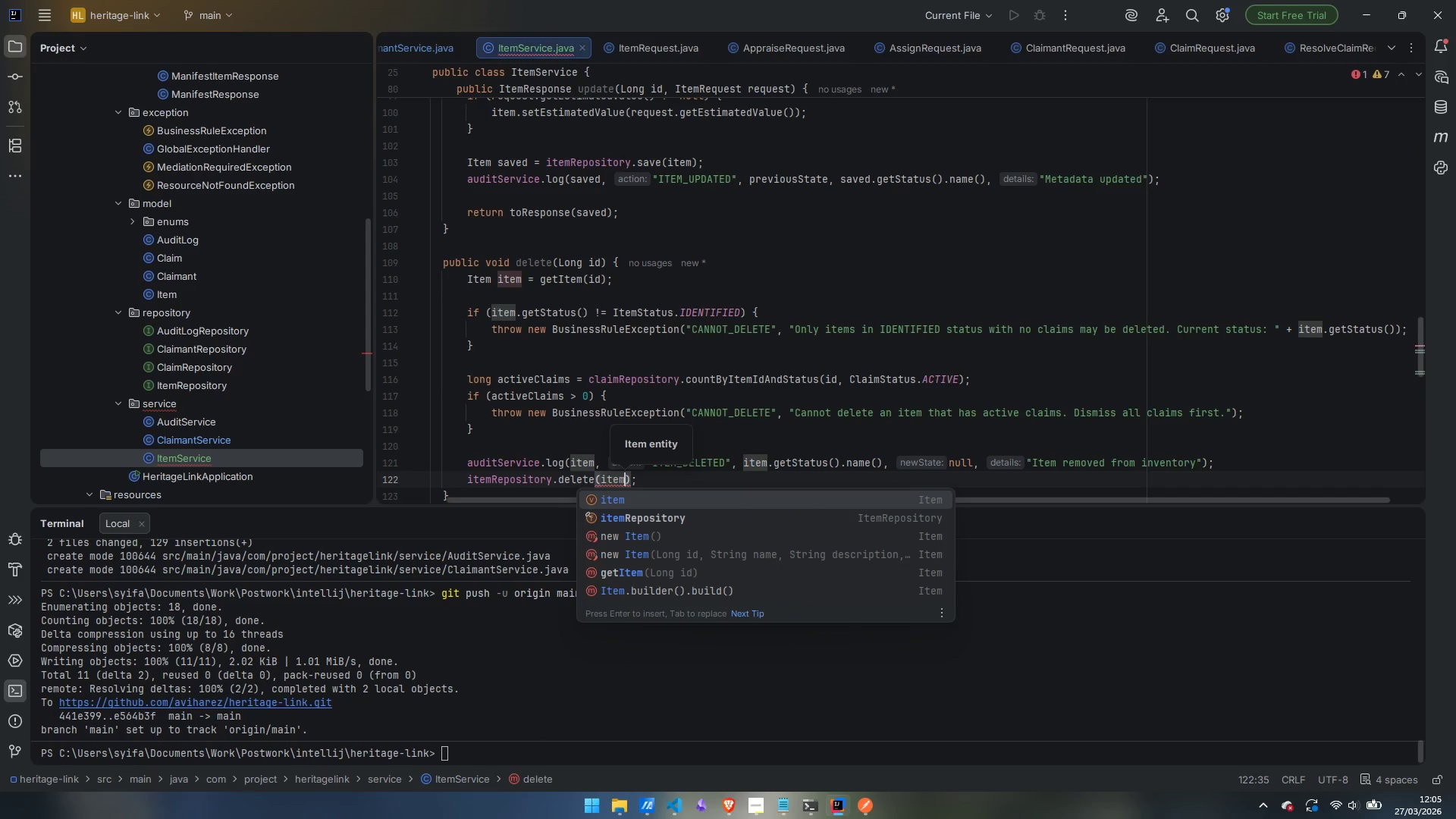 
key(Enter)
 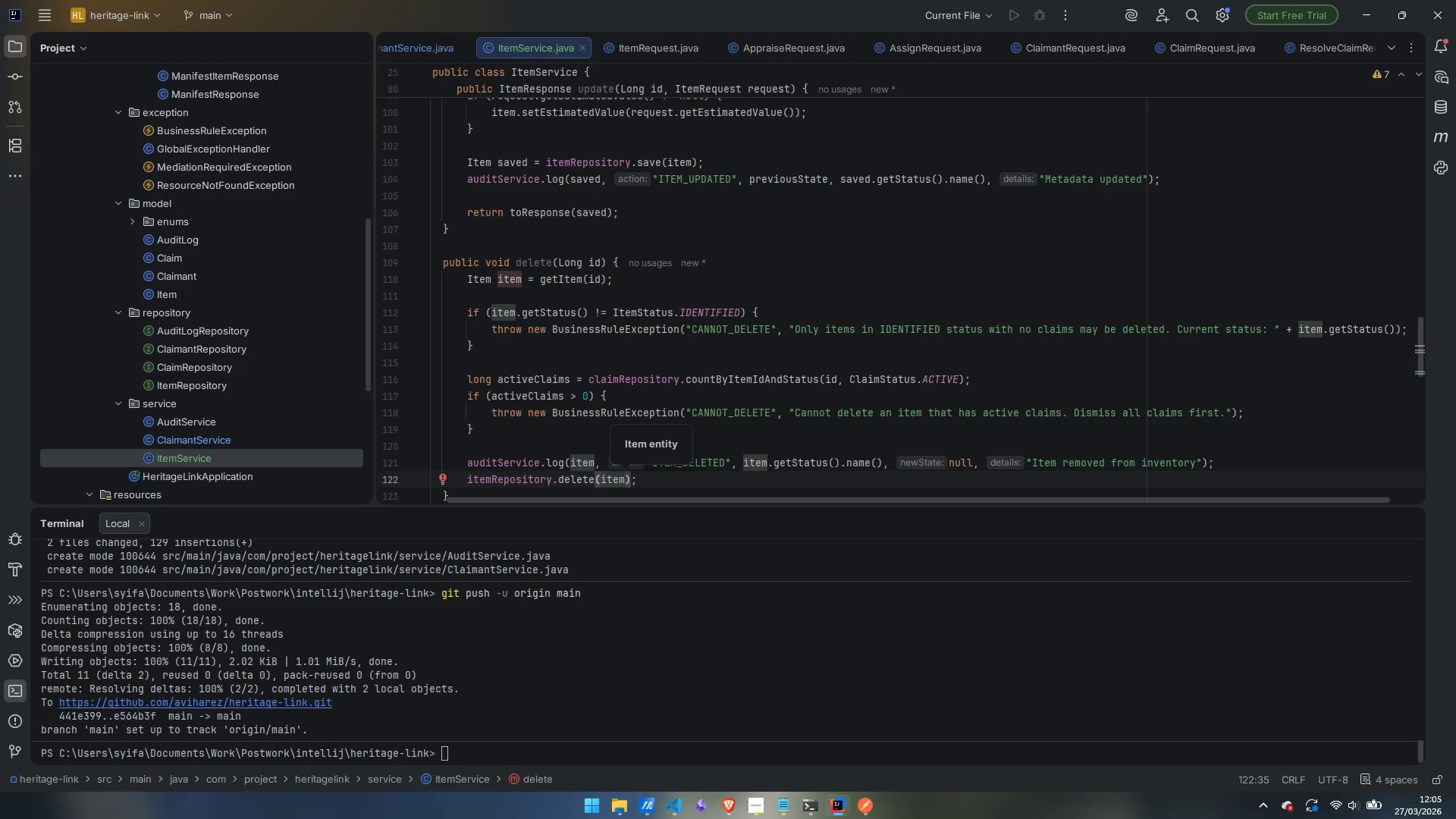 
key(ArrowDown)
 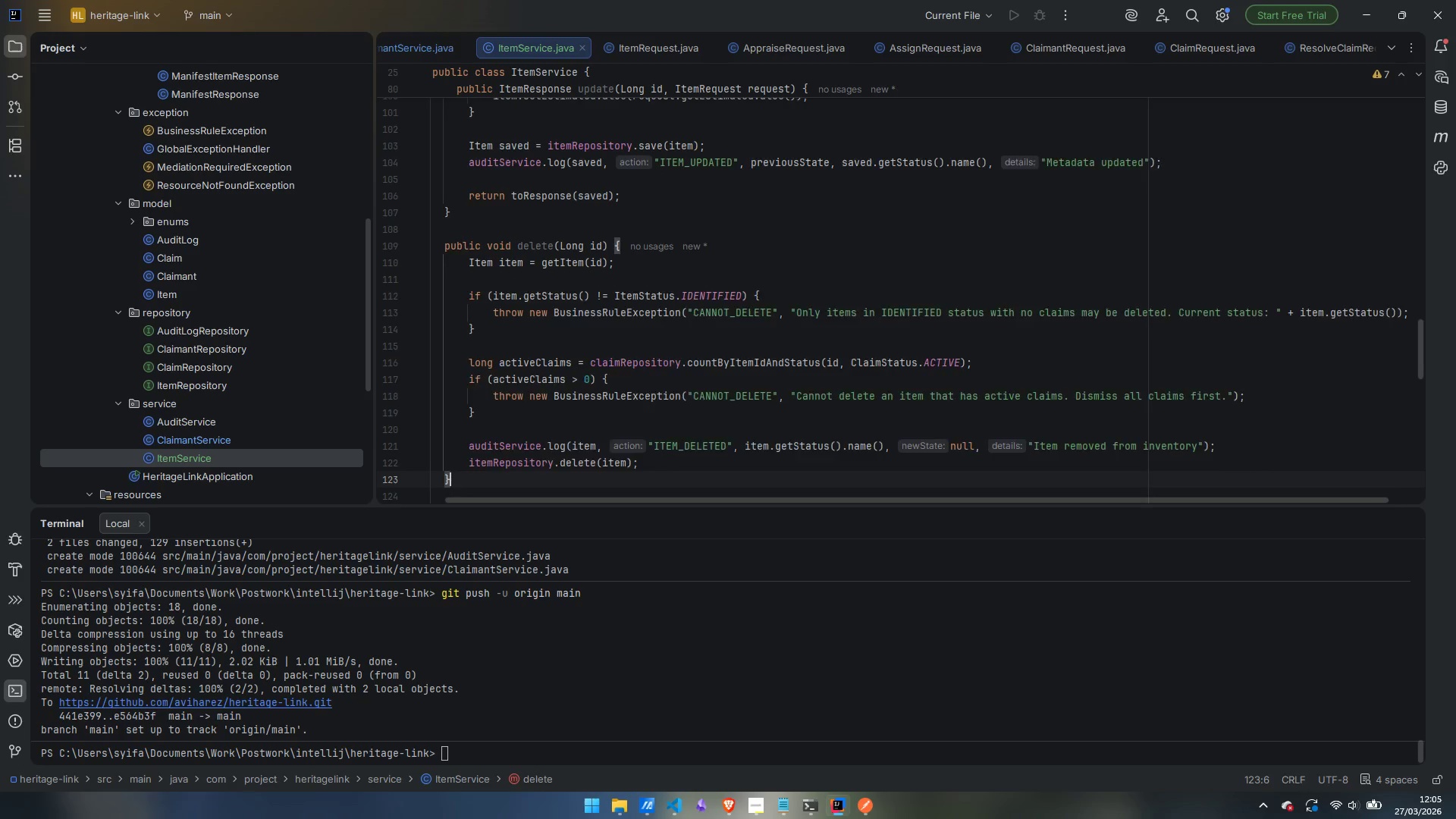 
key(Enter)
 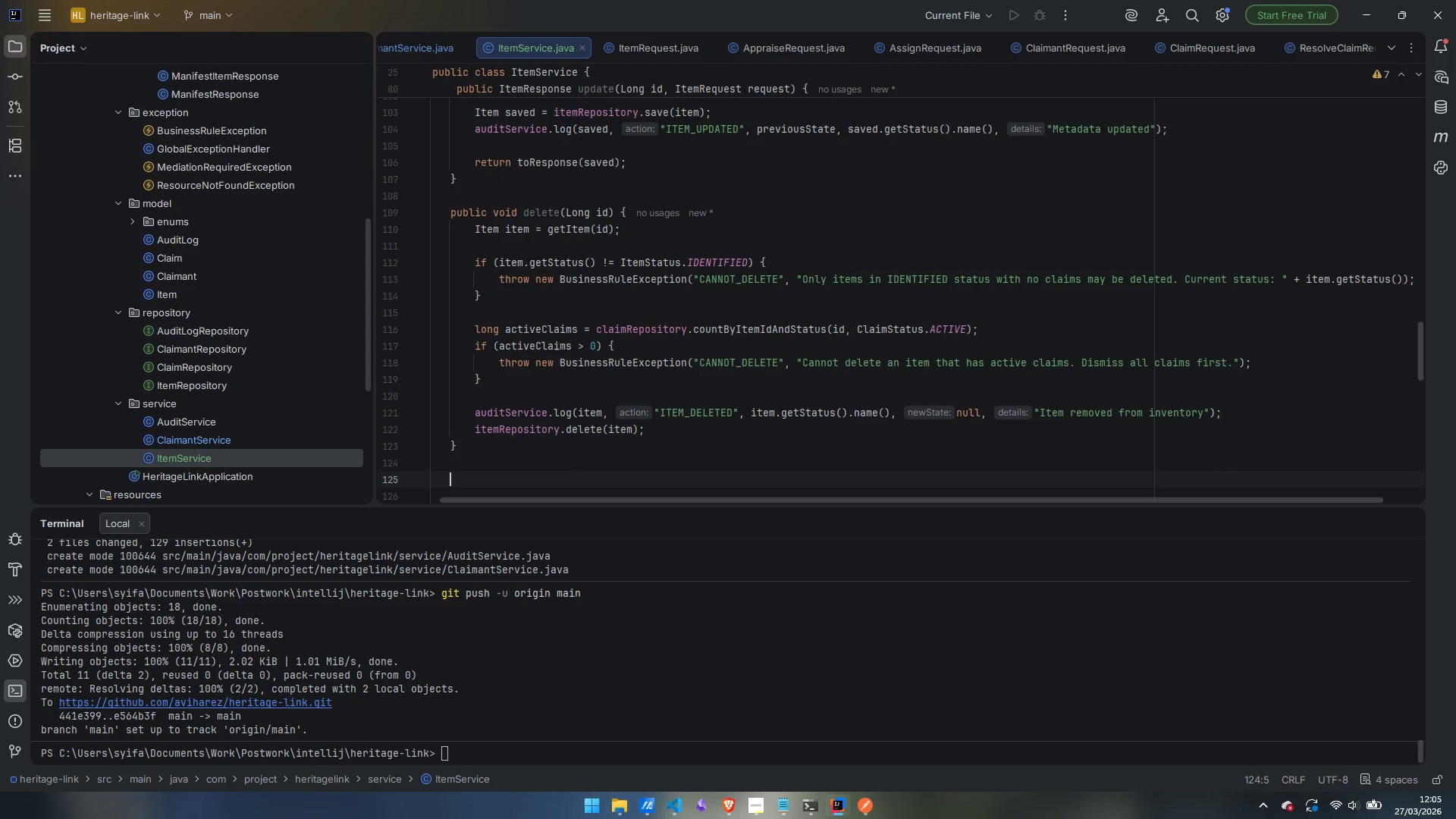 
key(Enter)
 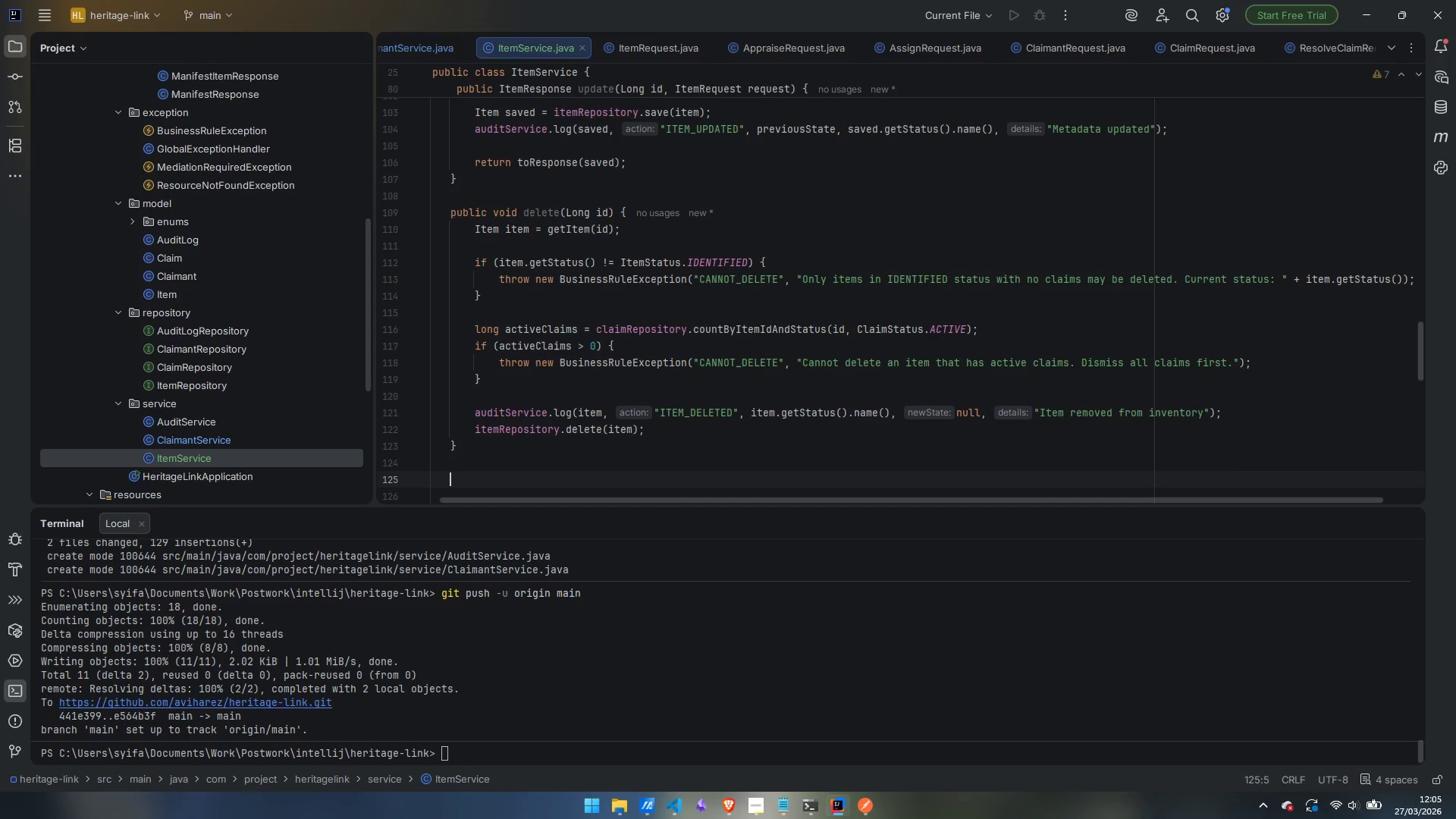 
type(// Disposition Workflow)
 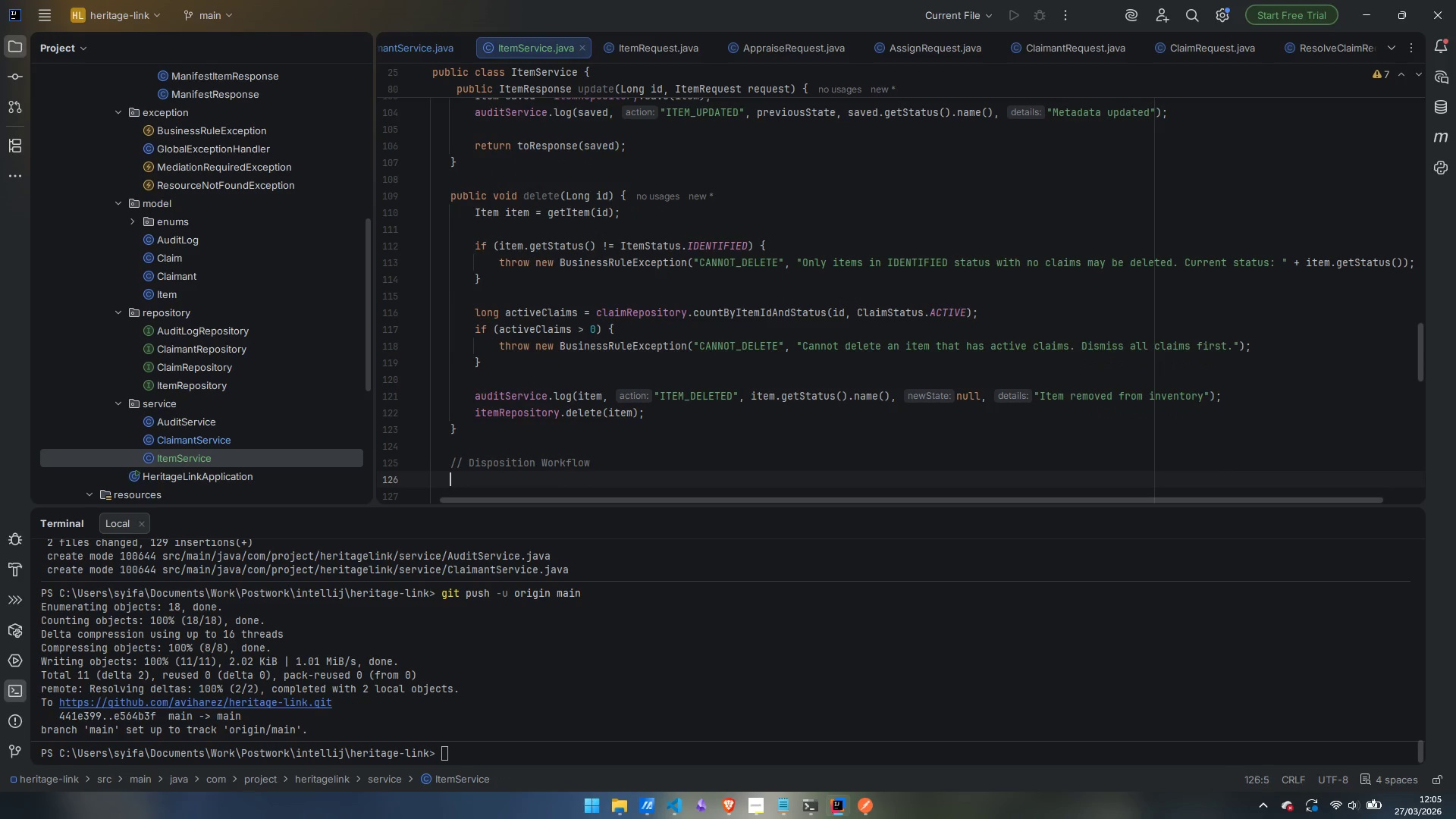 
 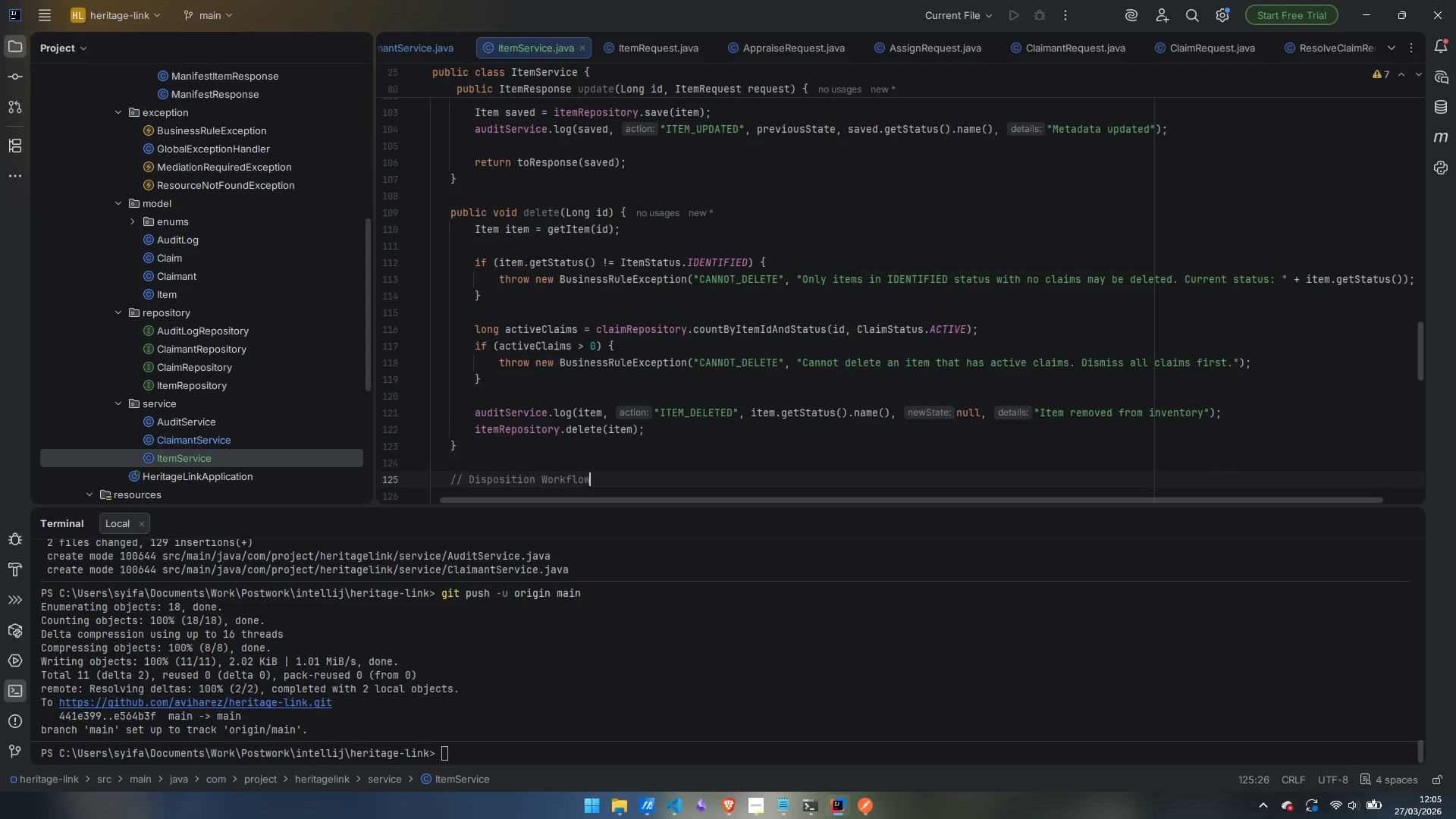 
key(Enter)
 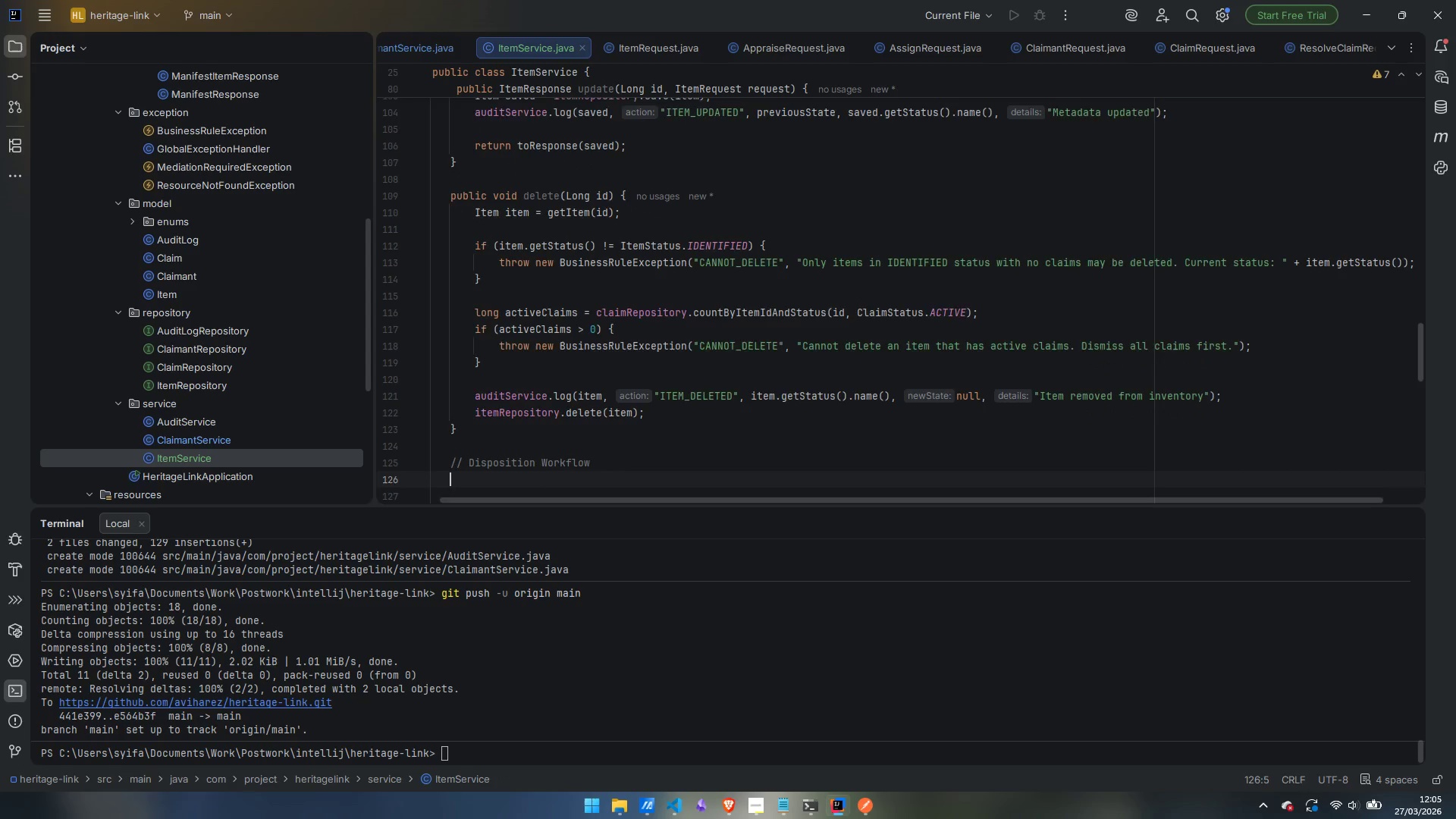 
key(Enter)
 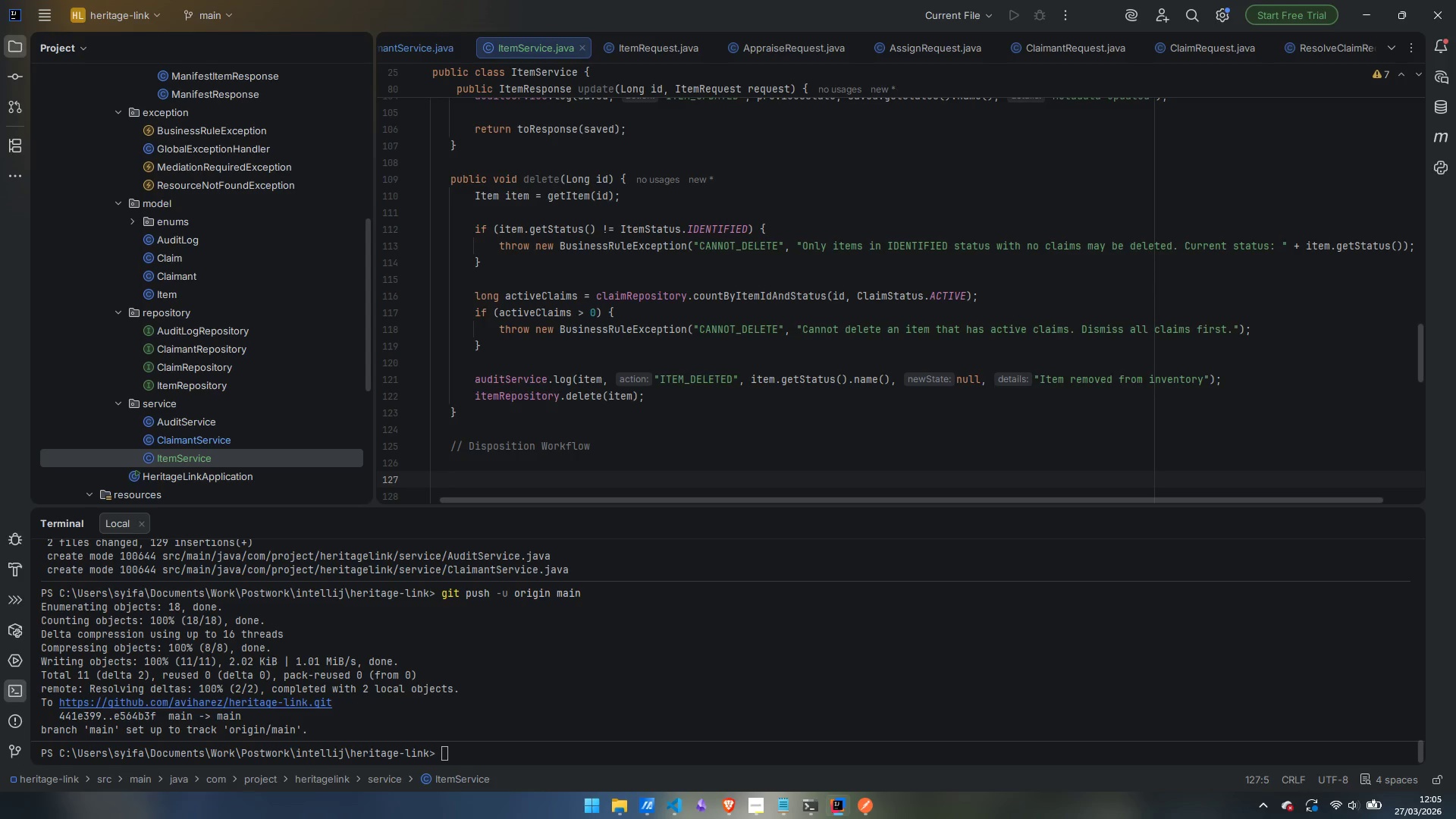 
wait(8.19)
 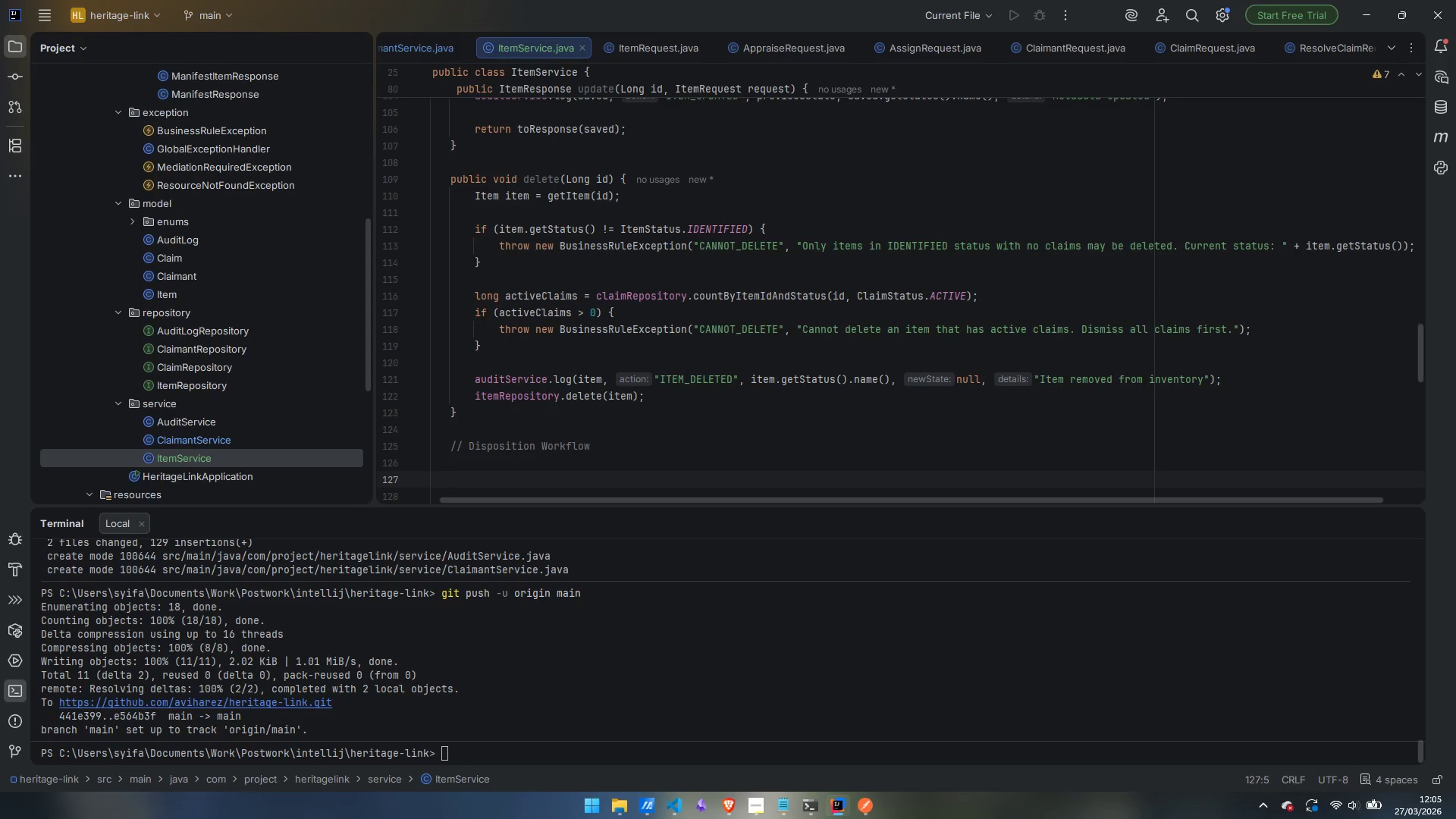 
type(public ItemResponse appraise(Long id, AppraiseRequest reuest)
key(Backspace)
 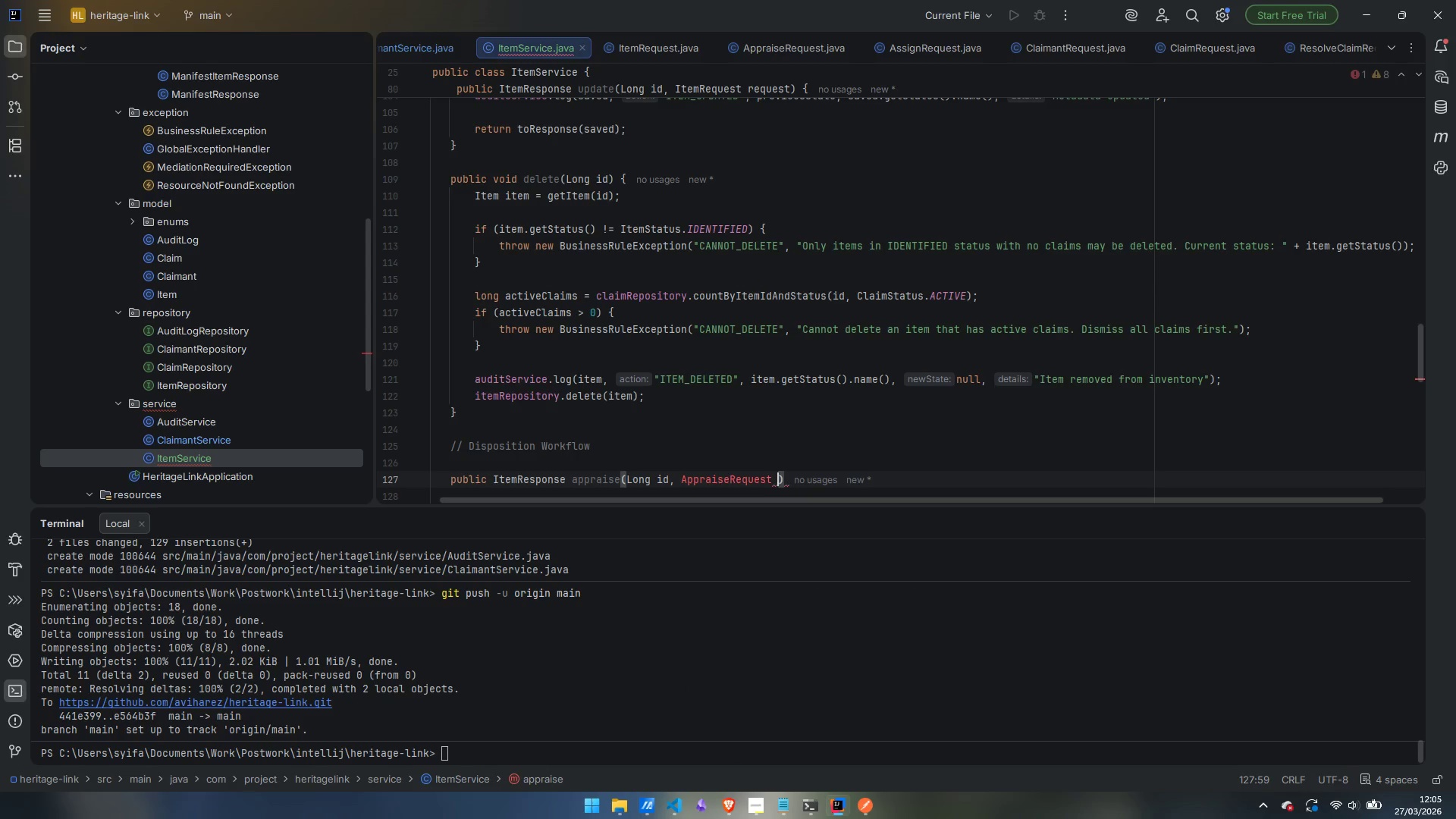 
 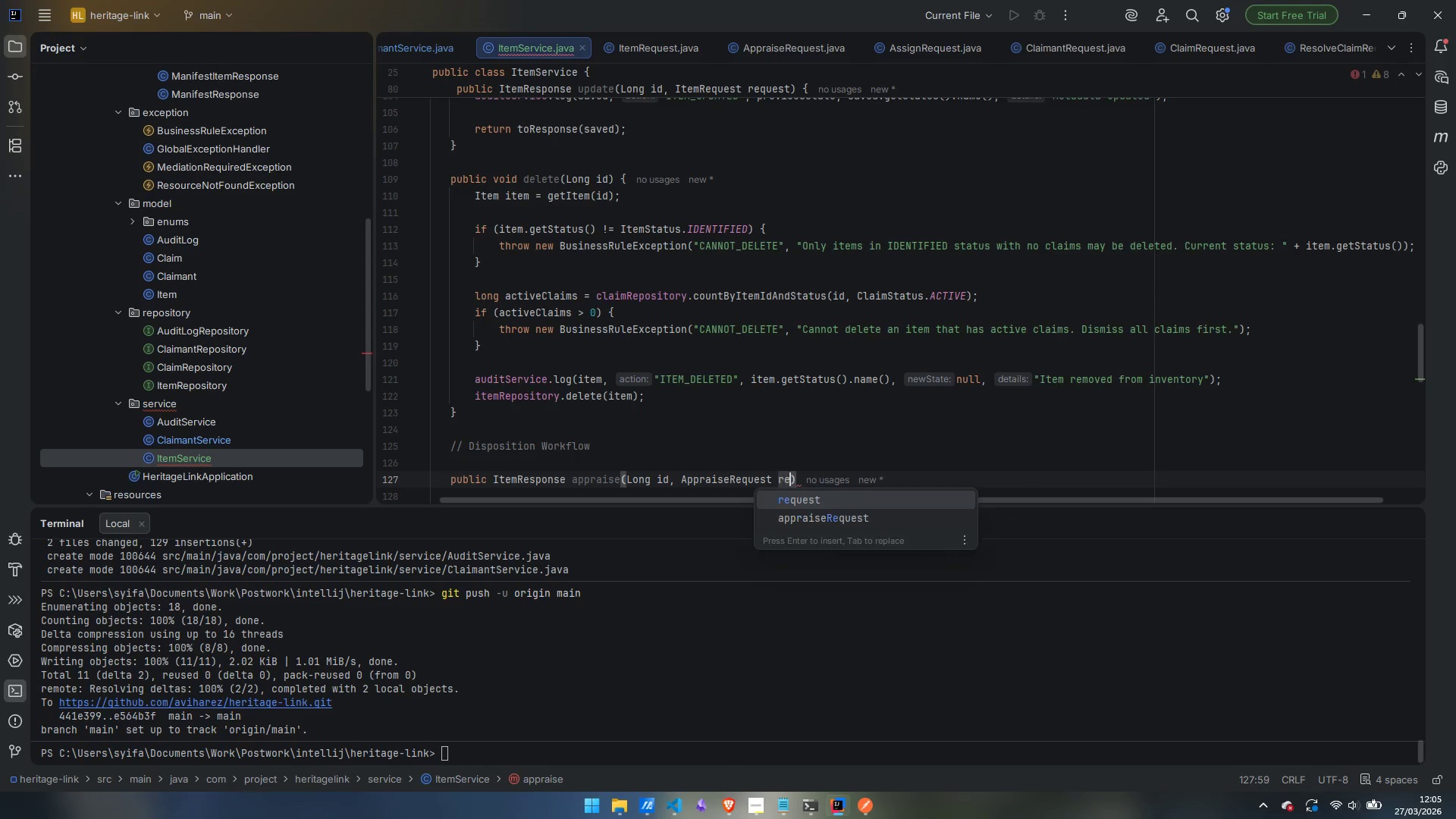 
key(Control+ControlLeft)
 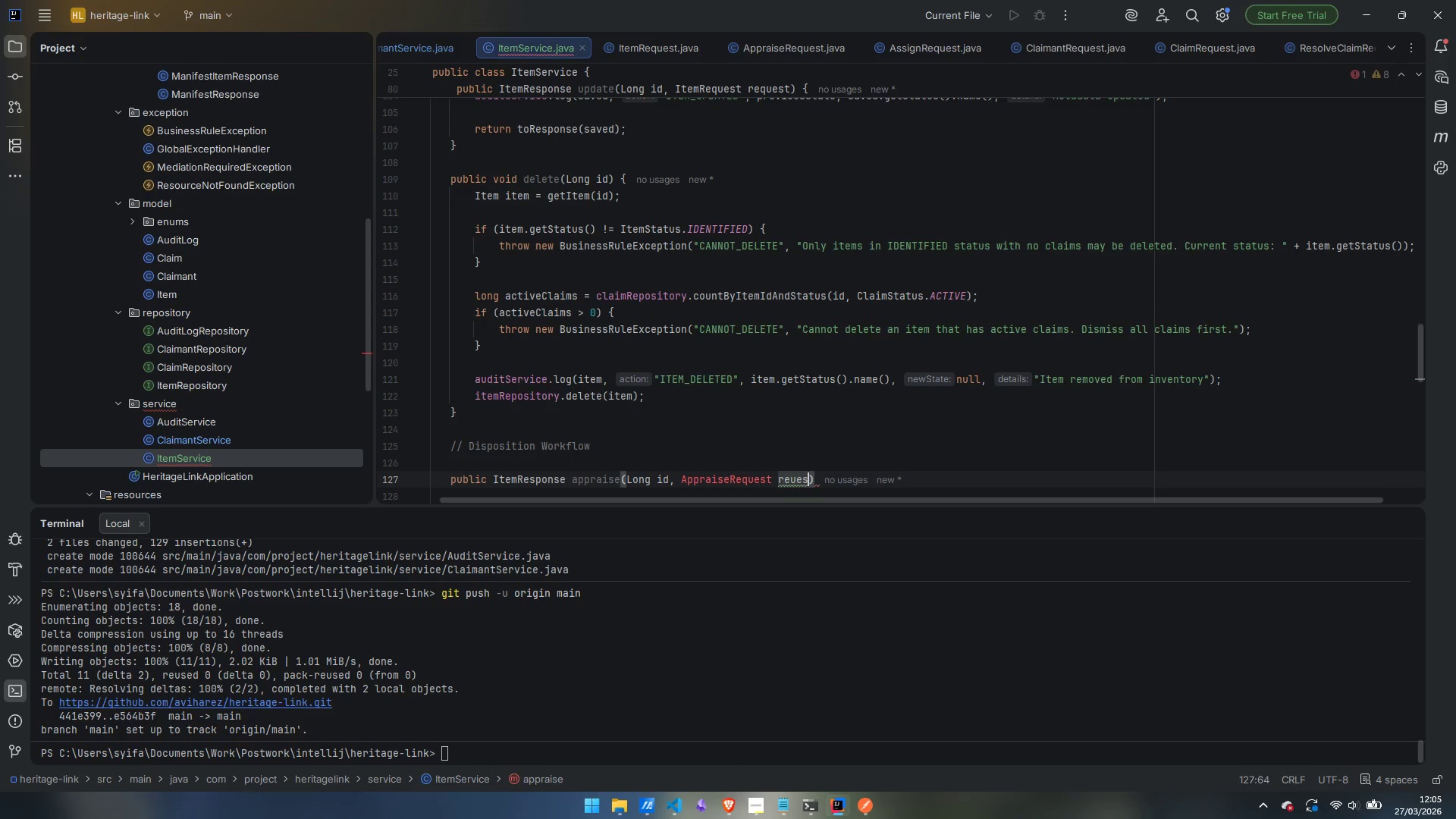 
key(Control+Backspace)
 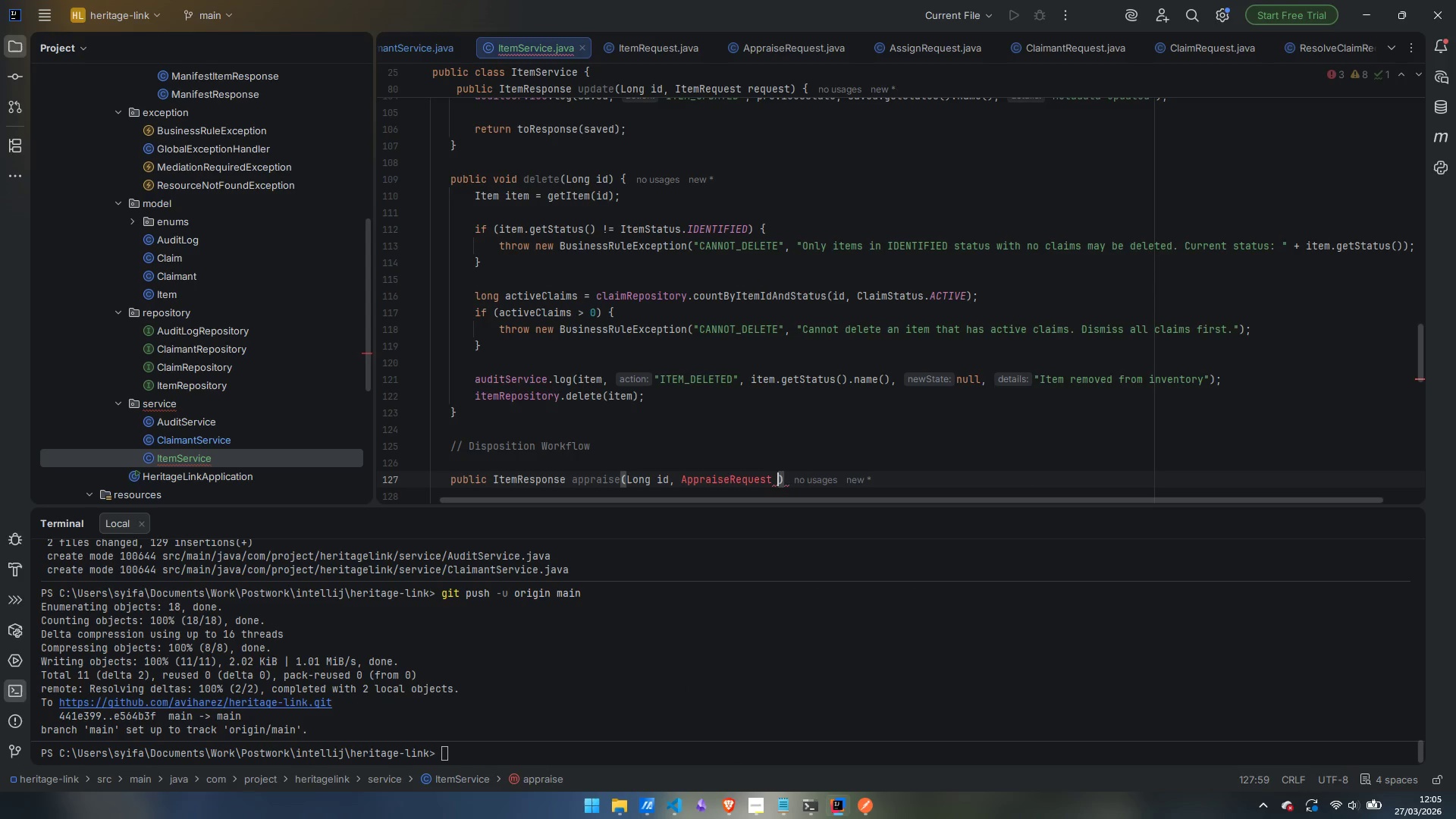 
type(request)
 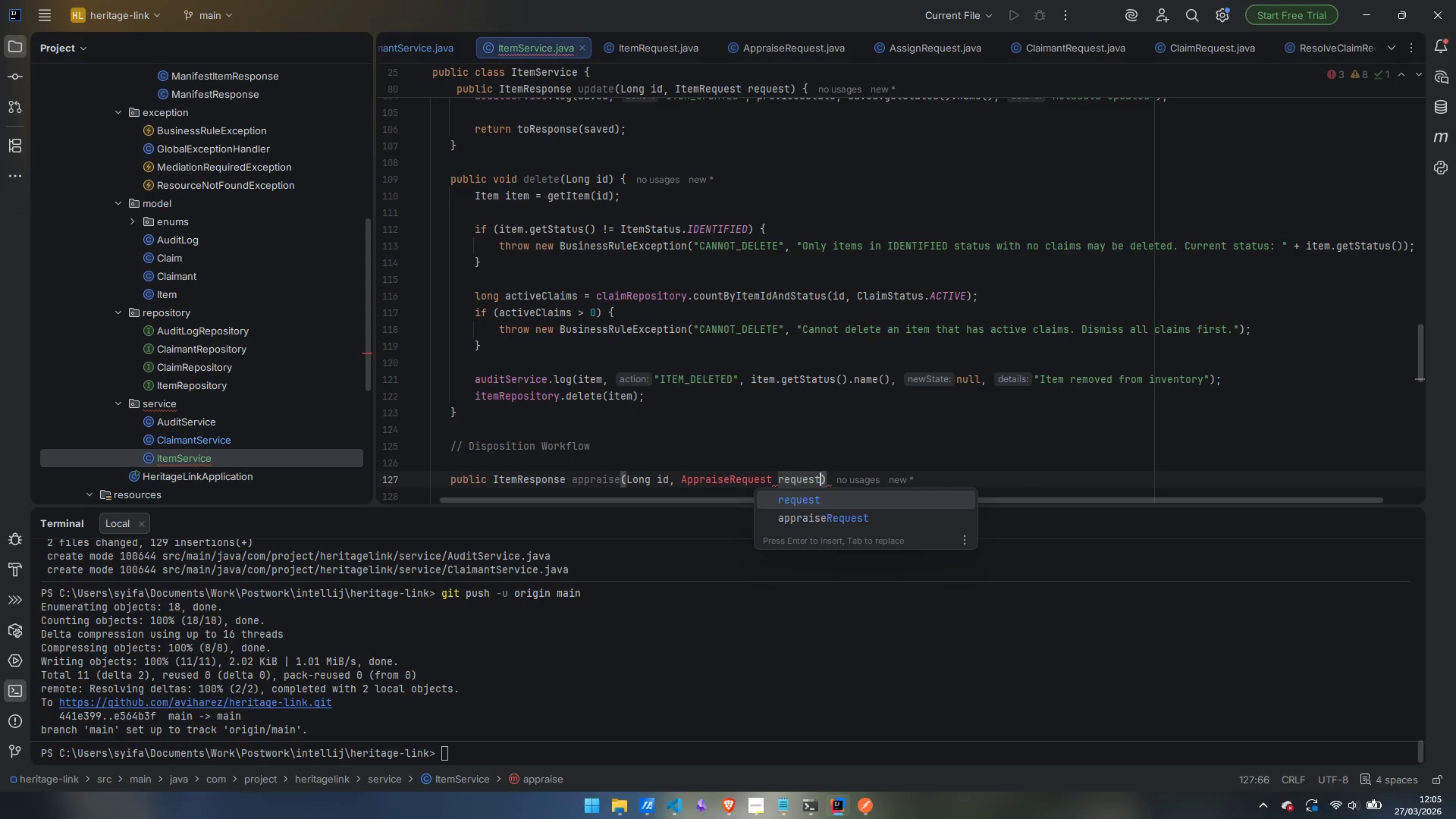 
key(Enter)
 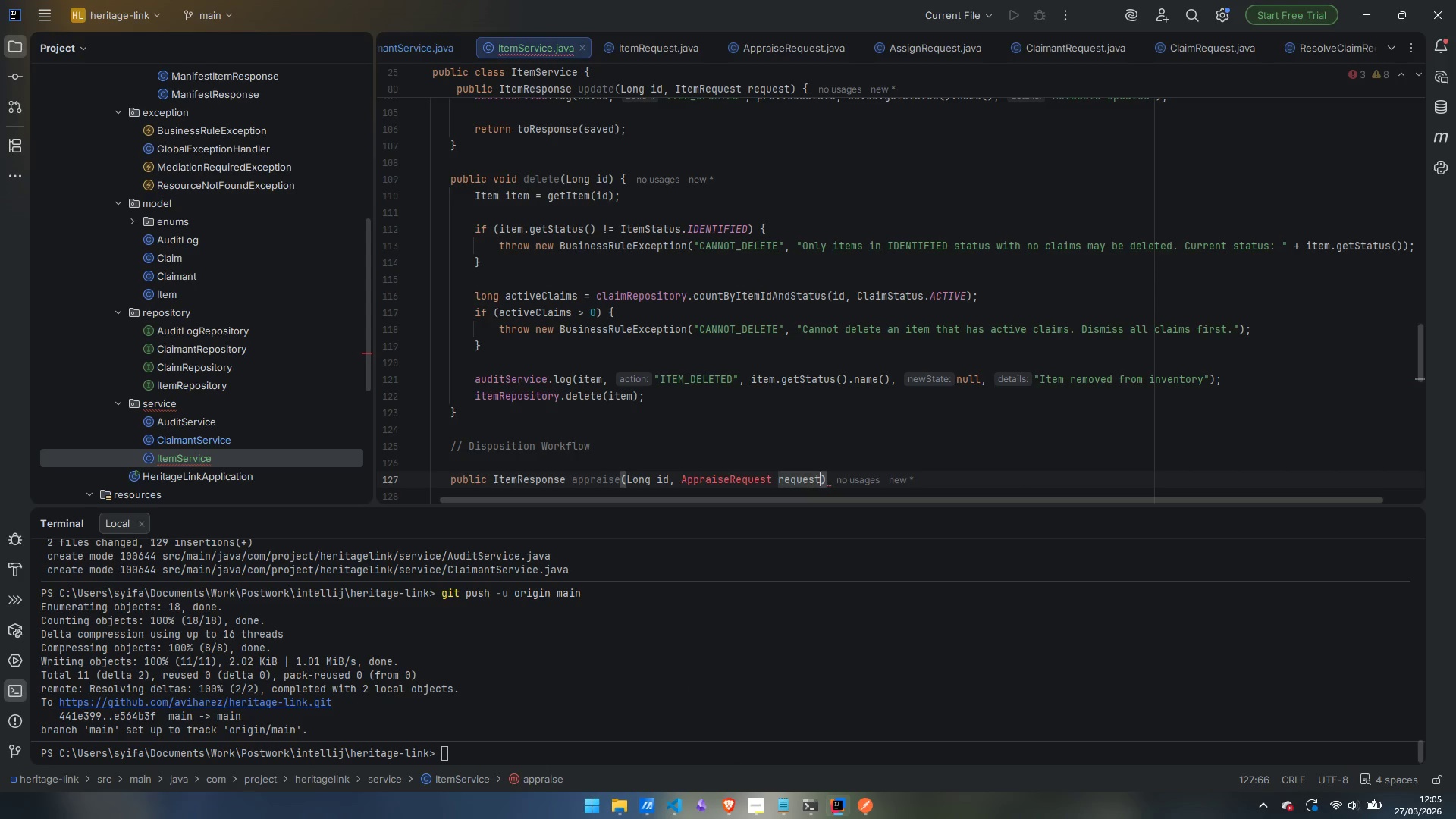 
key(ArrowRight)
 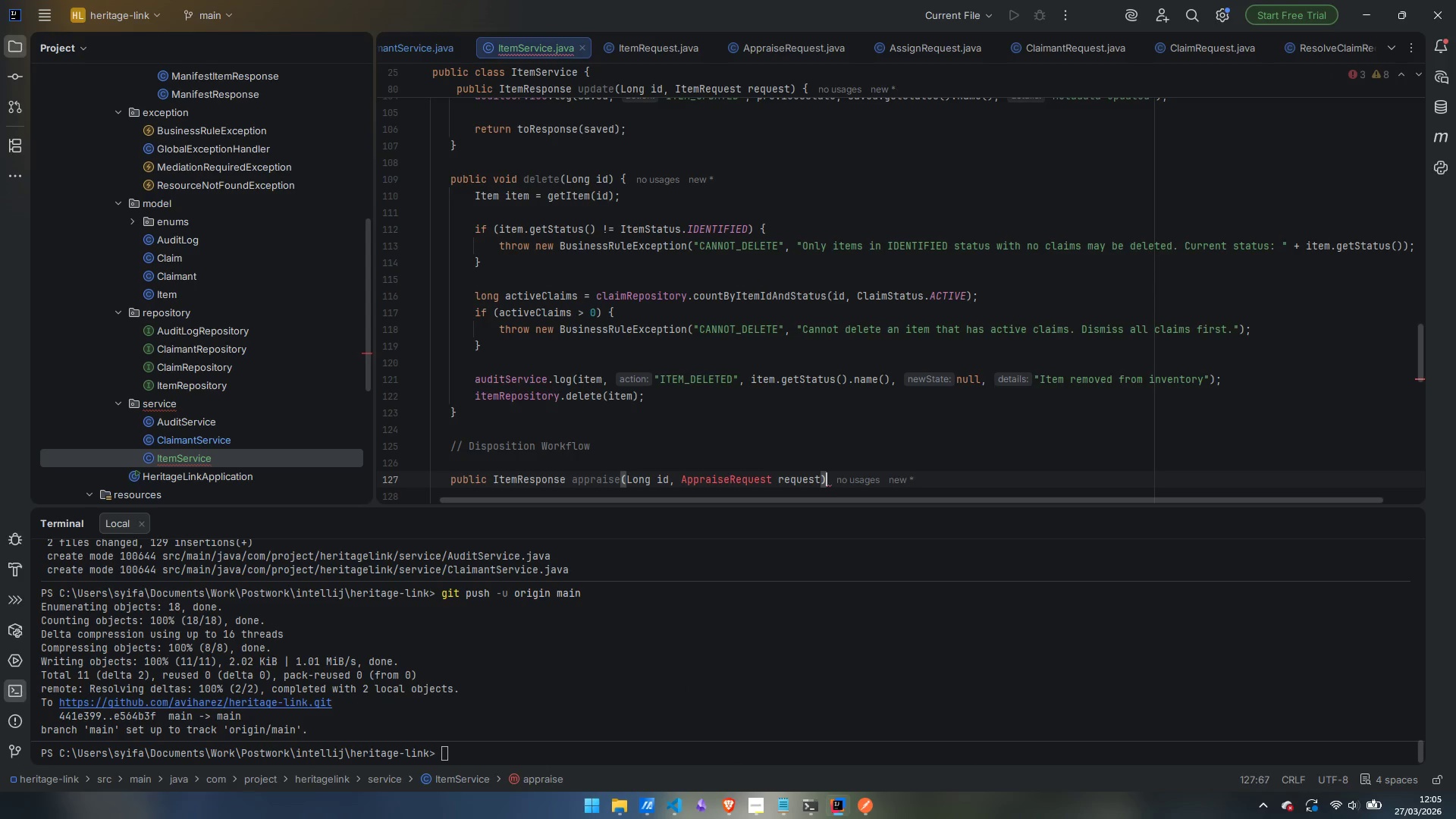 
key(Space)
 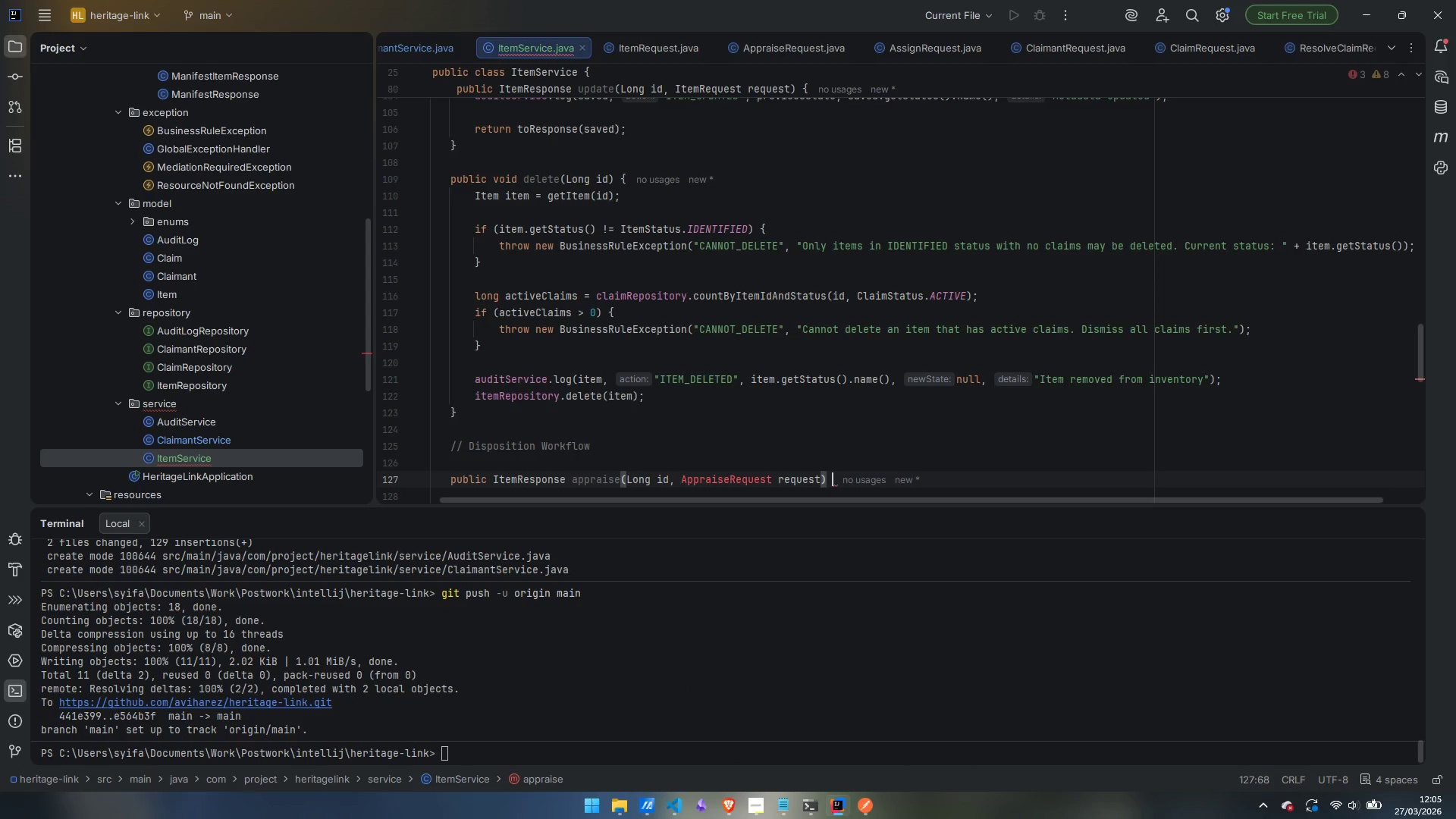 
key(Shift+BracketLeft)
 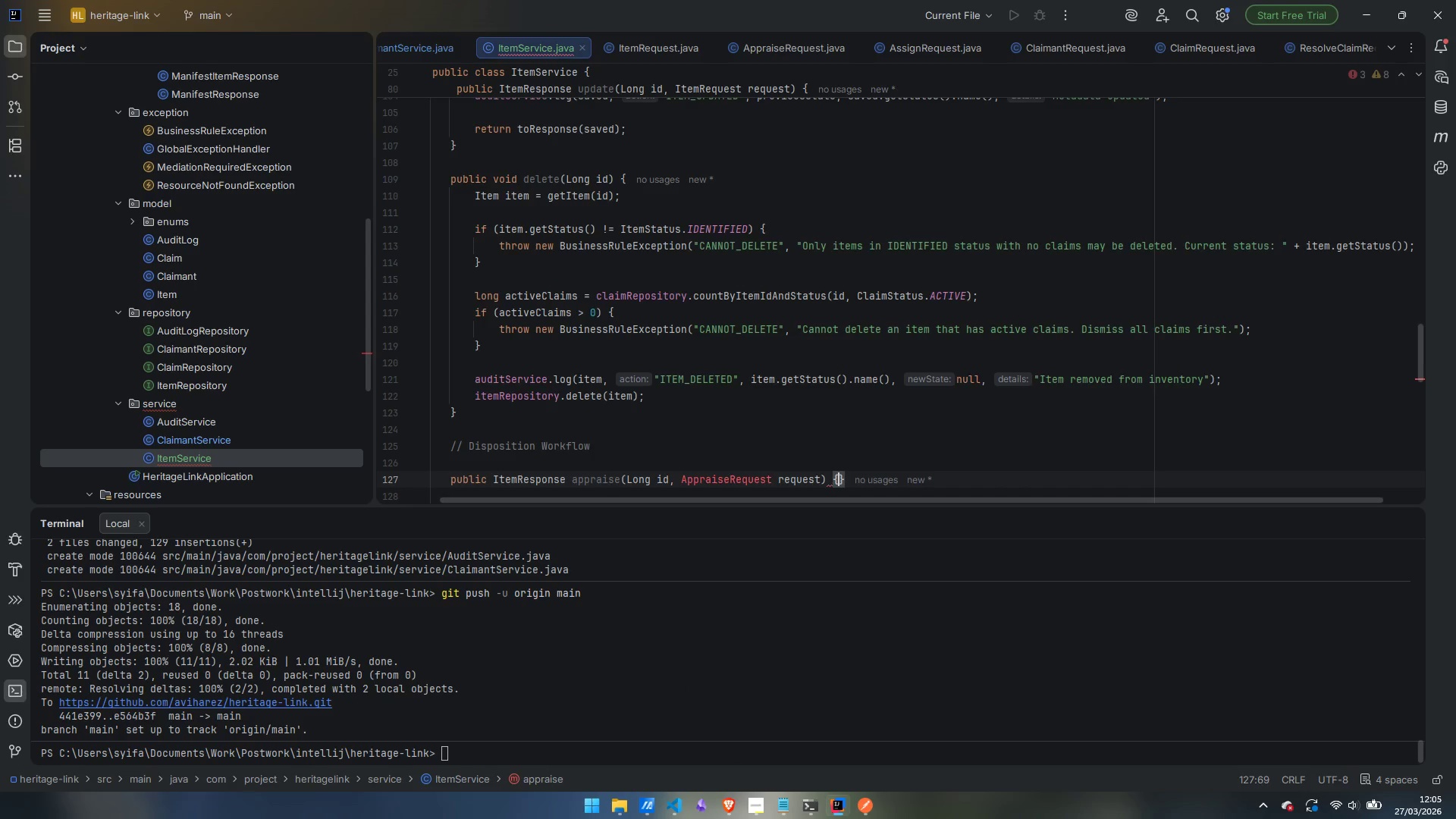 
key(Enter)
 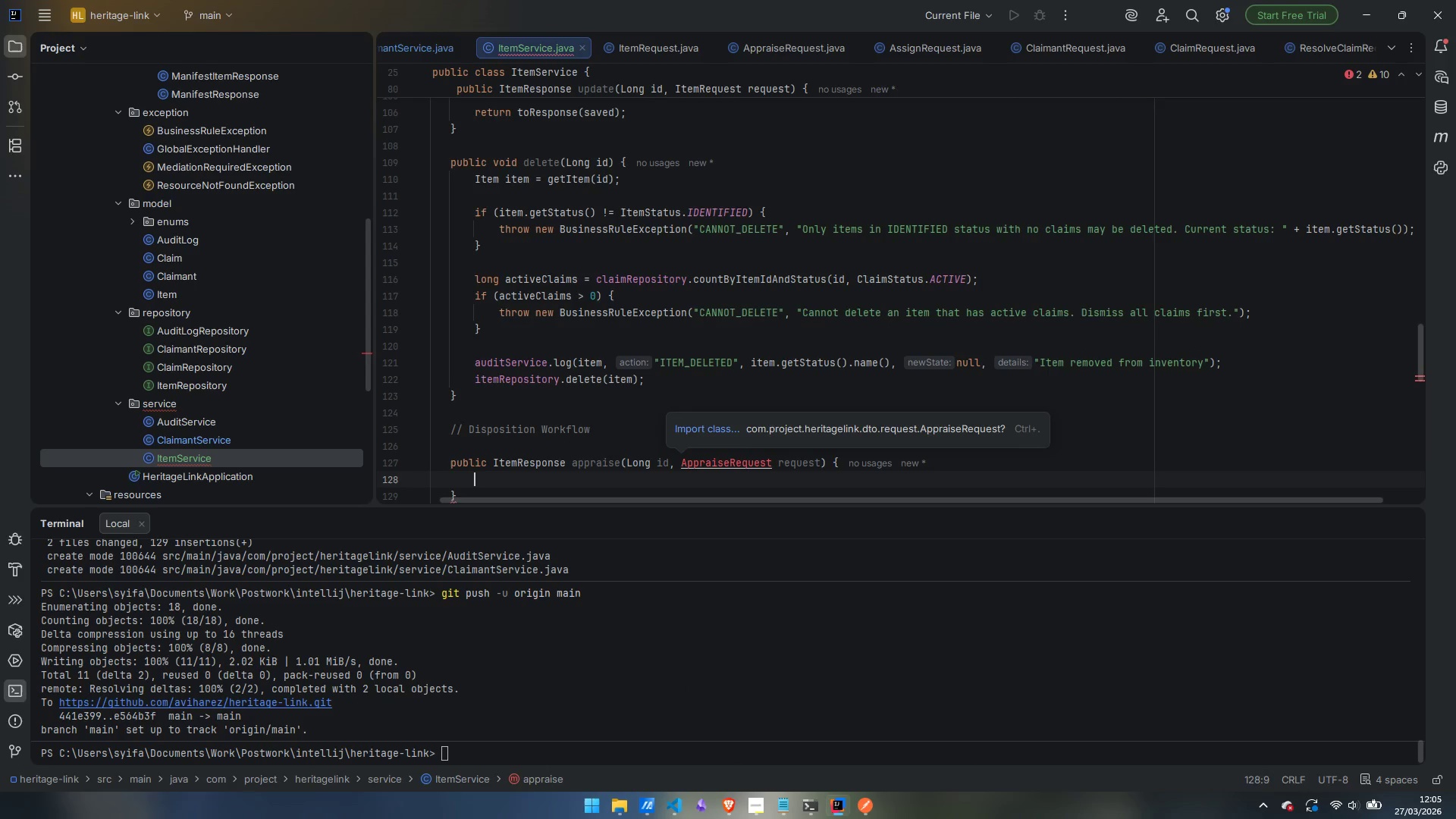 
key(Control+Period)
 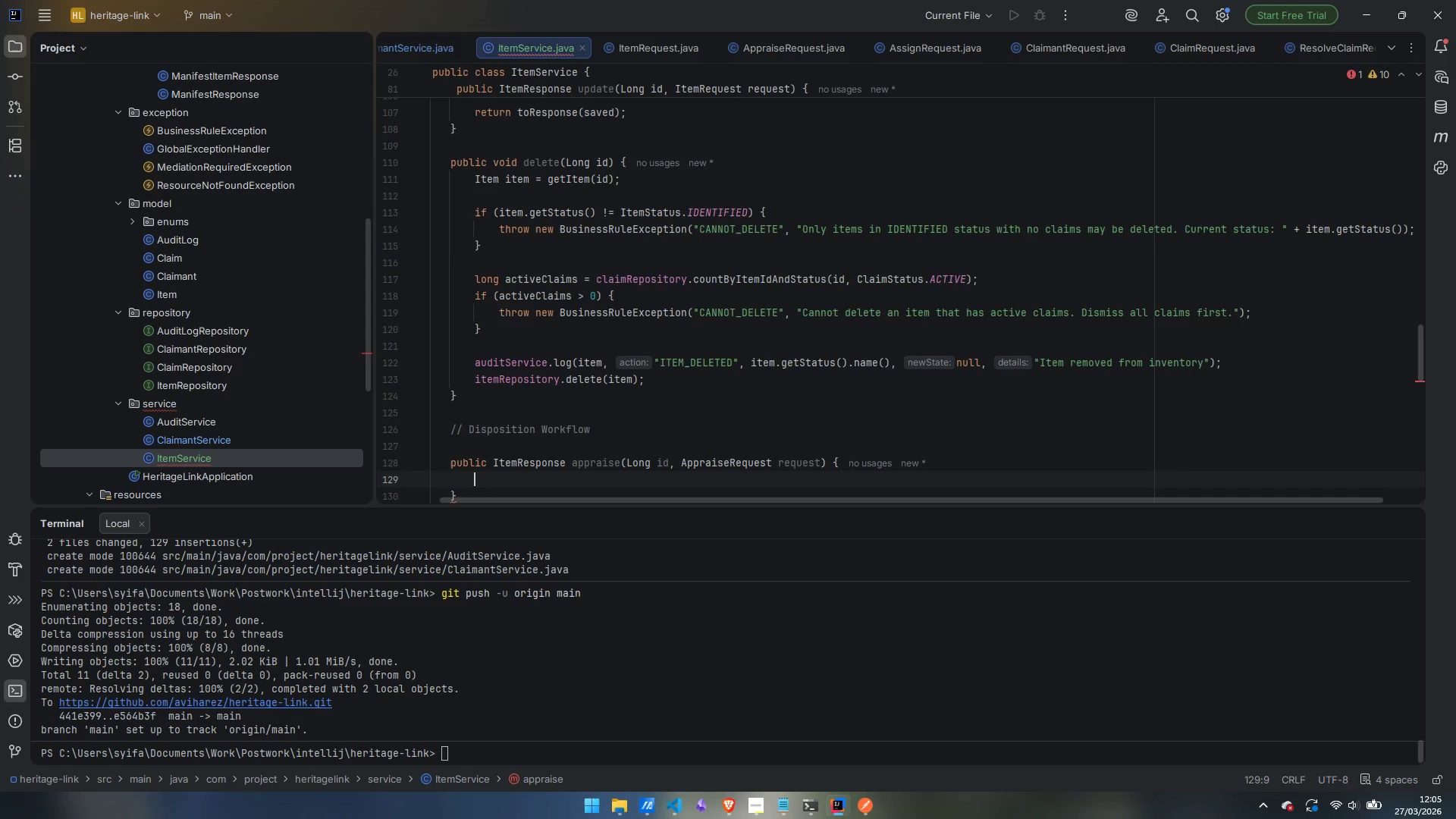 
type(Item item = getItem)
 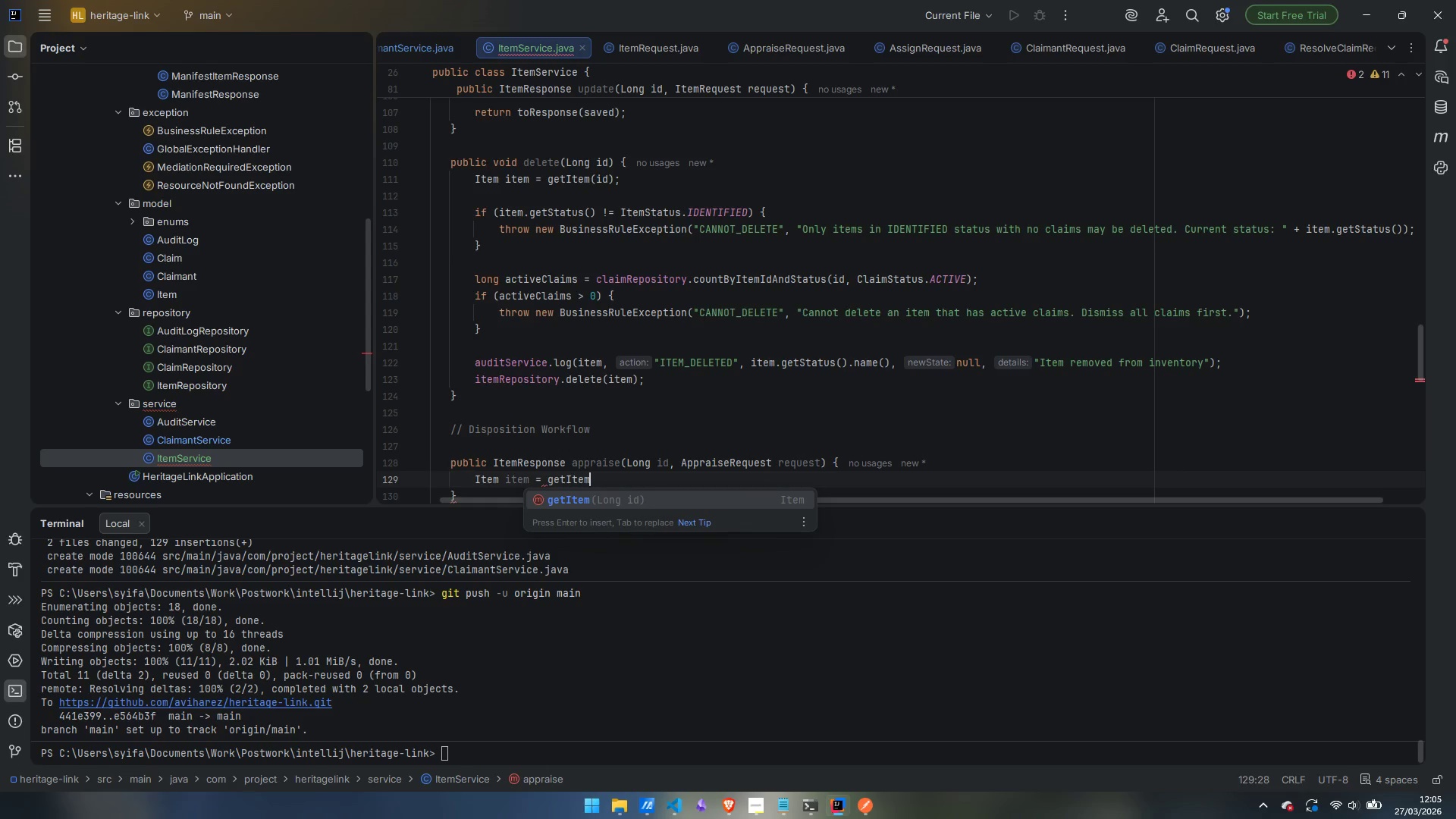 
key(Enter)
 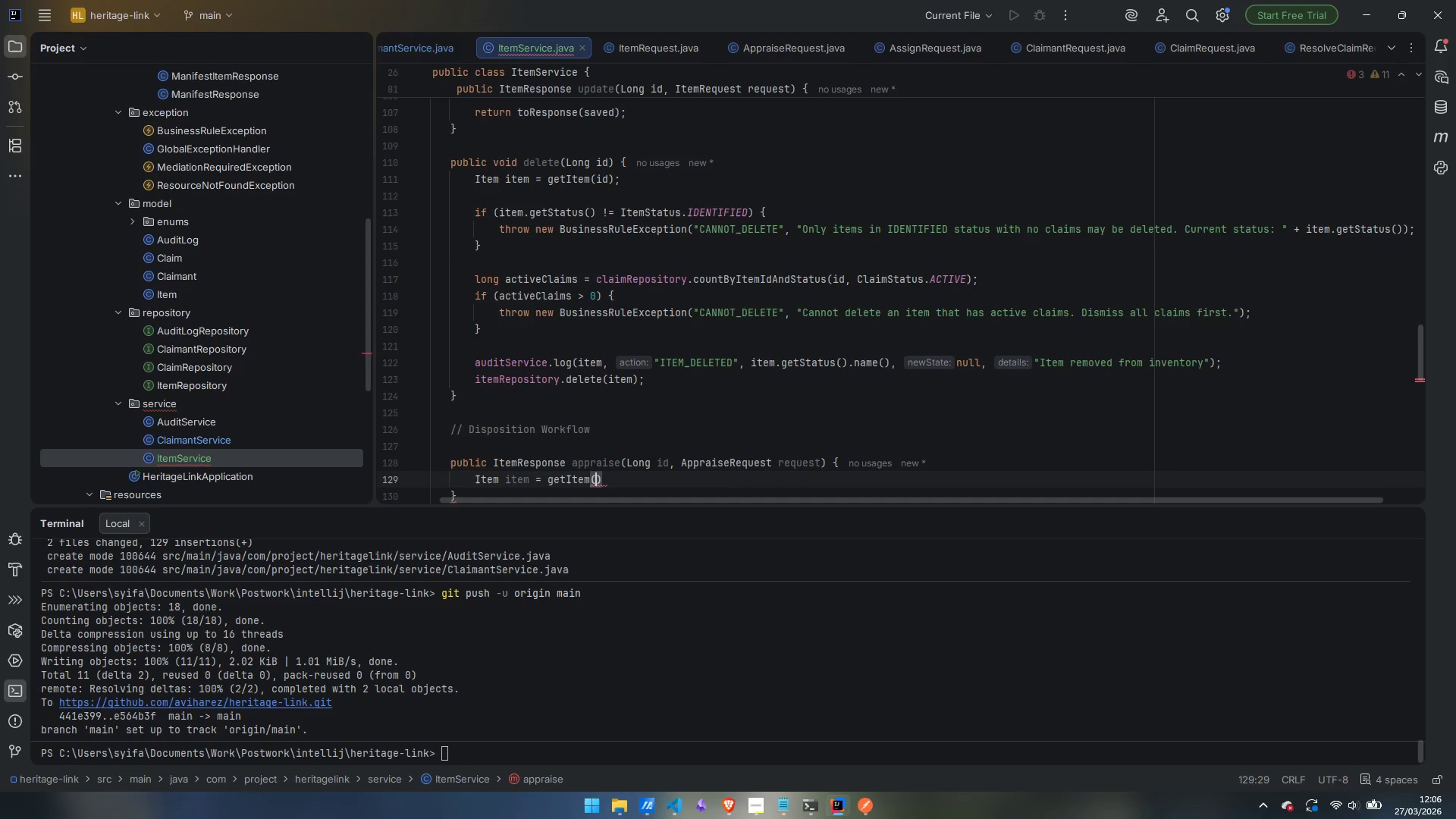 
type(id)
 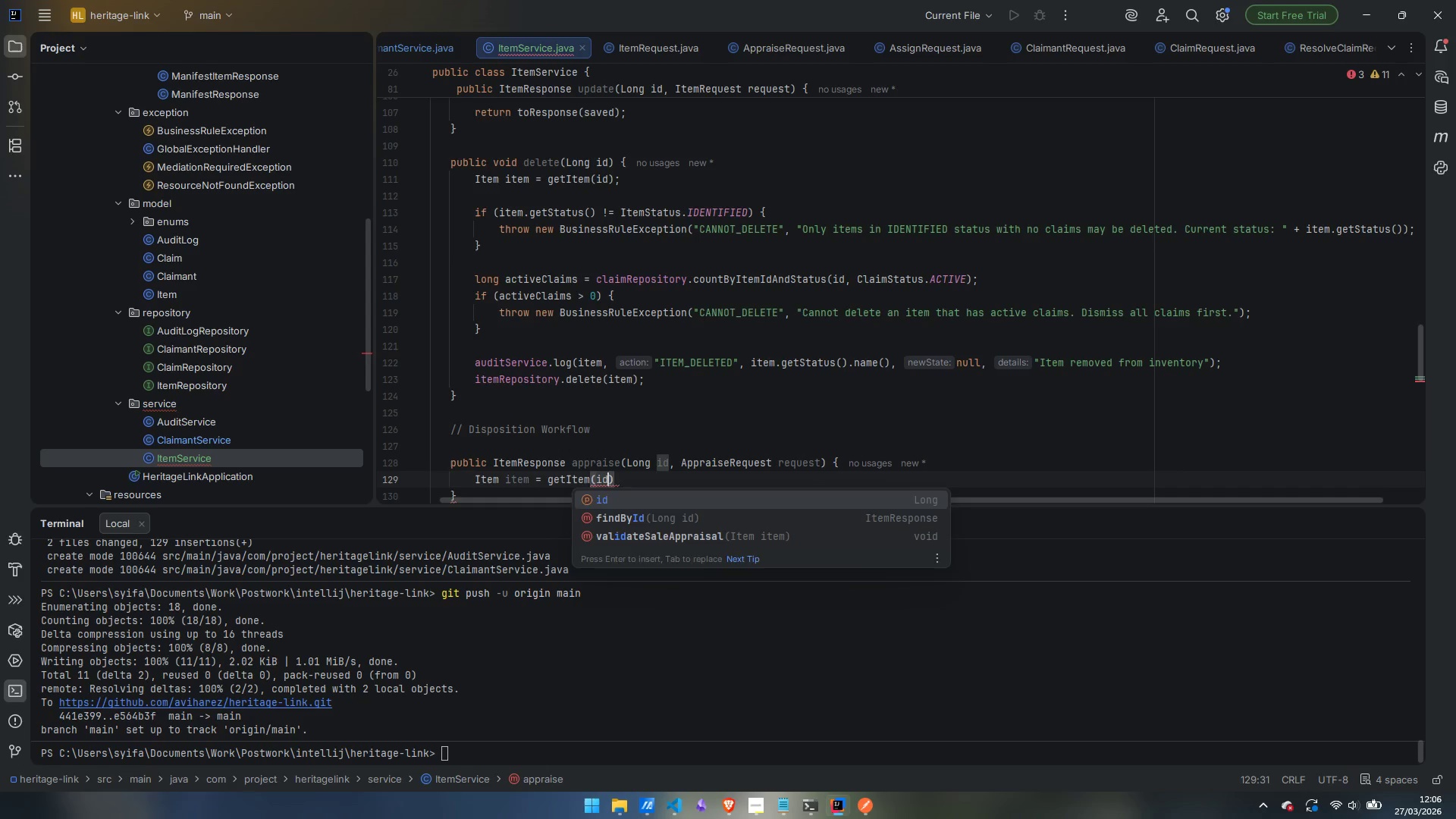 
key(ArrowRight)
 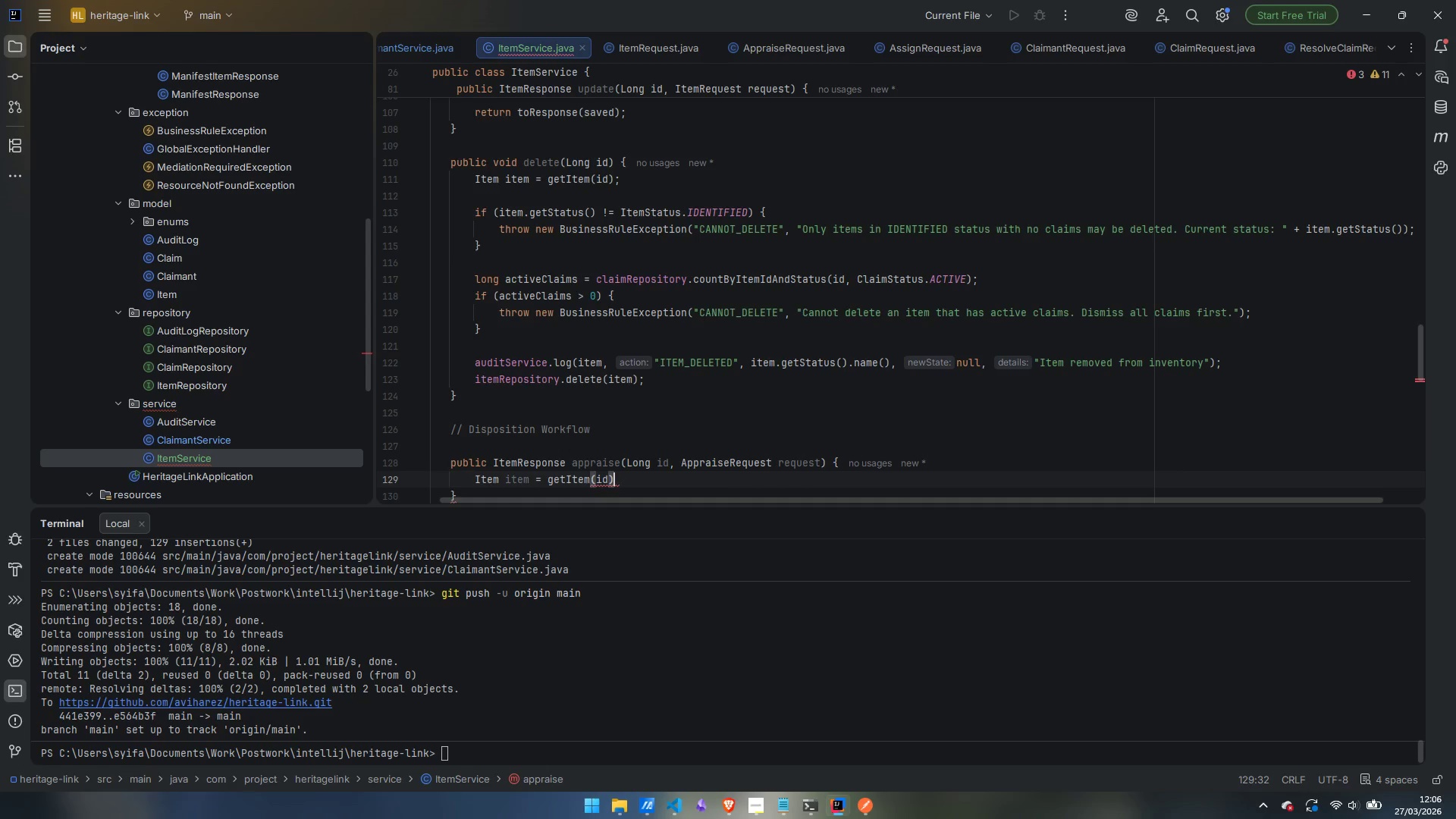 
key(Semicolon)
 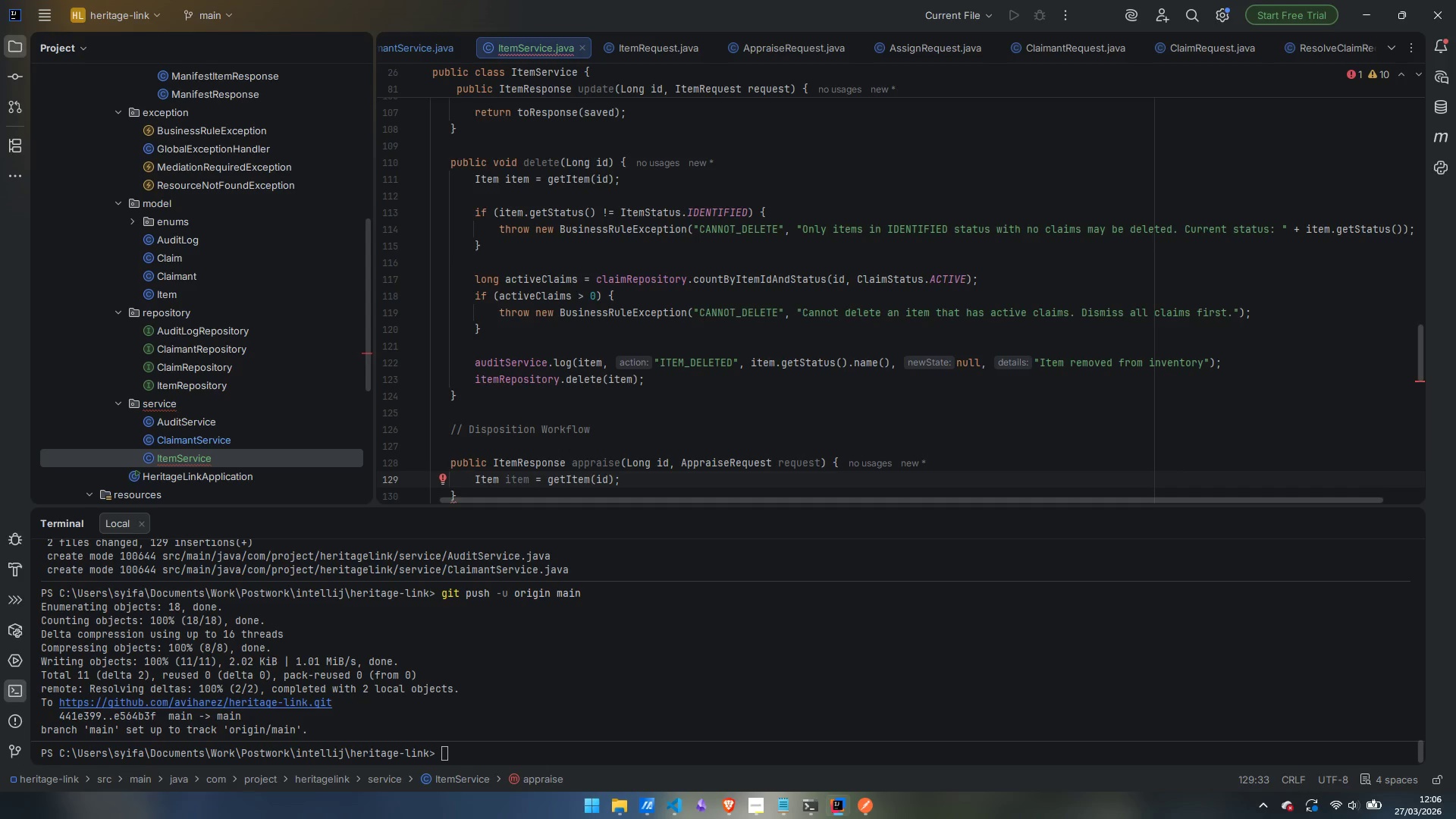 
key(Enter)
 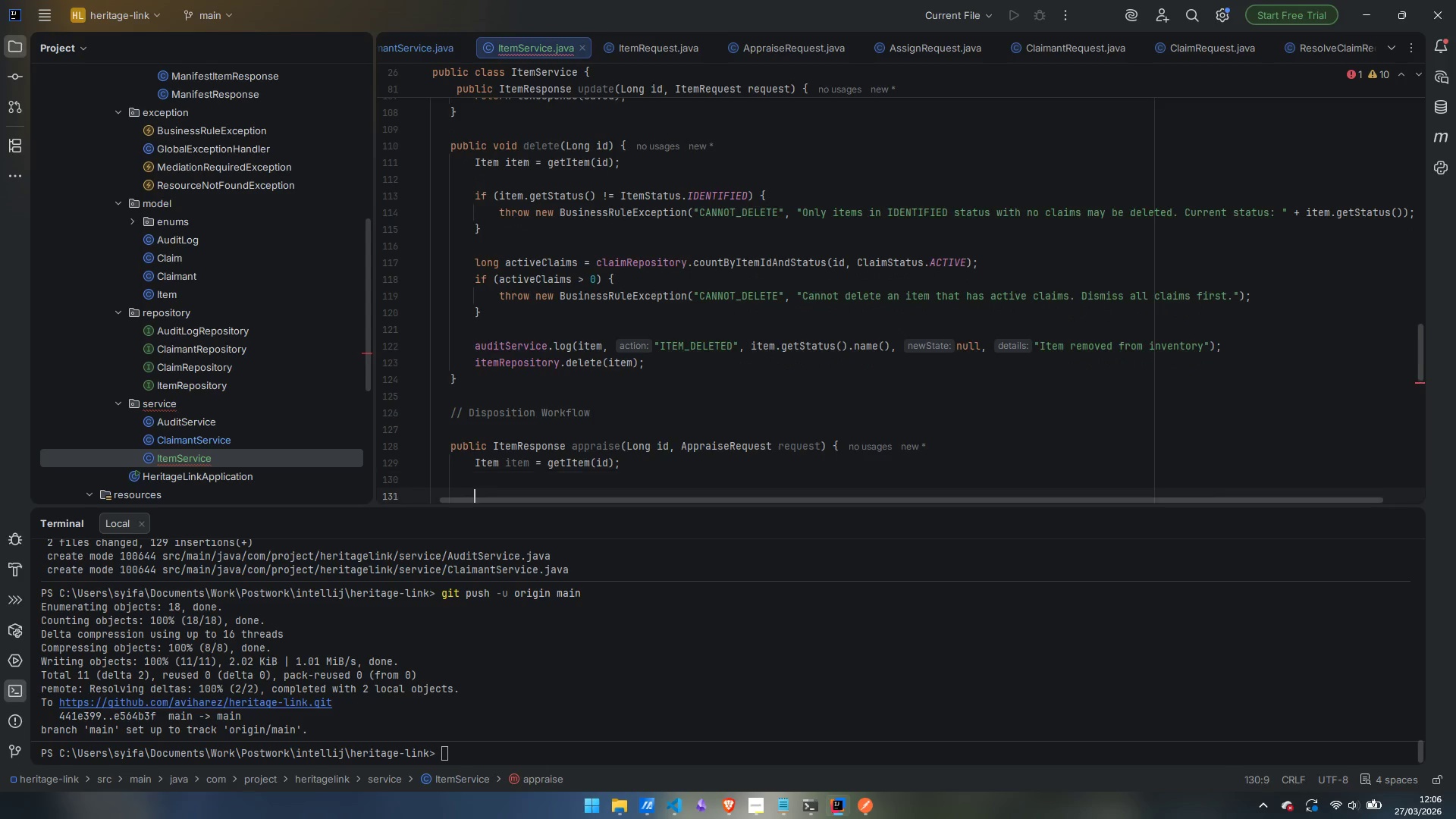 
key(Enter)
 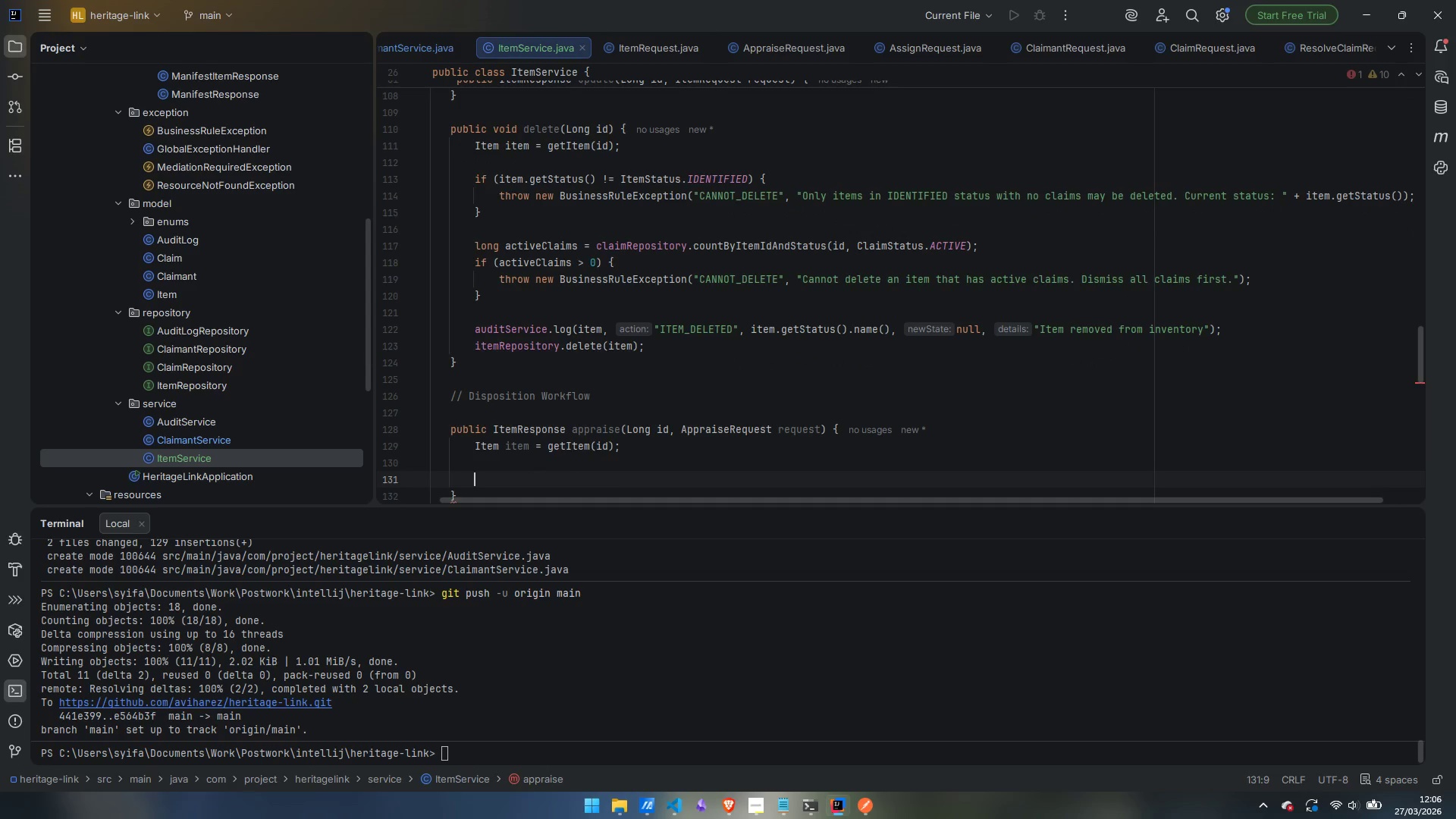 
type(checkMediationB,o)
key(Backspace)
key(Backspace)
type(lock)
 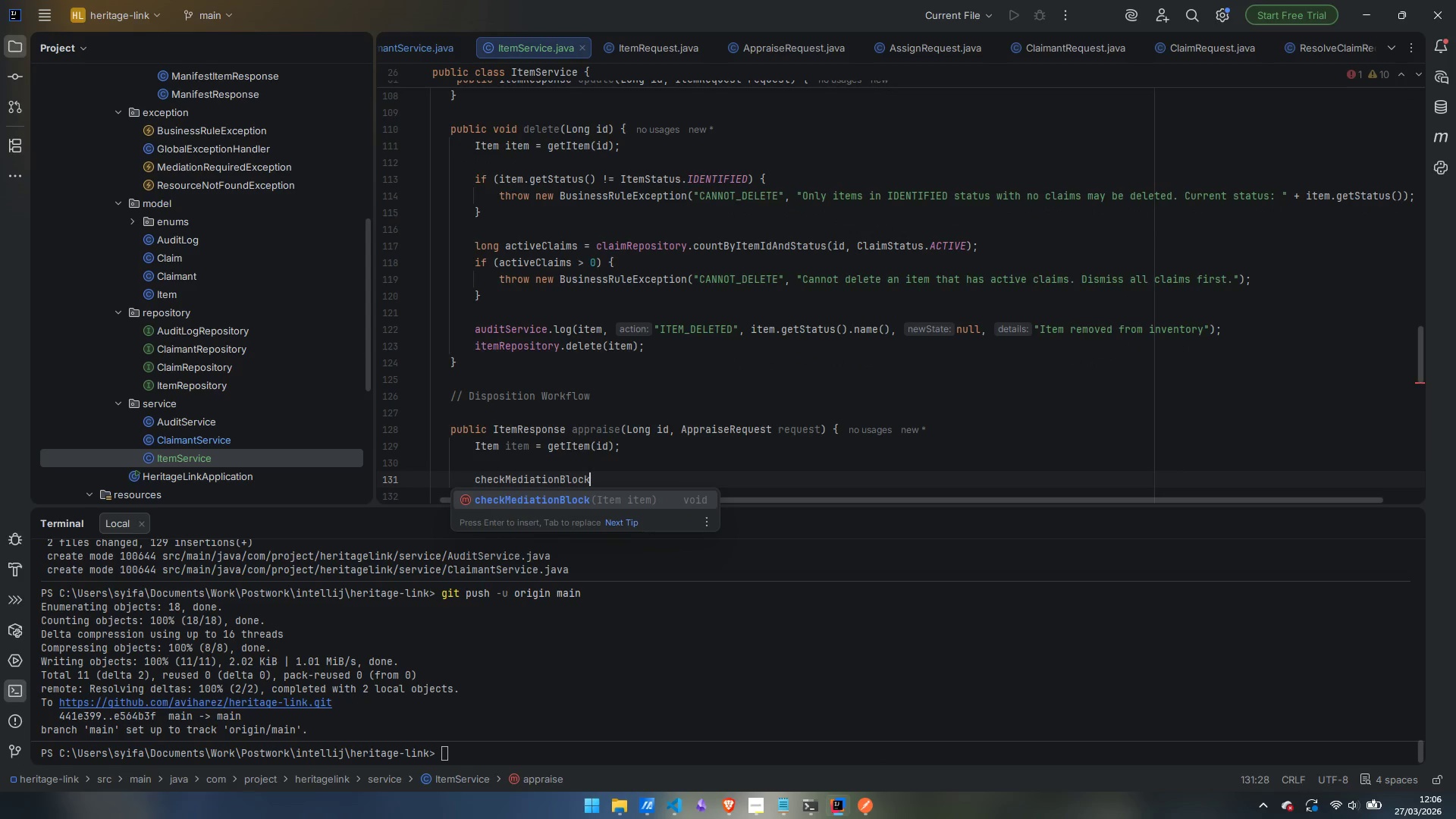 
key(Enter)
 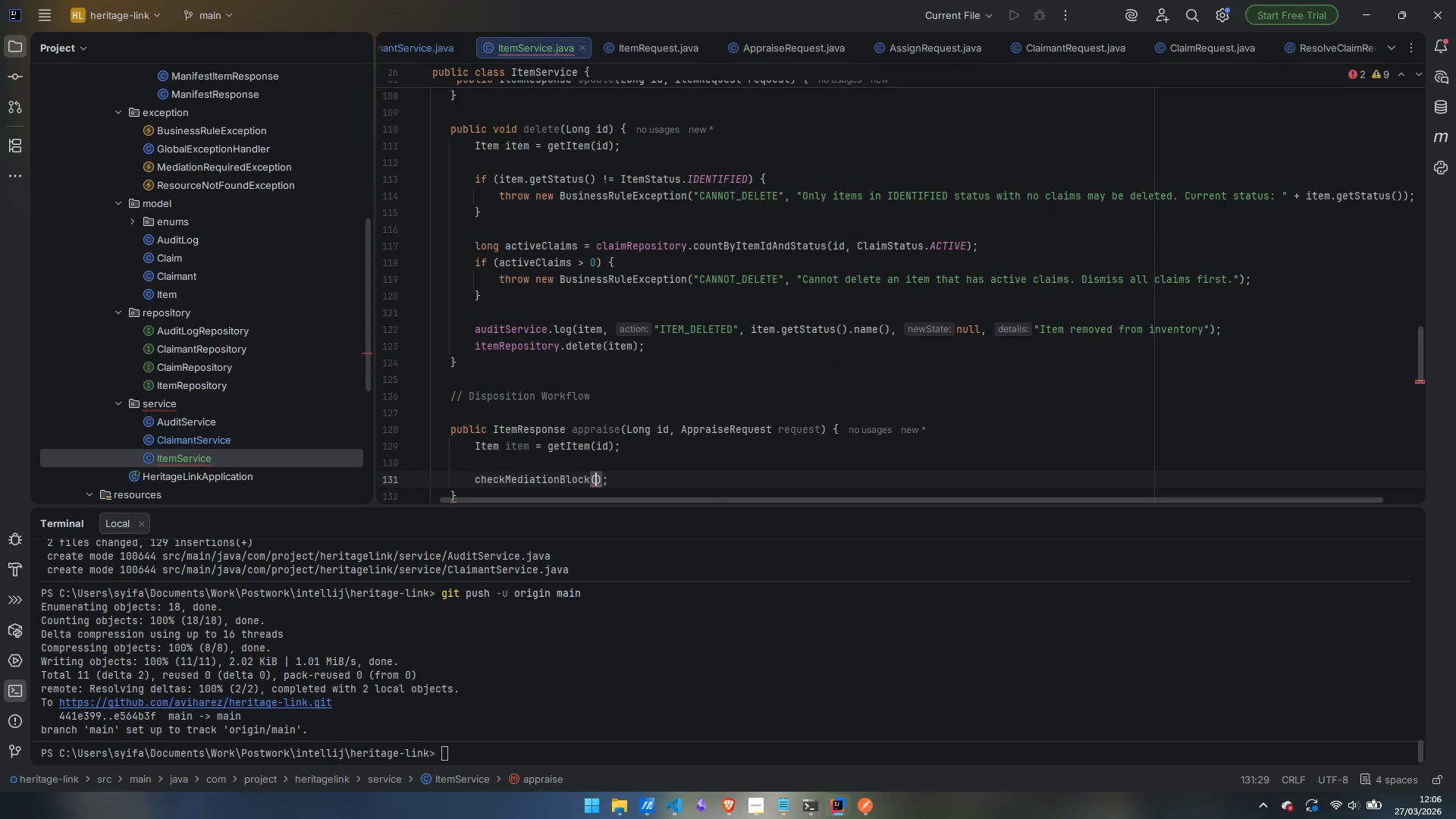 
type(item)
 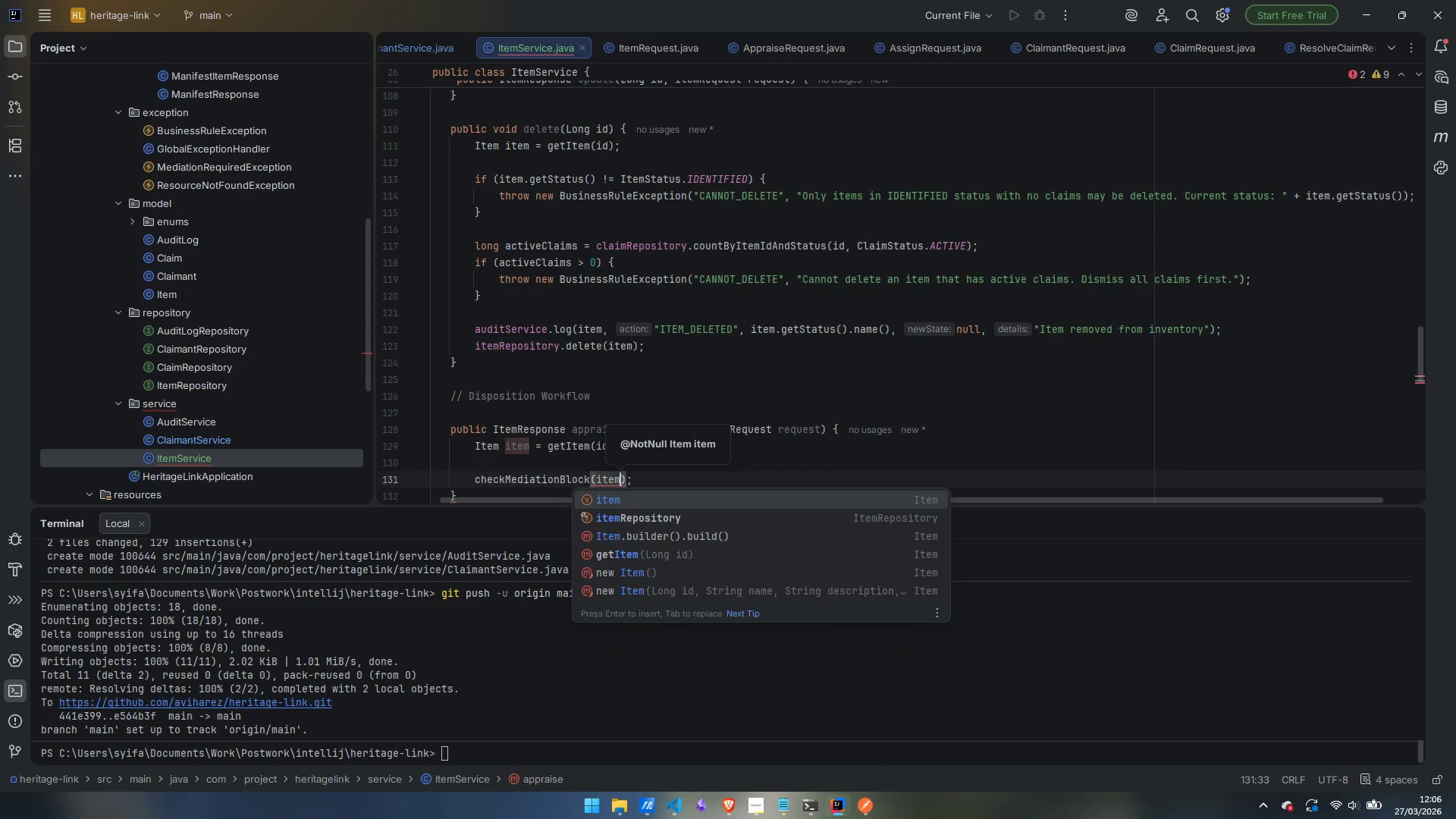 
key(Enter)
 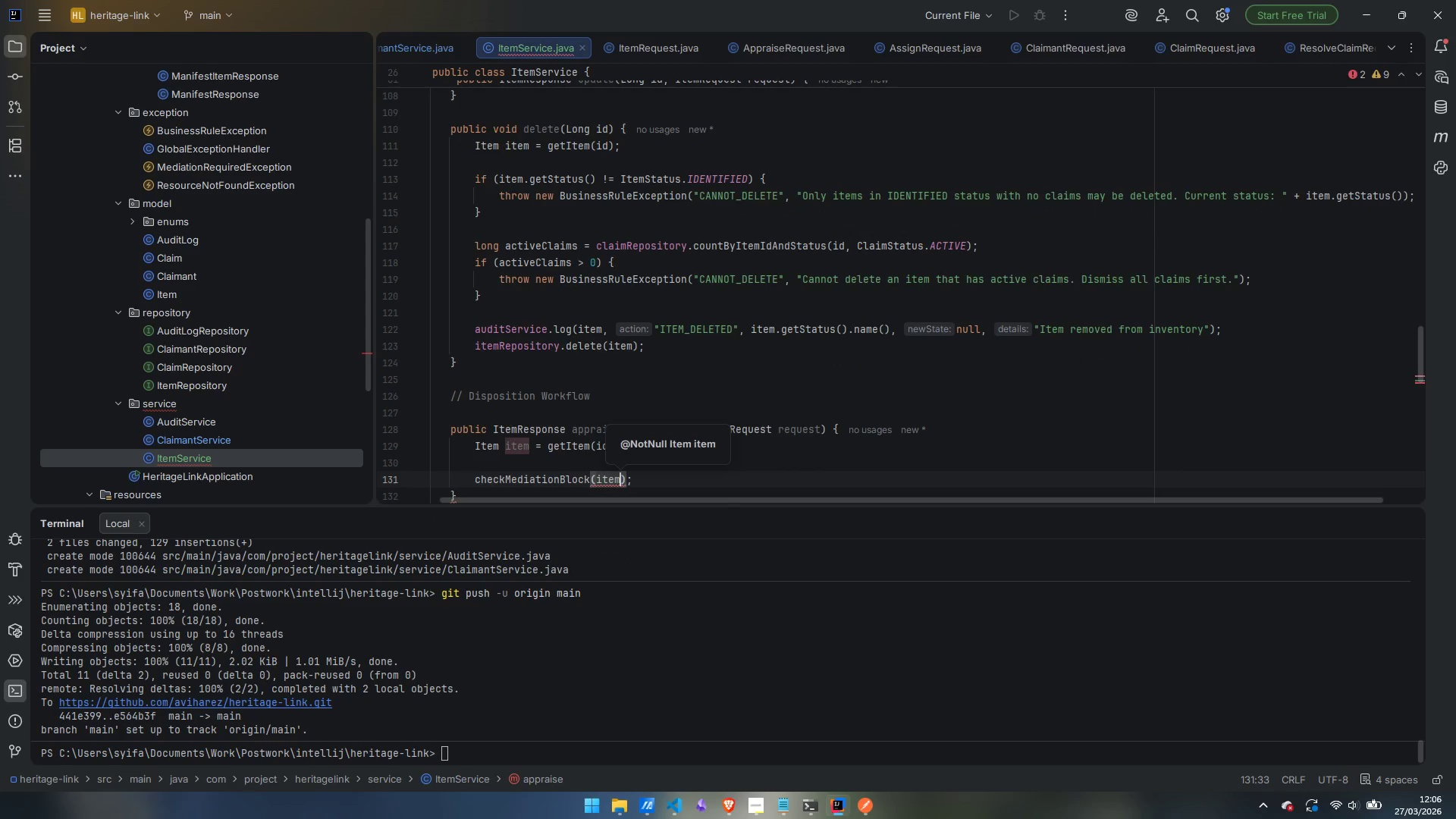 
key(ArrowRight)
 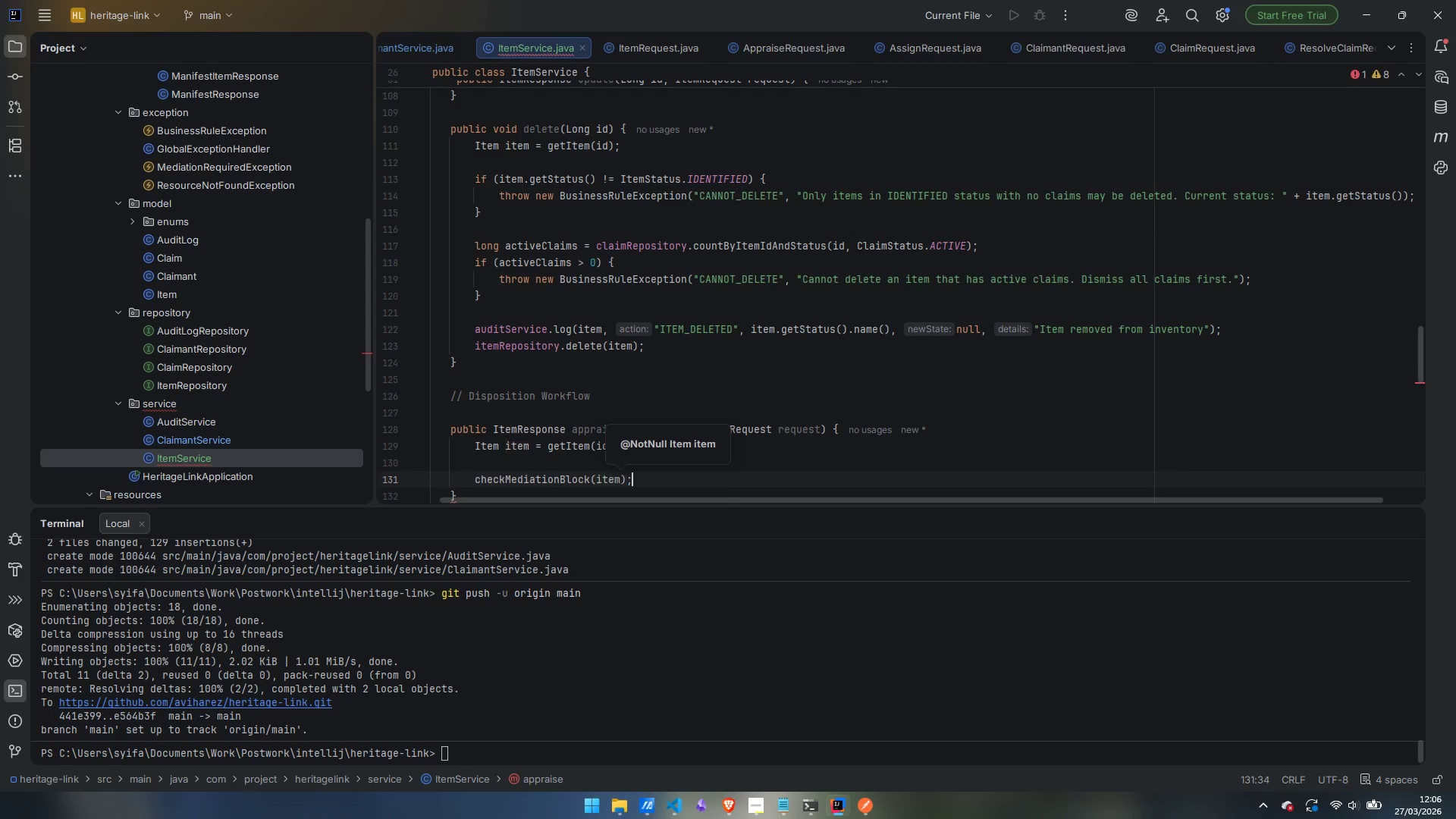 
key(ArrowRight)
 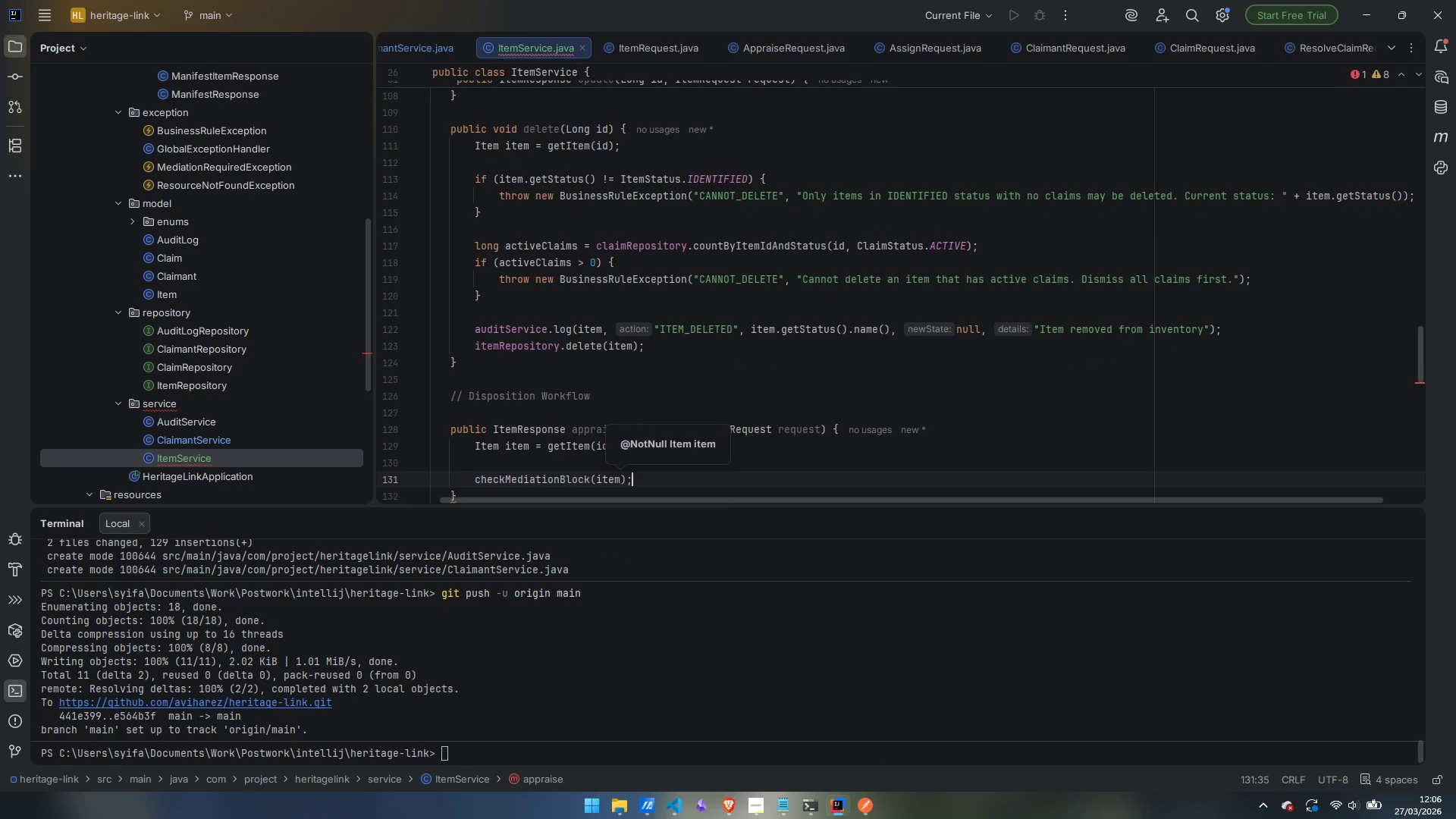 
key(Enter)
 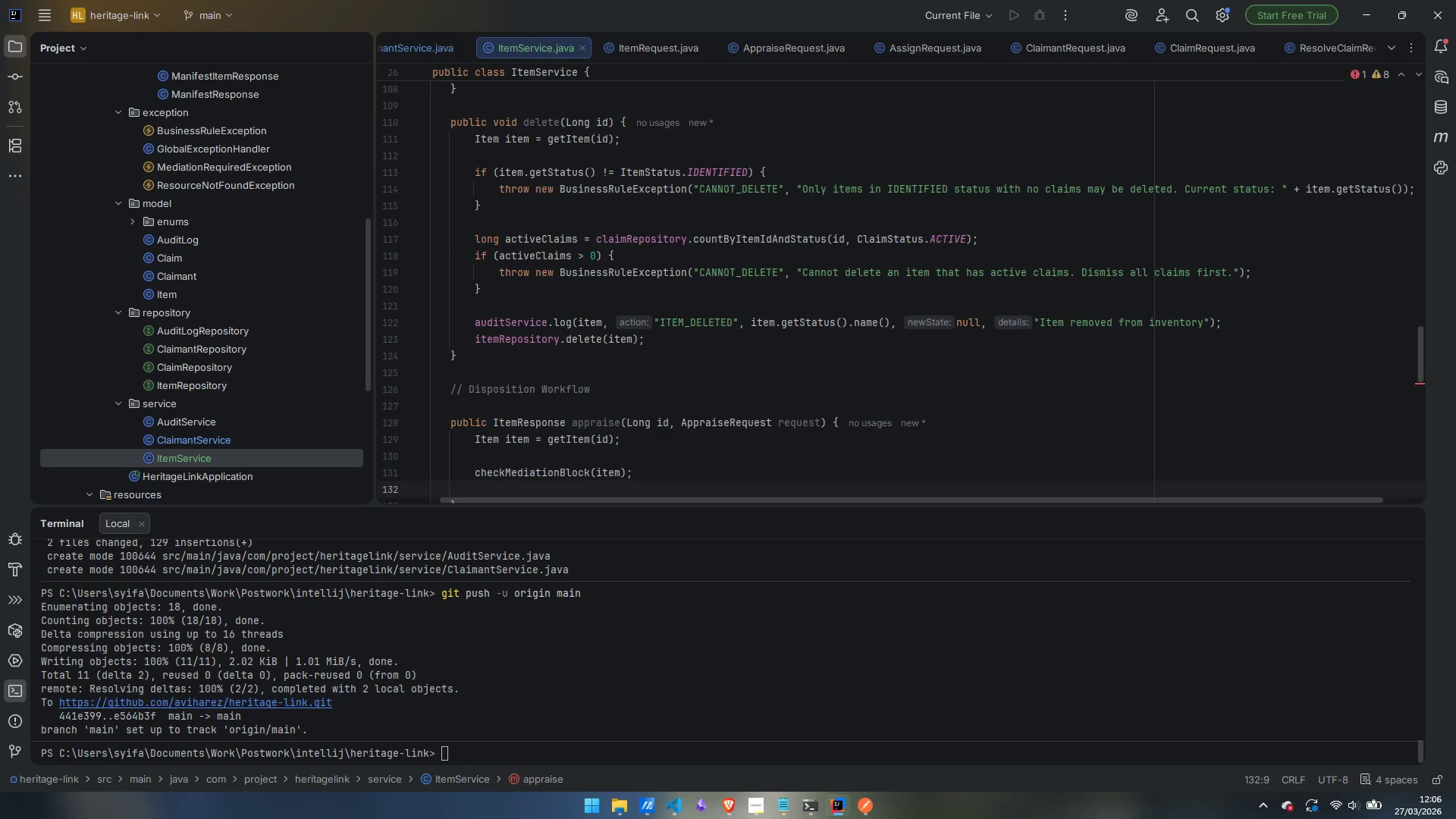 
key(Enter)
 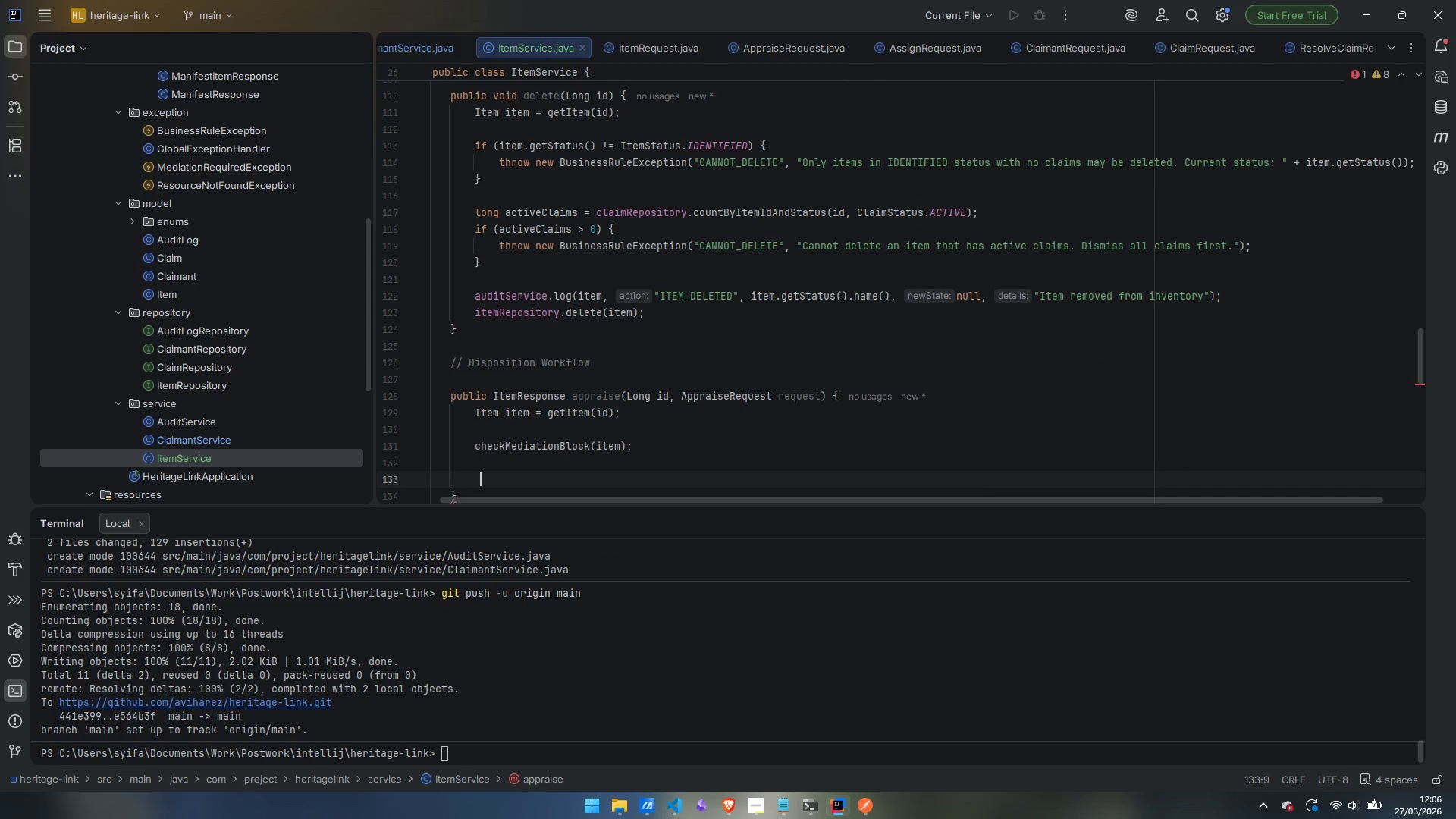 
type(if (!item.getStatus)
 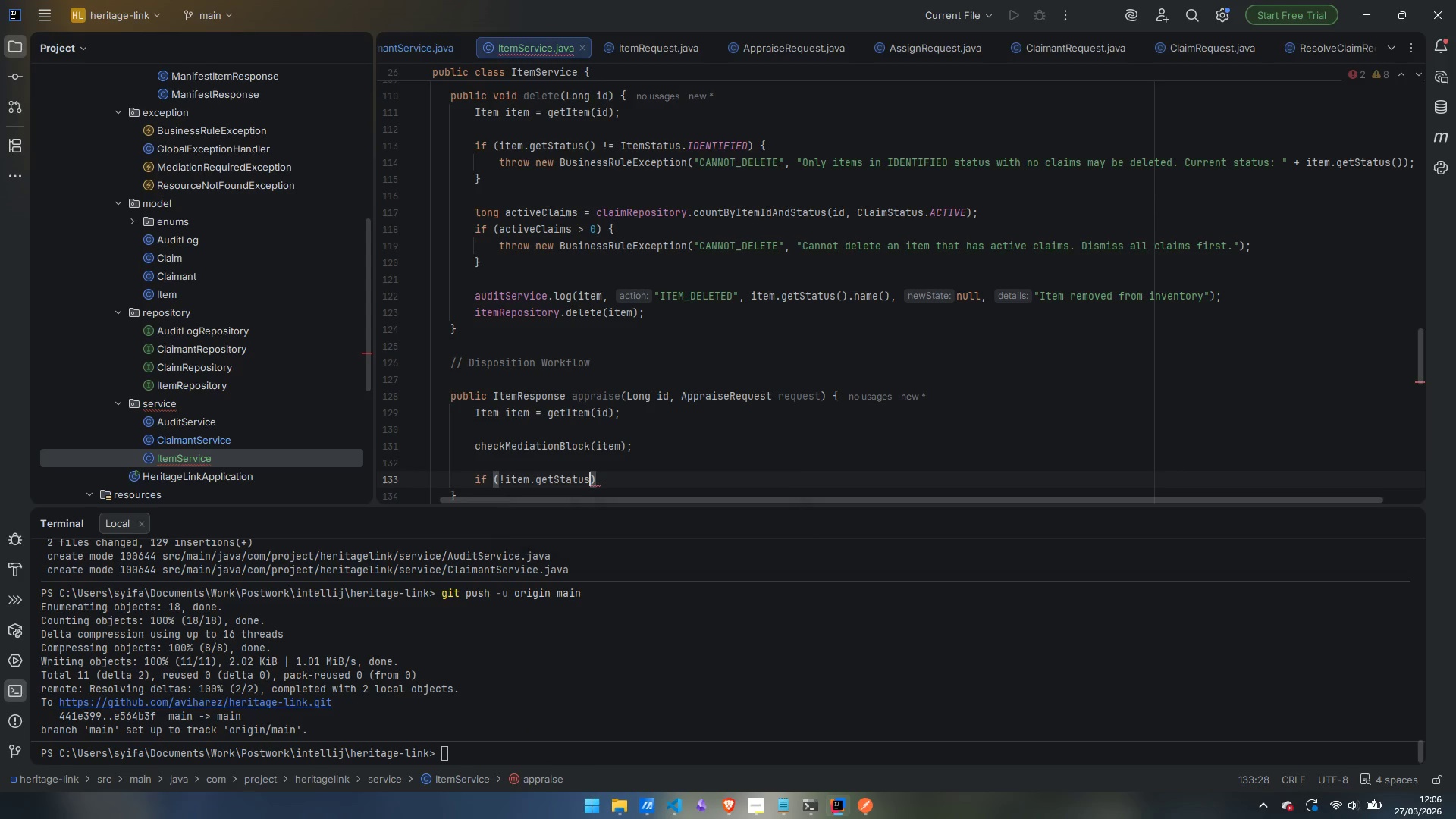 
key(Enter)
 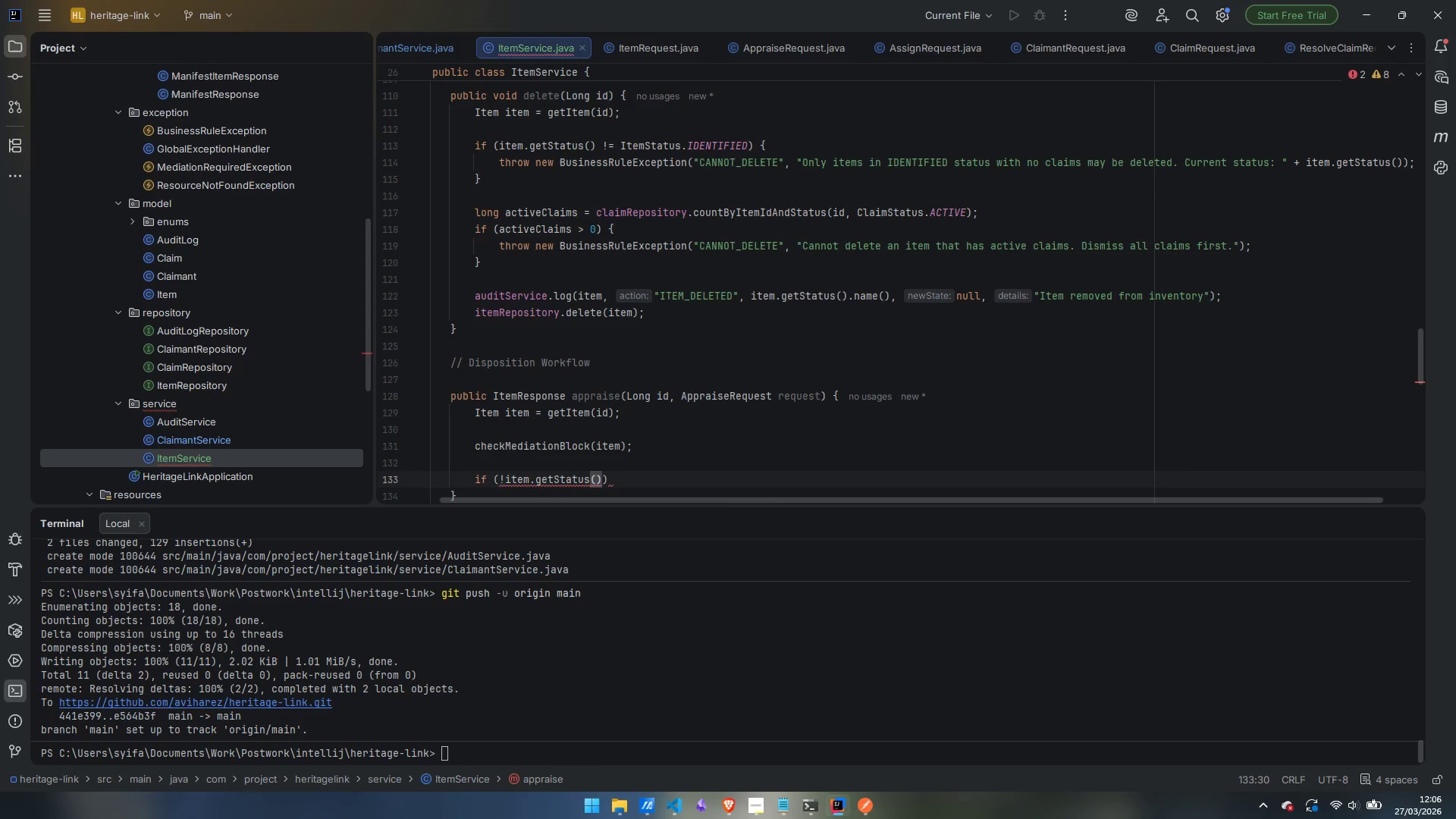 
type(.canTransitionTo)
 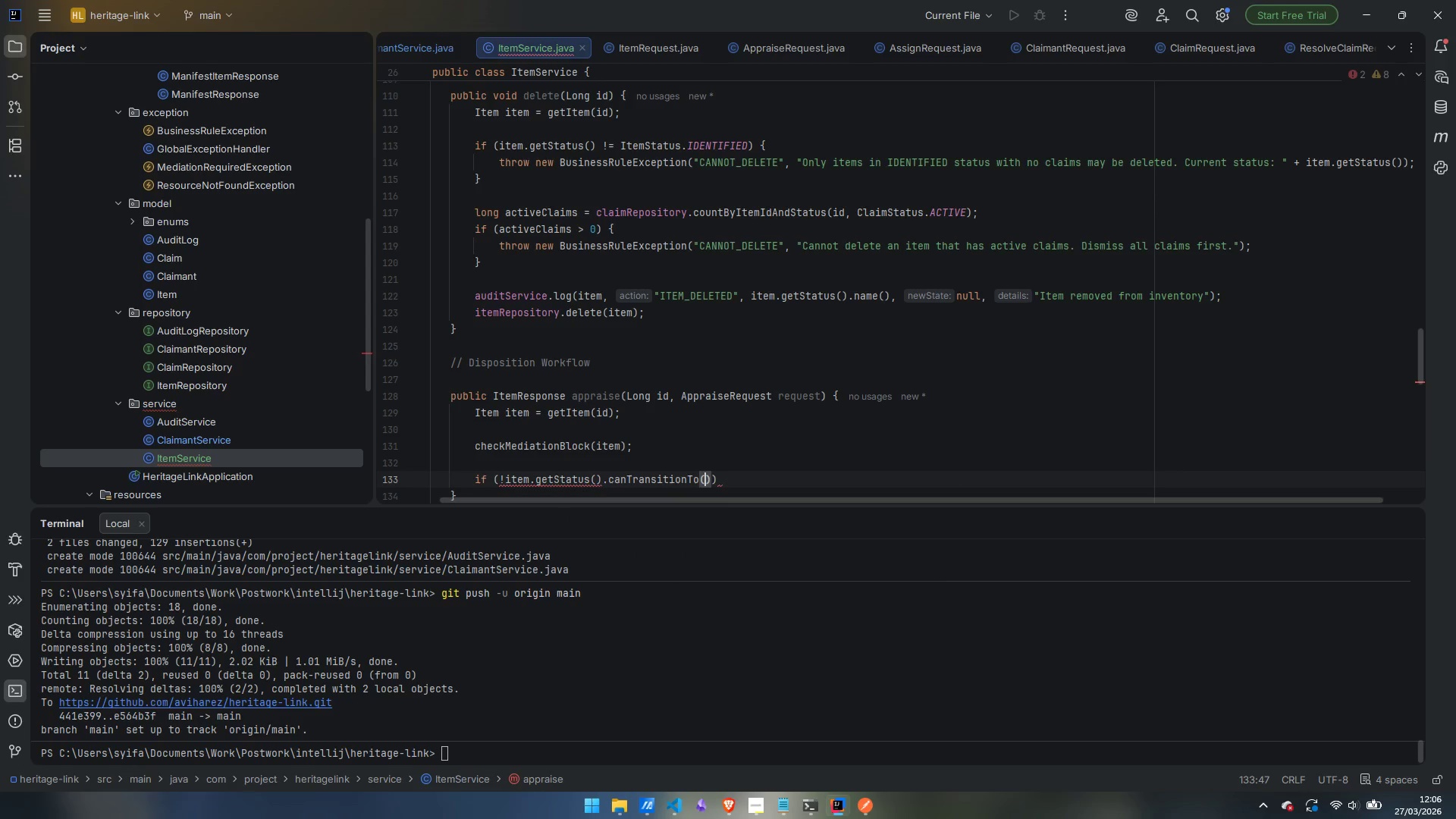 
 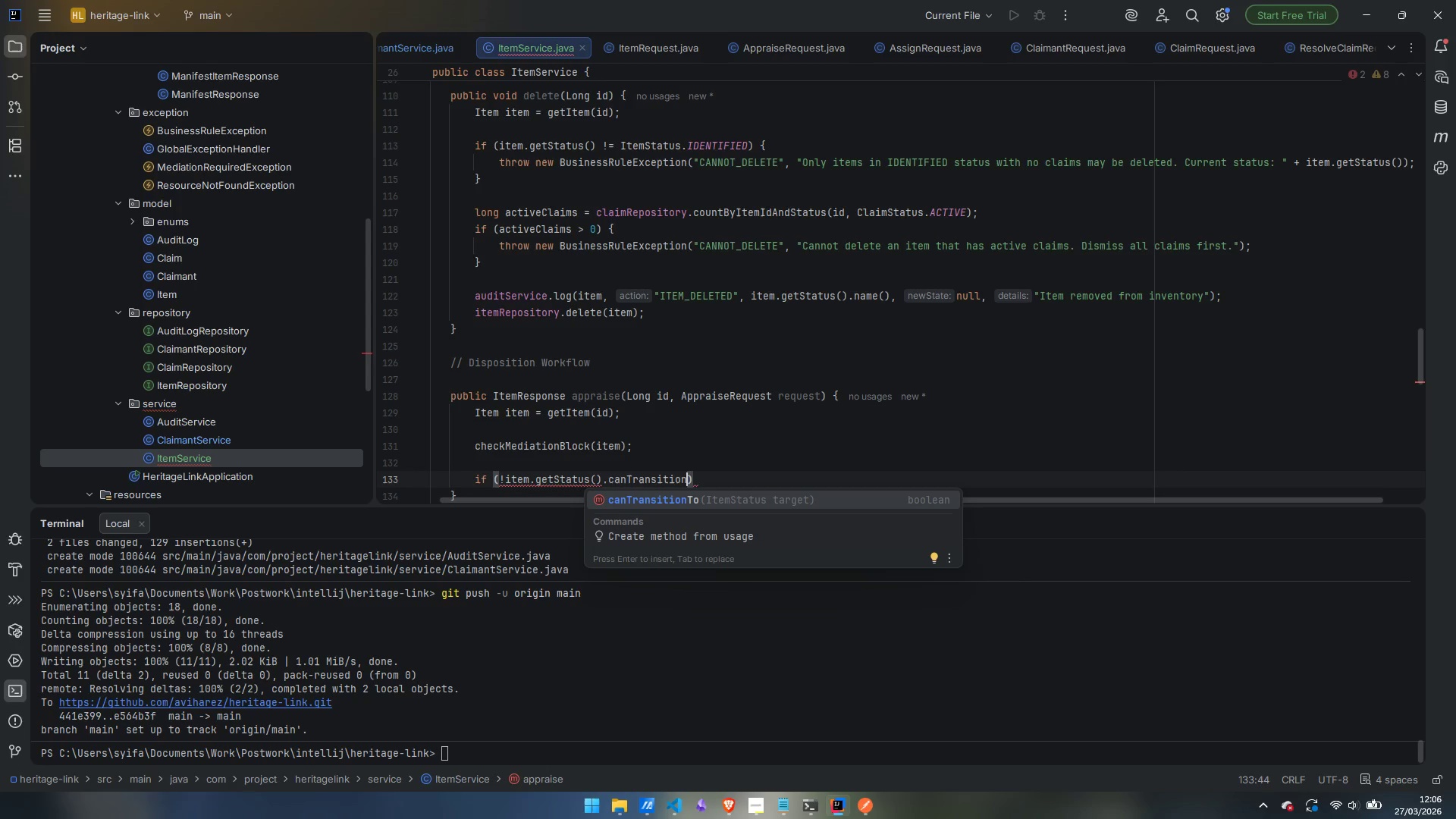 
key(Enter)
 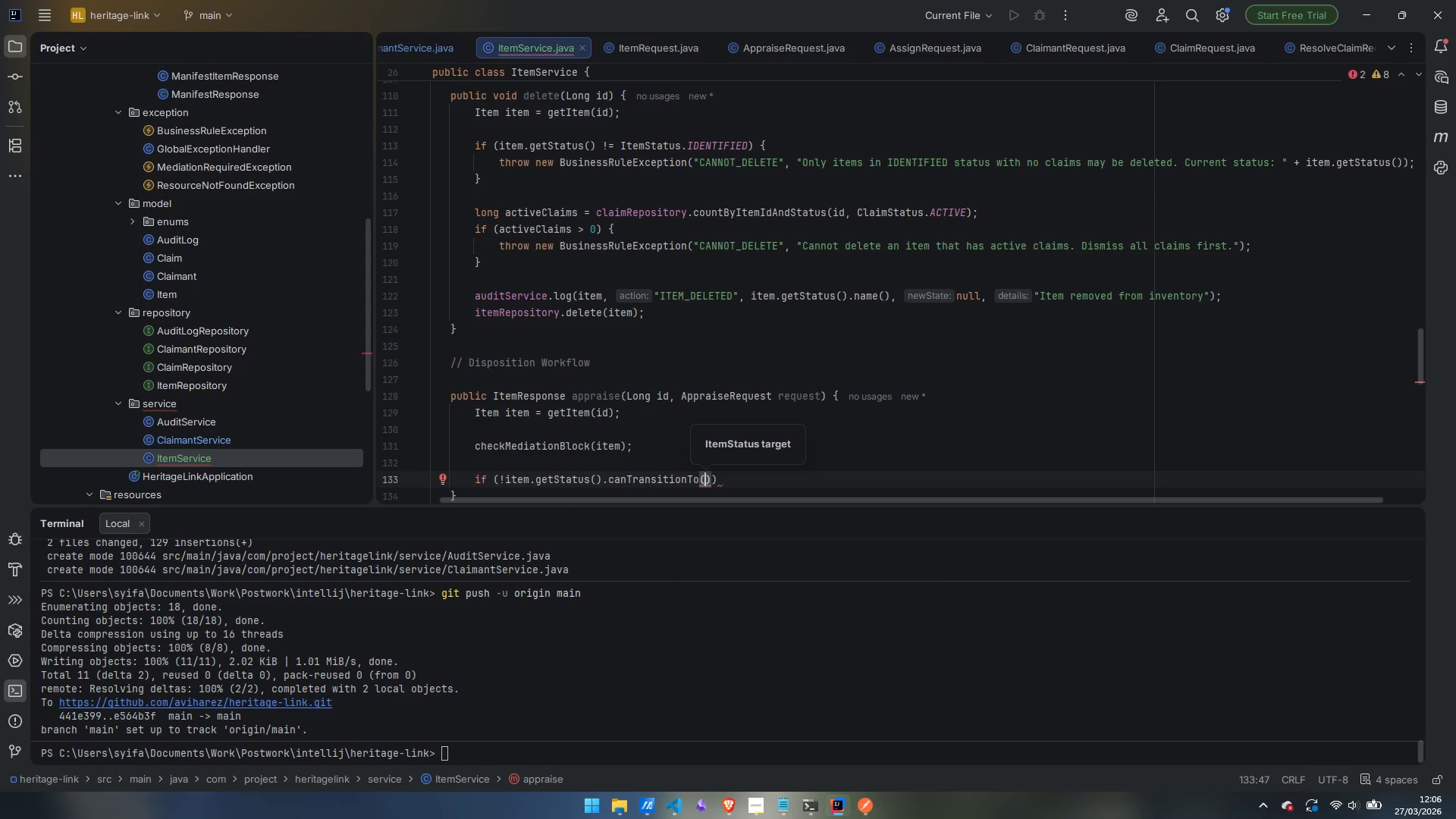 
hold_key(key=ShiftLeft, duration=1.5)
 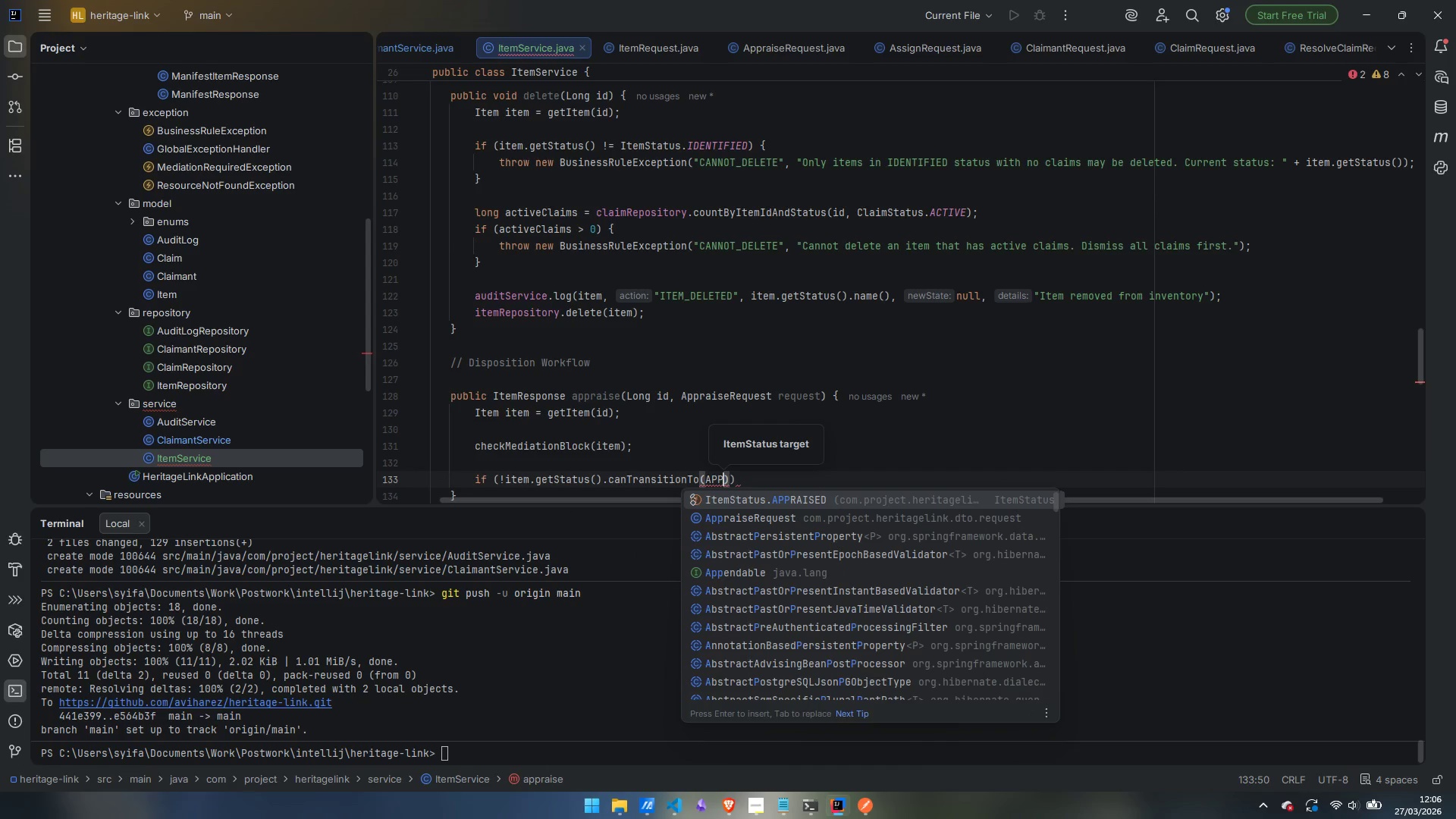 
type(APP)
 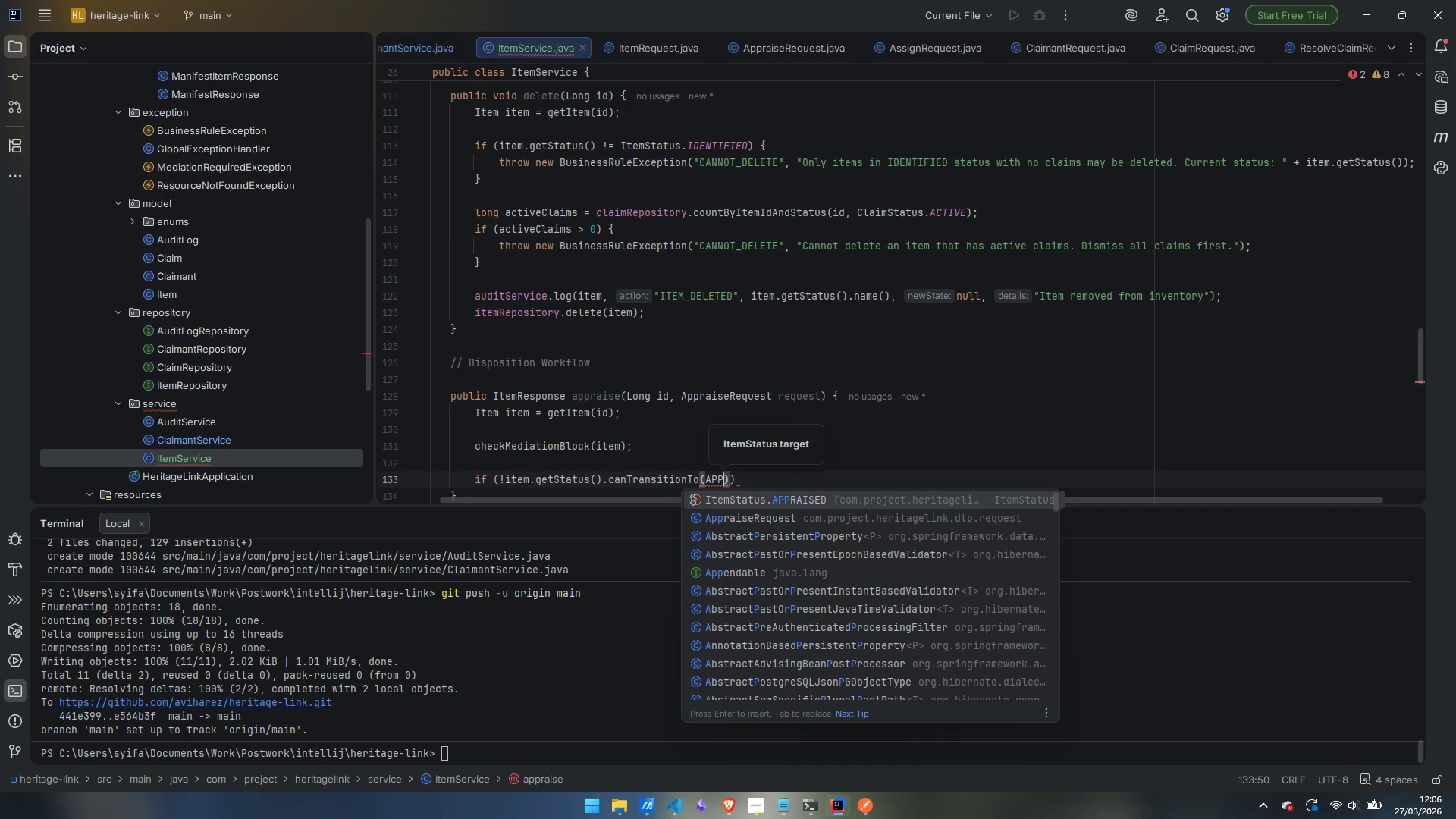 
key(Enter)
 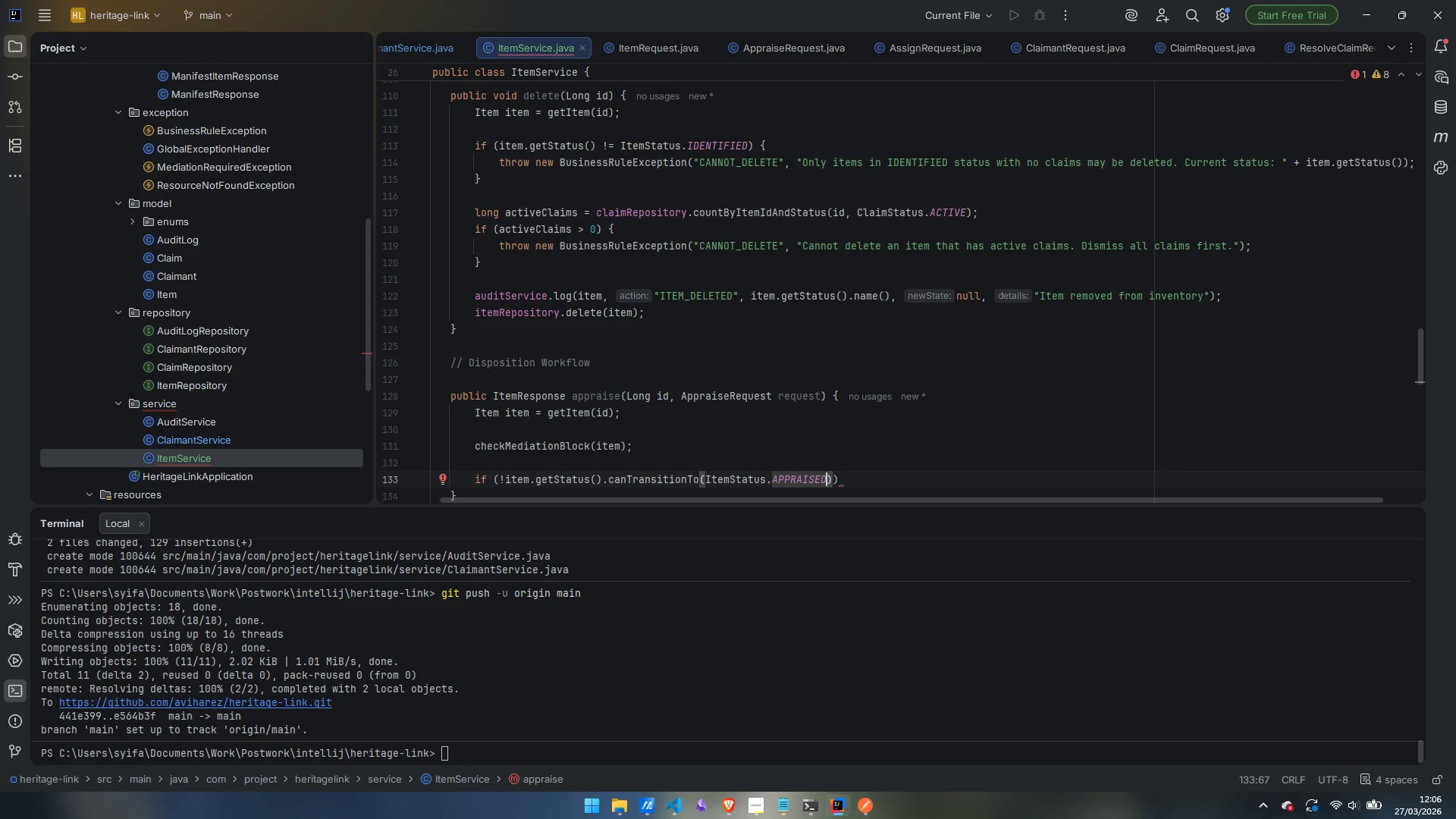 
key(ArrowRight)
 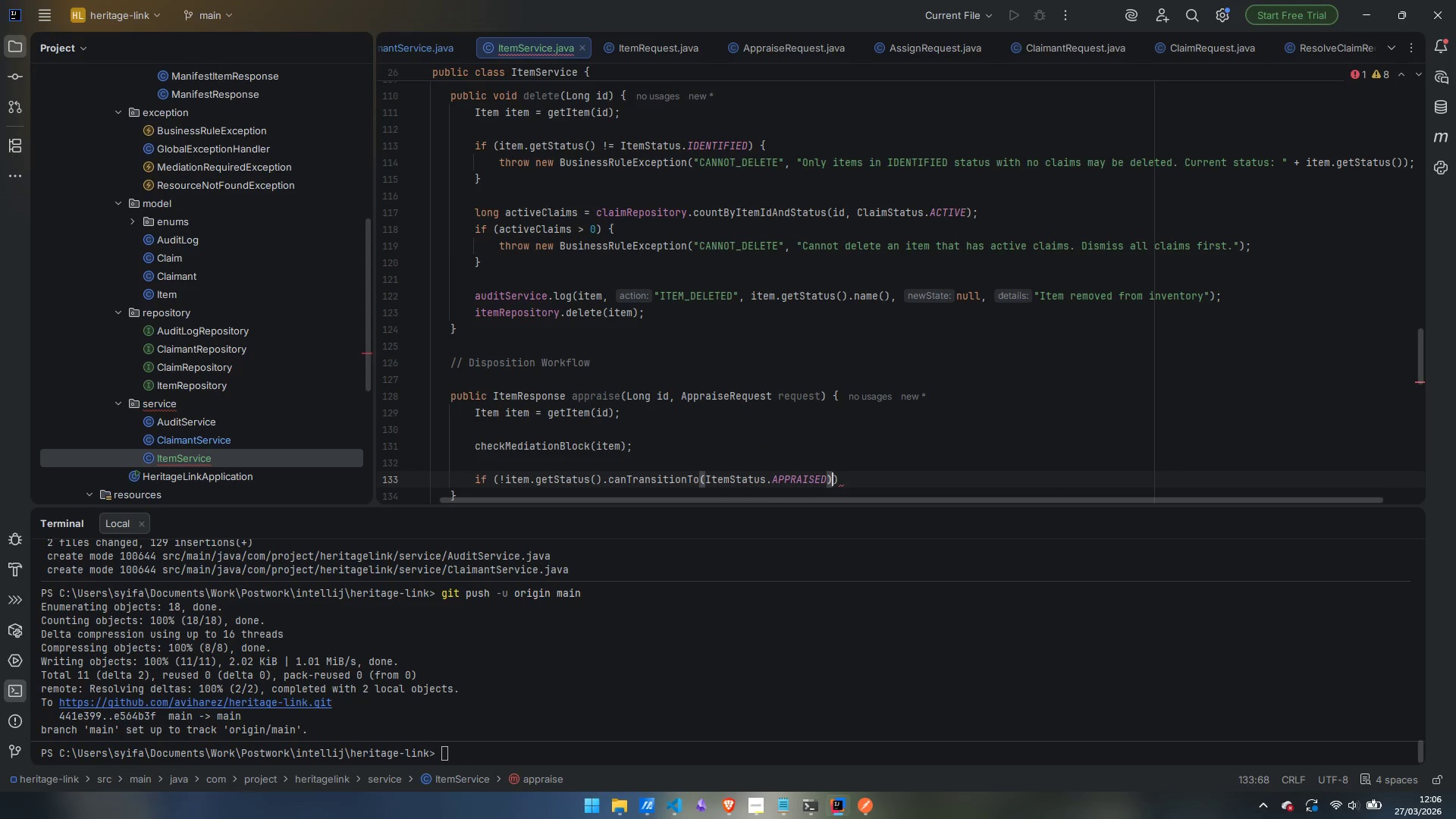 
key(ArrowRight)
 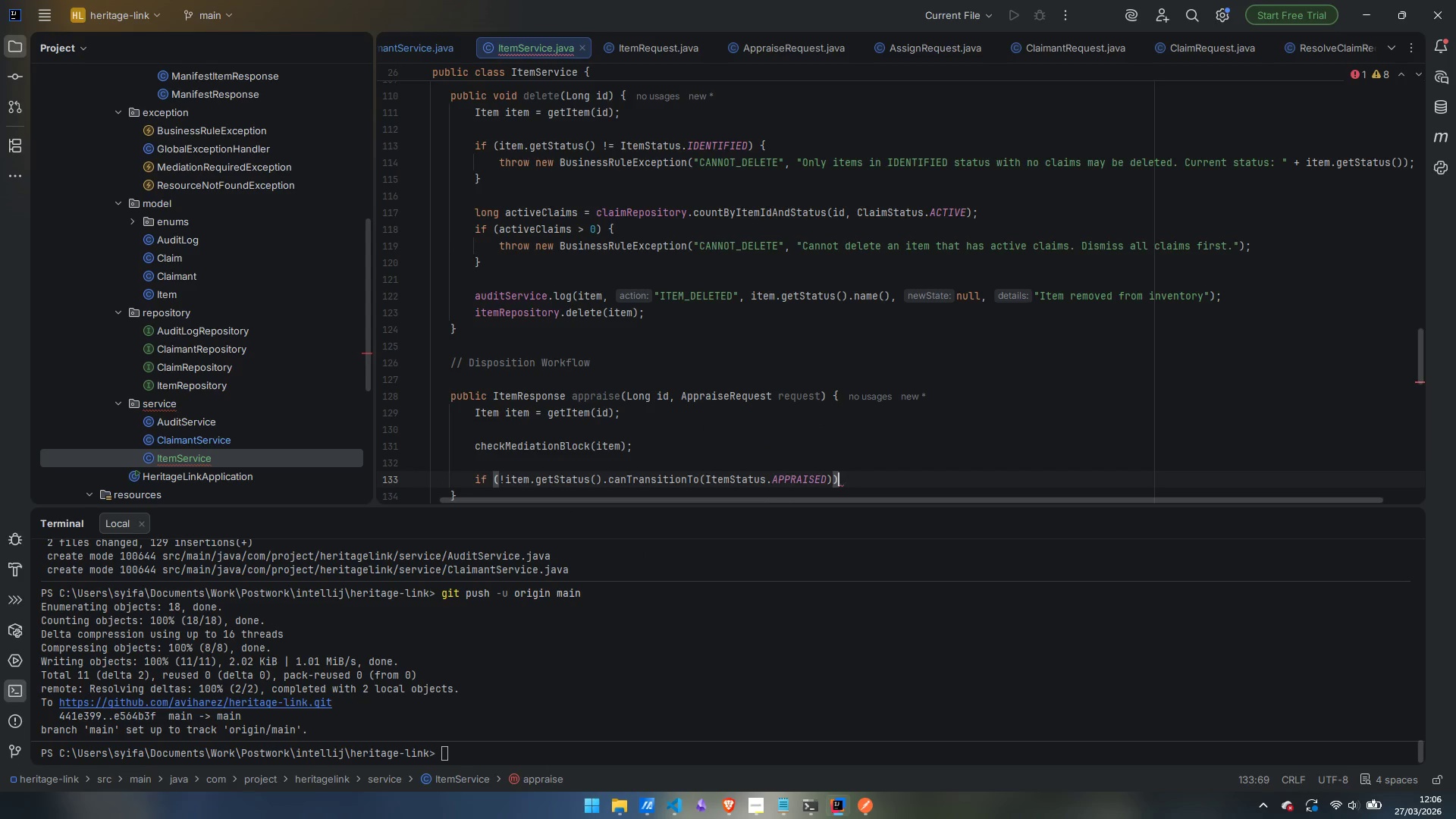 
key(Space)
 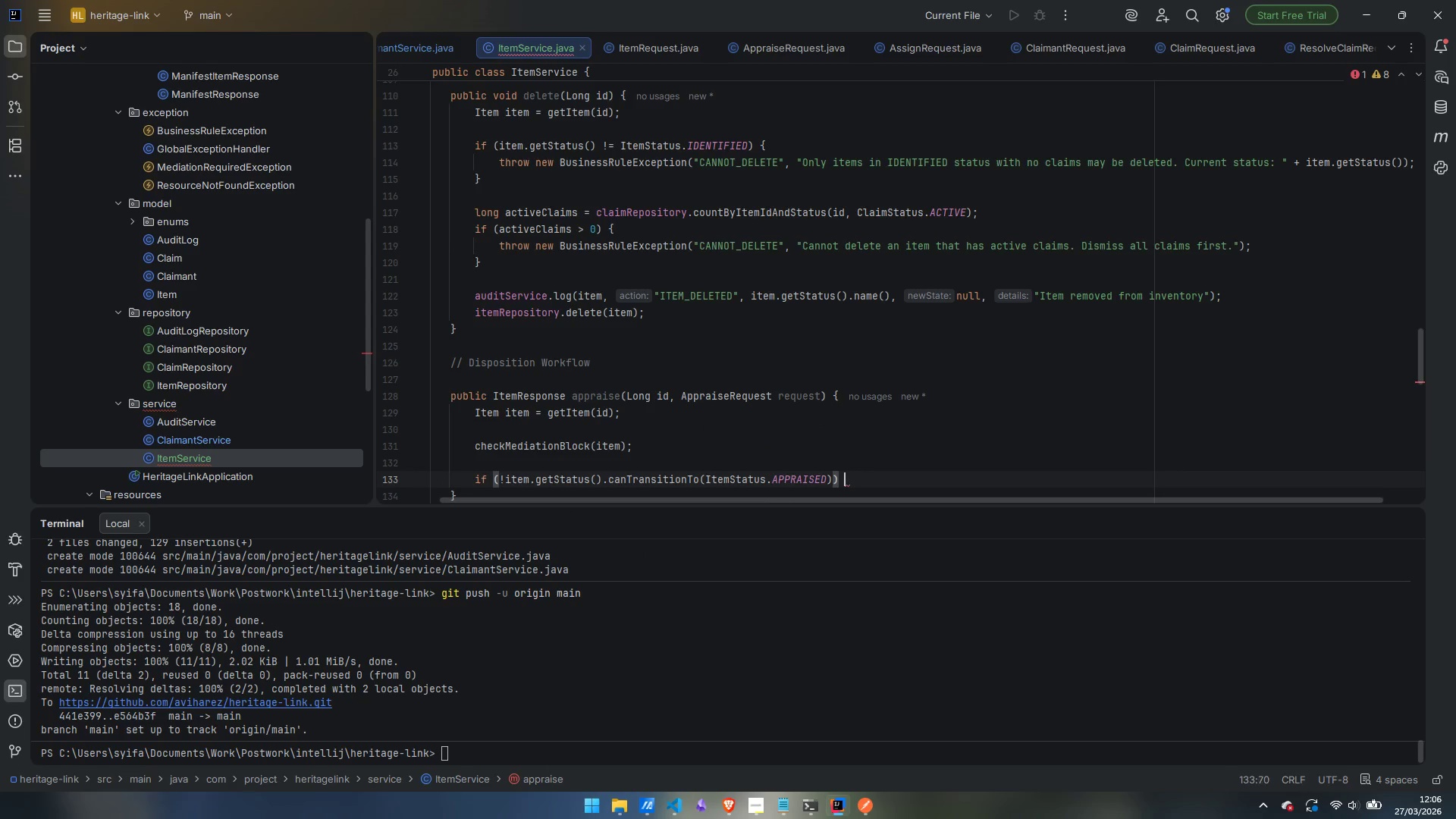 
key(Shift+BracketLeft)
 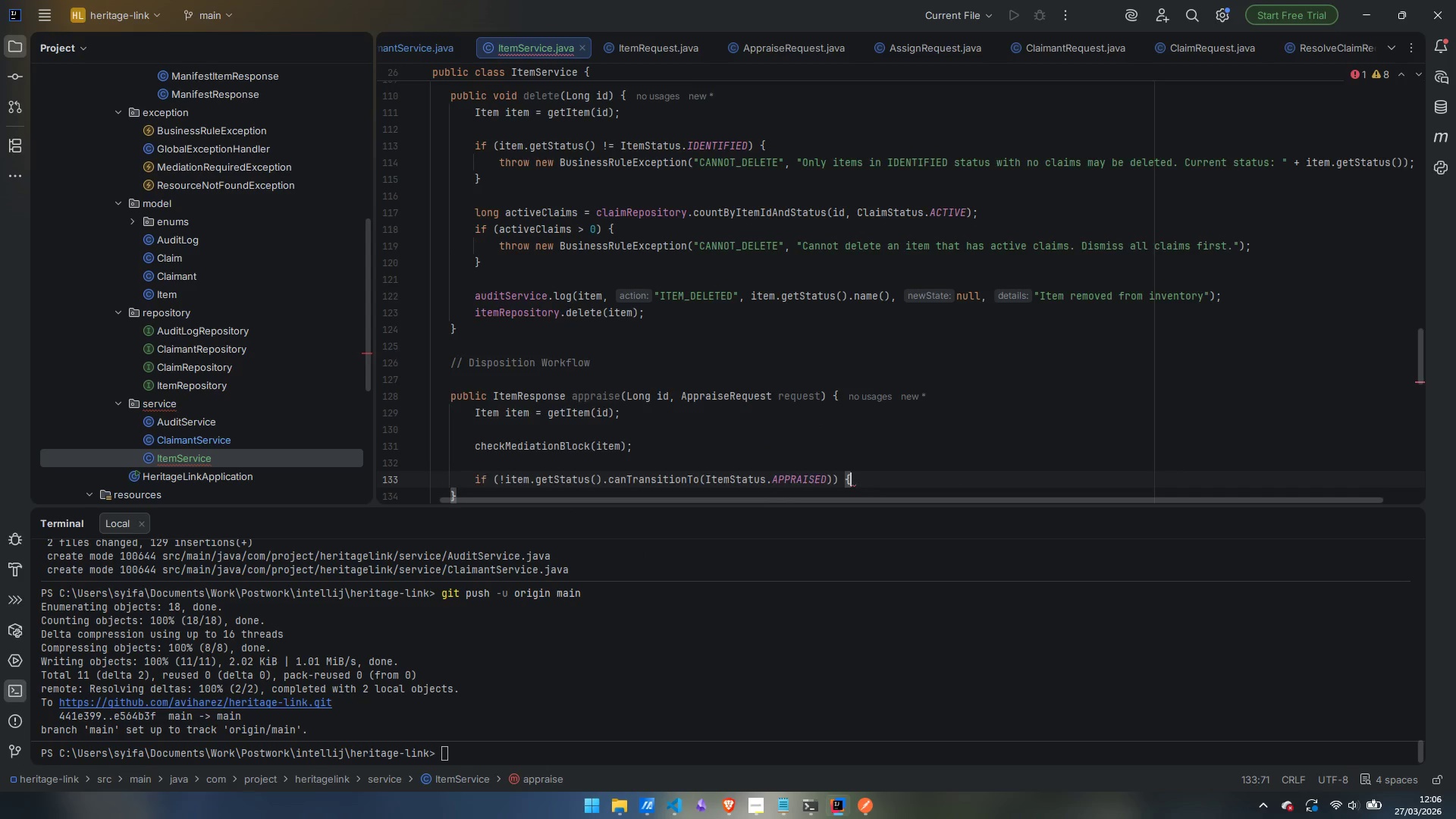 
key(Enter)
 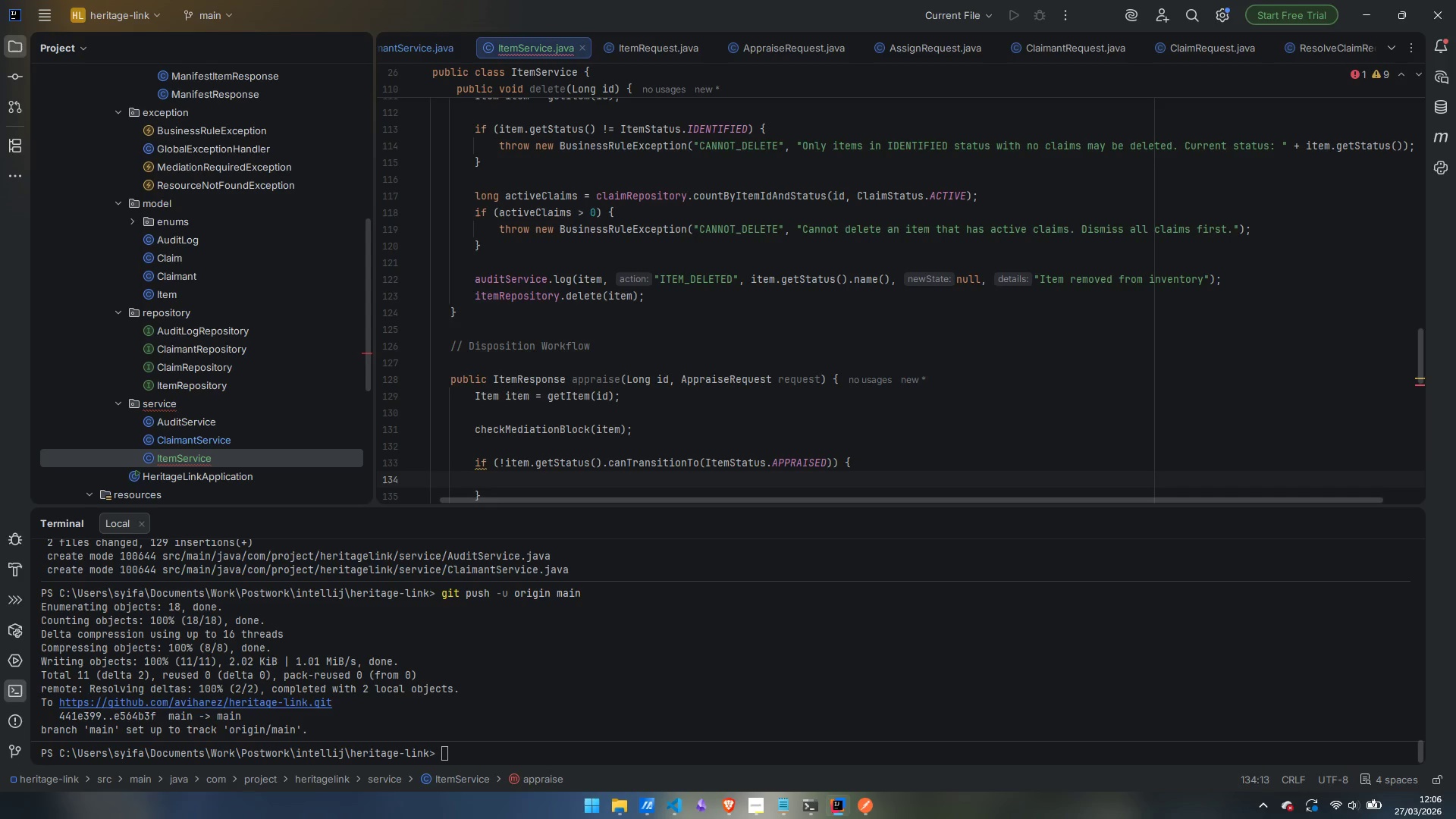 
type(thr)
key(Tab)
type(Busni)
key(Backspace)
key(Backspace)
type(inessRules)
key(Backspace)
type(Exception)
 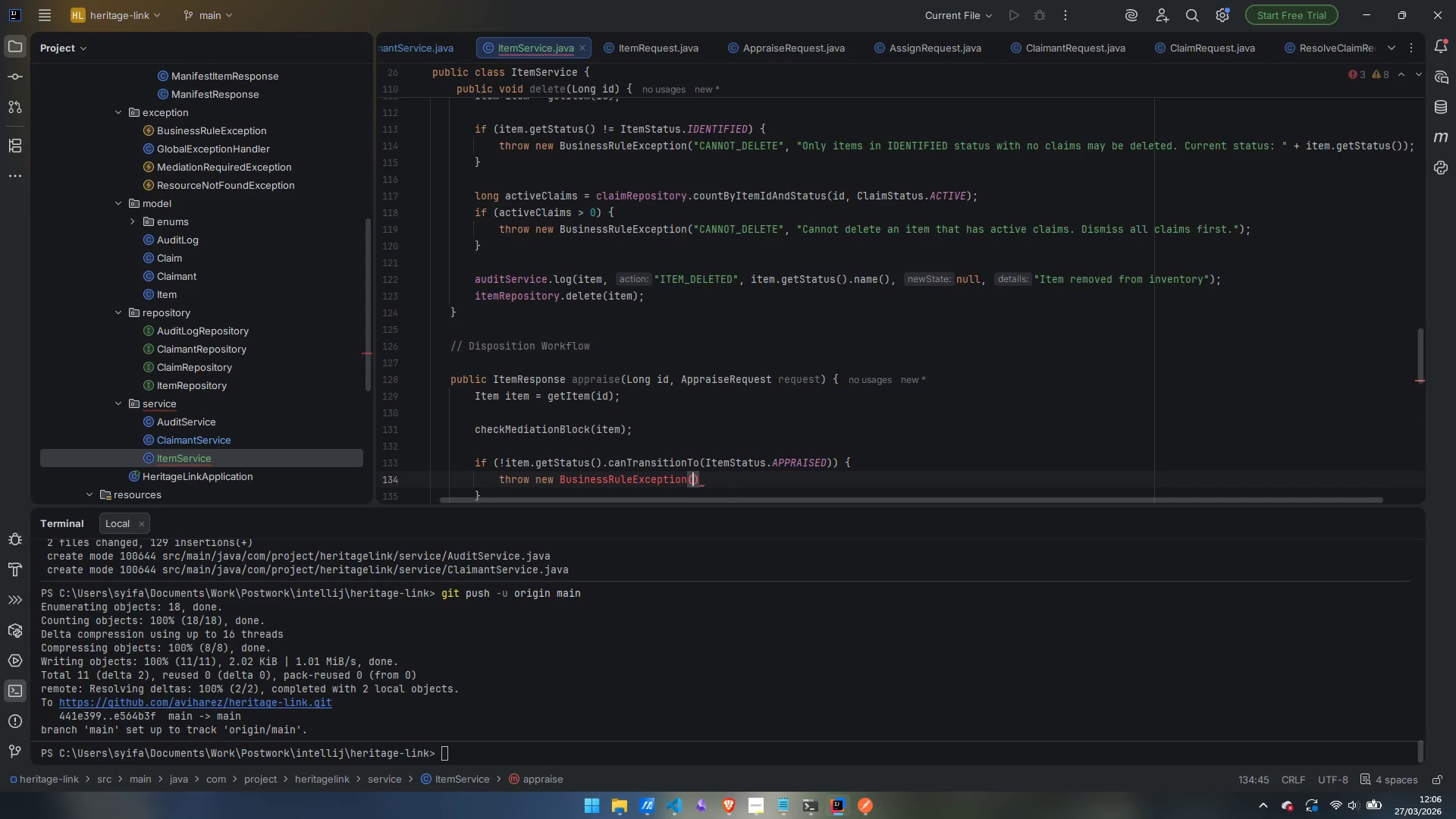 
 